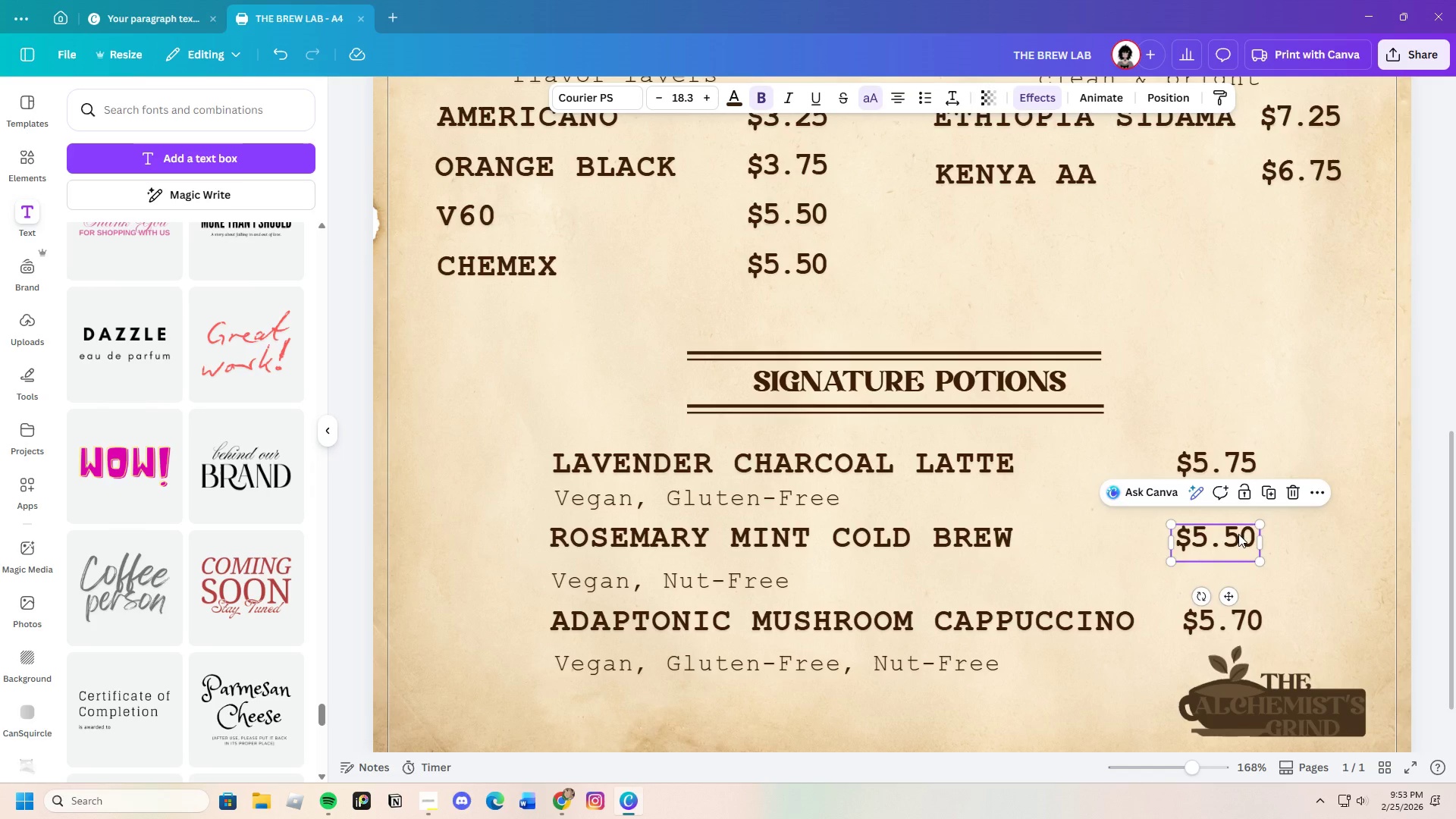 
left_click_drag(start_coordinate=[1238, 532], to_coordinate=[1241, 537])
 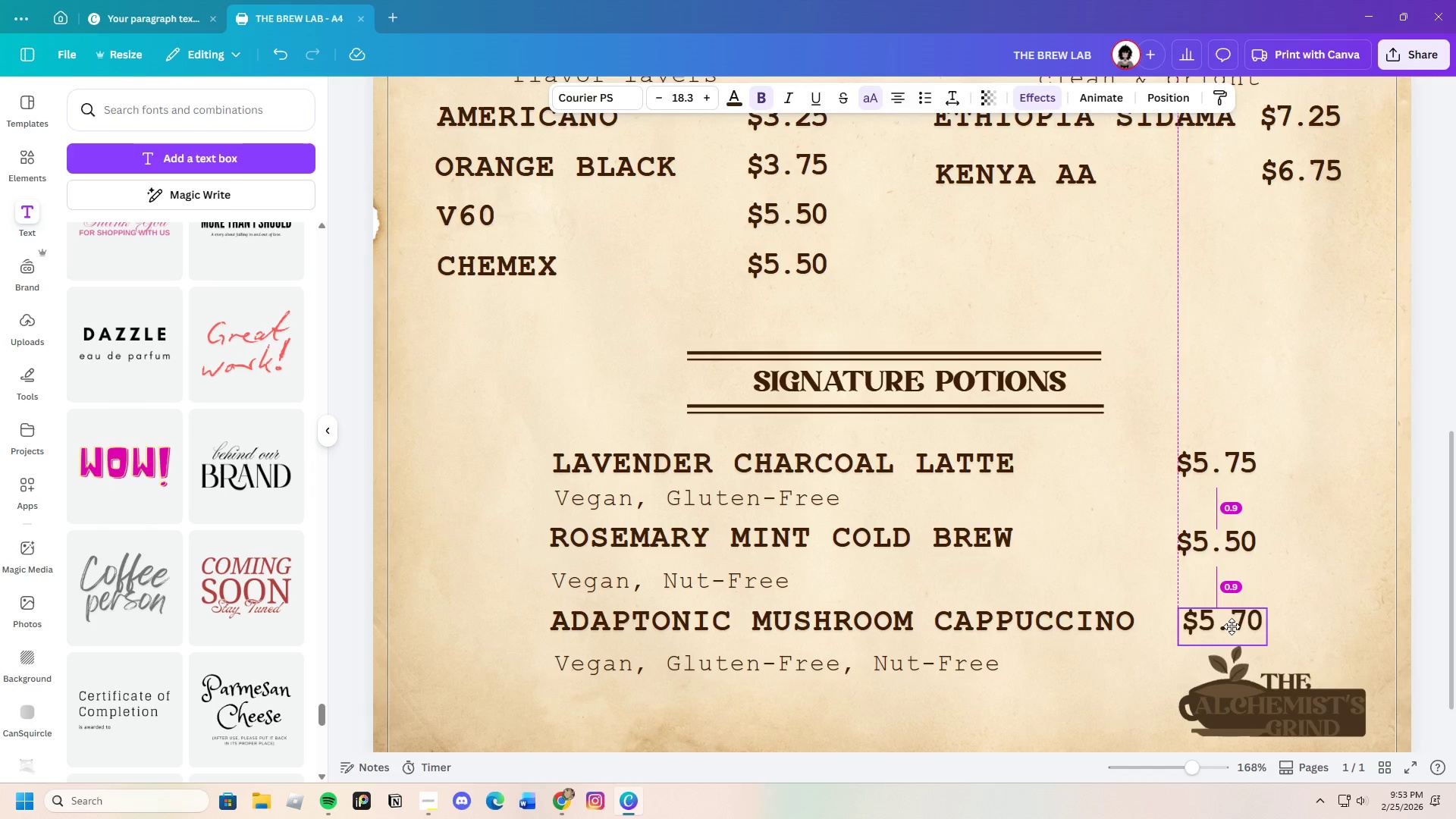 
left_click([1341, 606])
 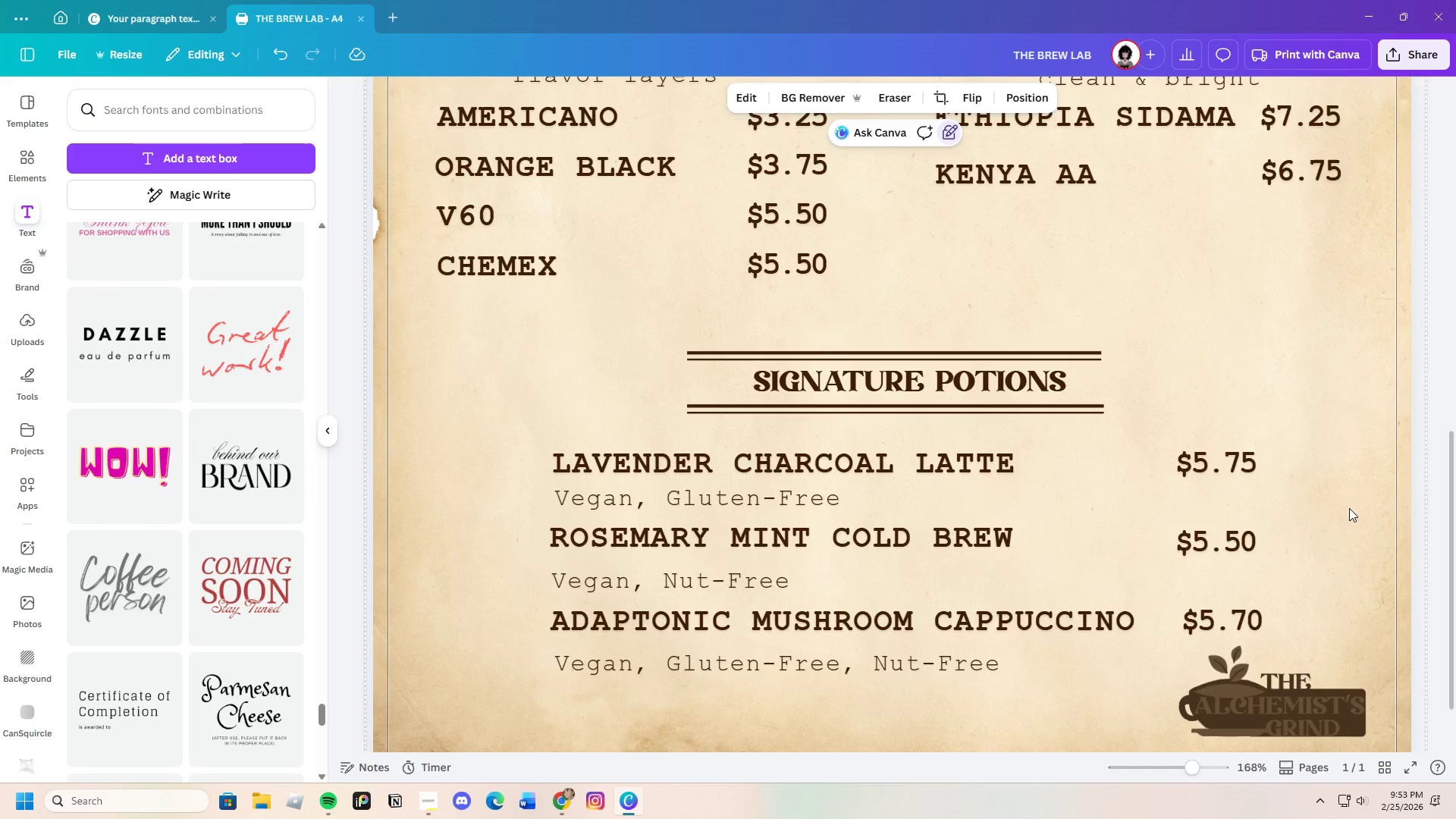 
left_click_drag(start_coordinate=[1212, 466], to_coordinate=[1210, 472])
 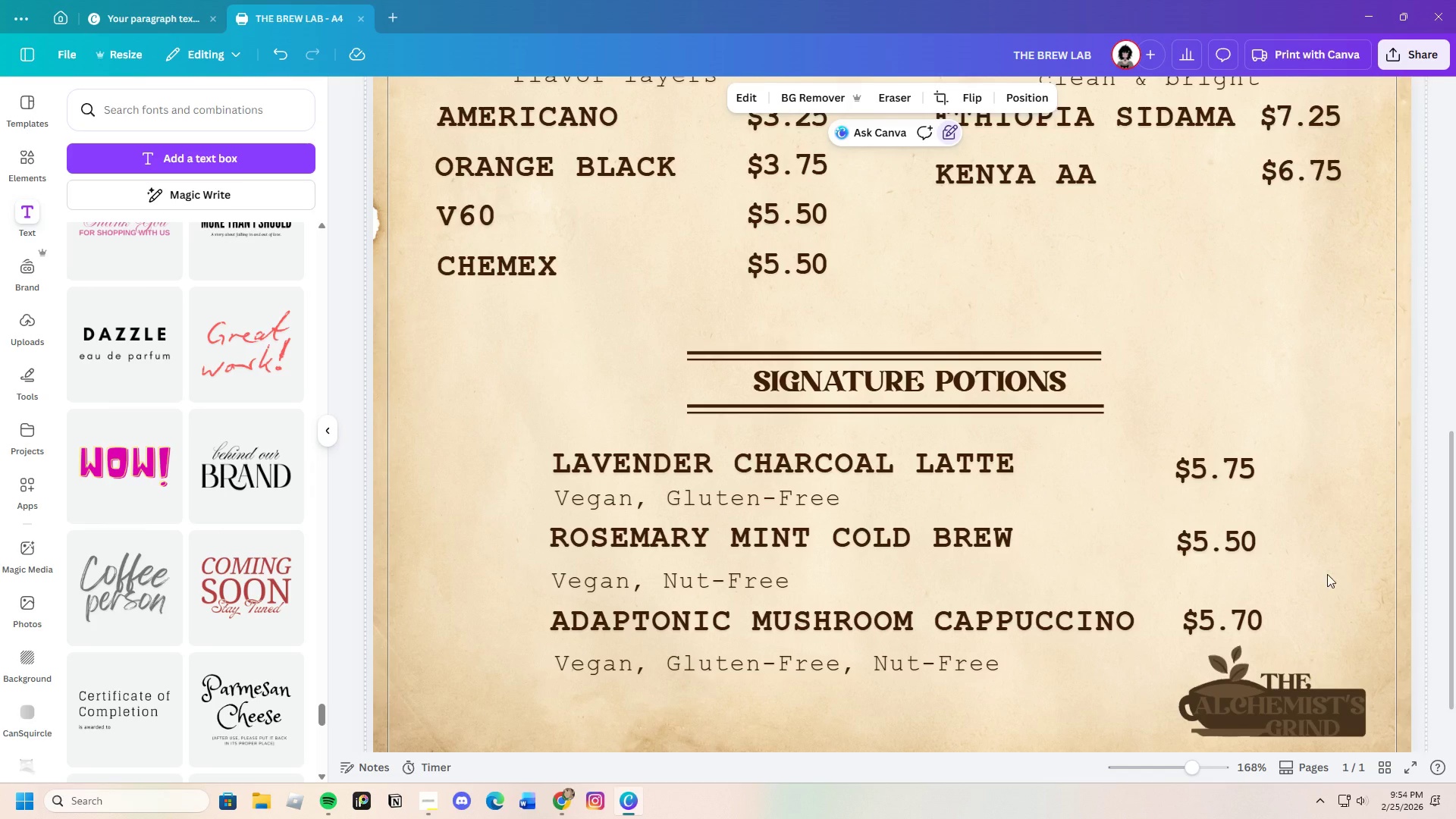 
wait(5.16)
 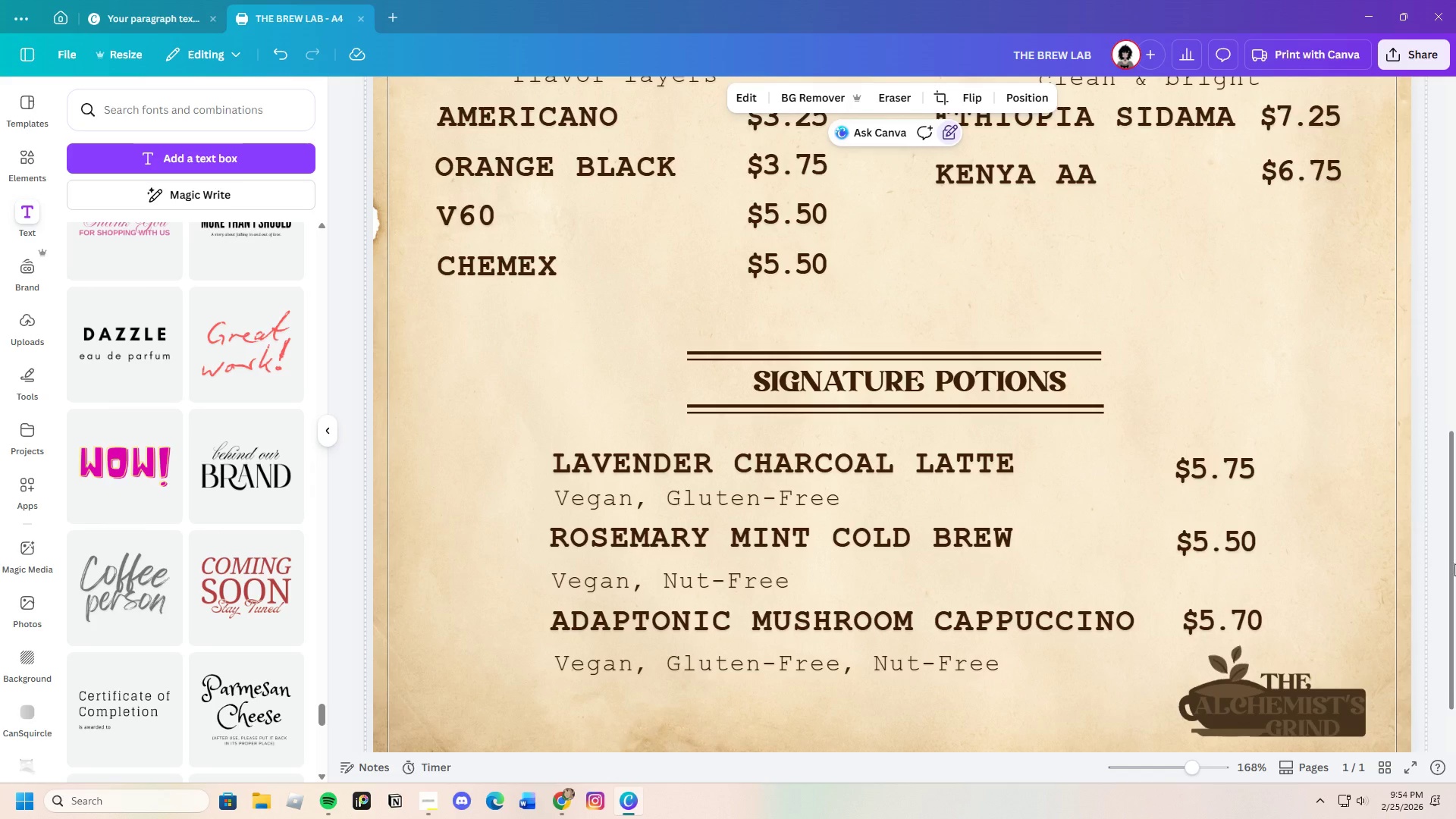 
left_click_drag(start_coordinate=[1221, 474], to_coordinate=[1216, 472])
 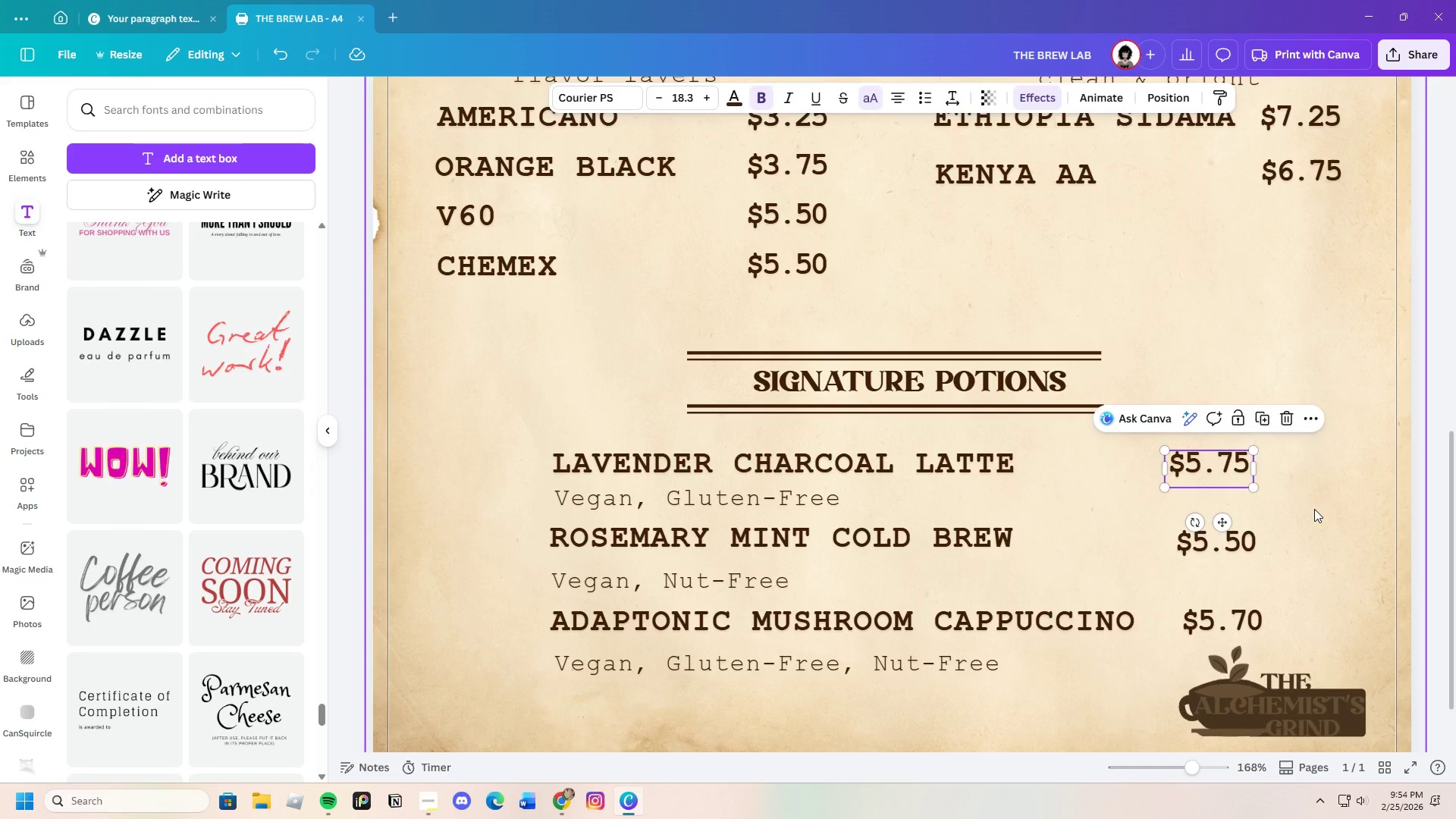 
left_click([1314, 509])
 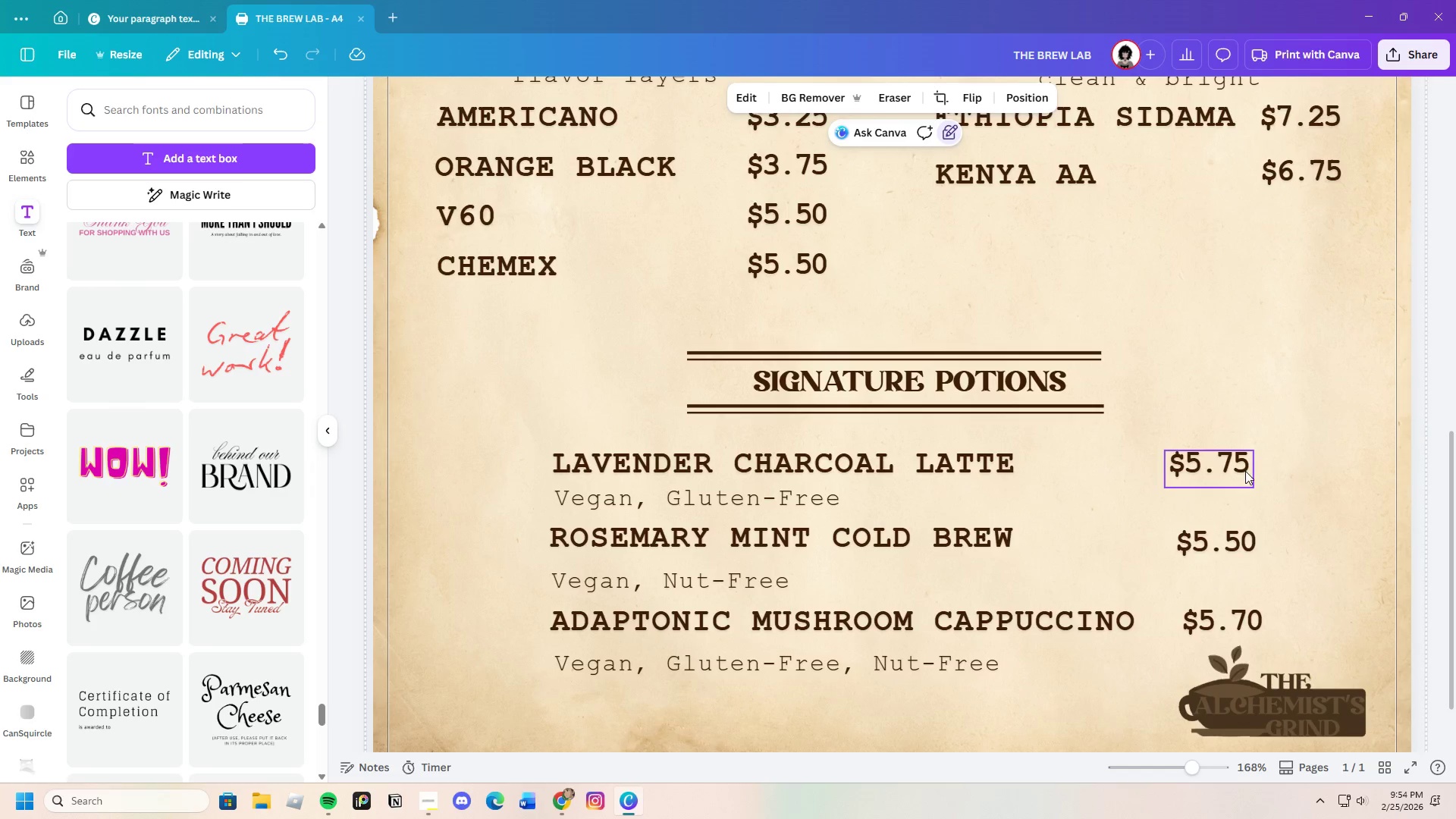 
left_click_drag(start_coordinate=[1207, 466], to_coordinate=[1210, 469])
 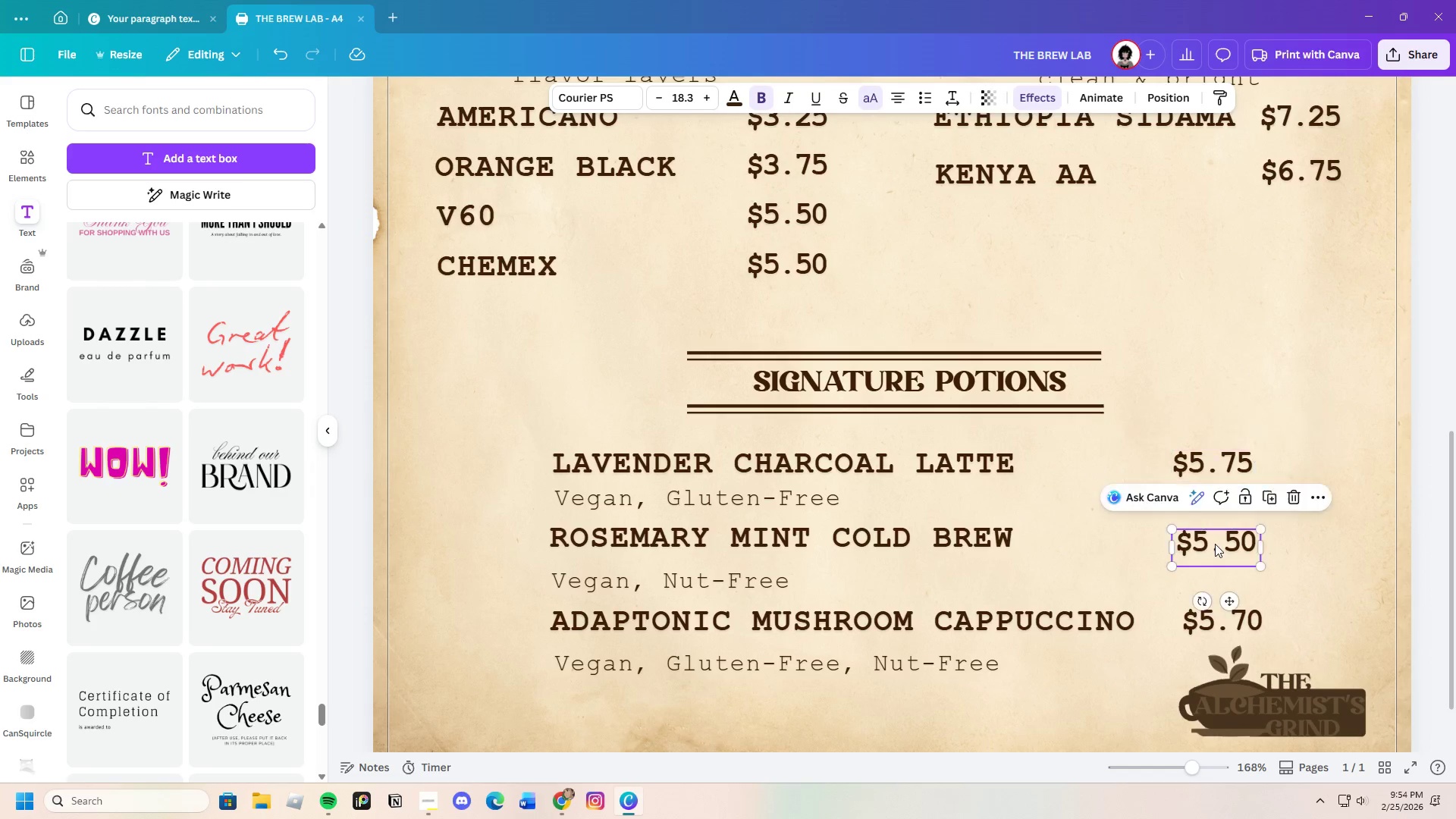 
left_click_drag(start_coordinate=[1215, 544], to_coordinate=[1216, 539])
 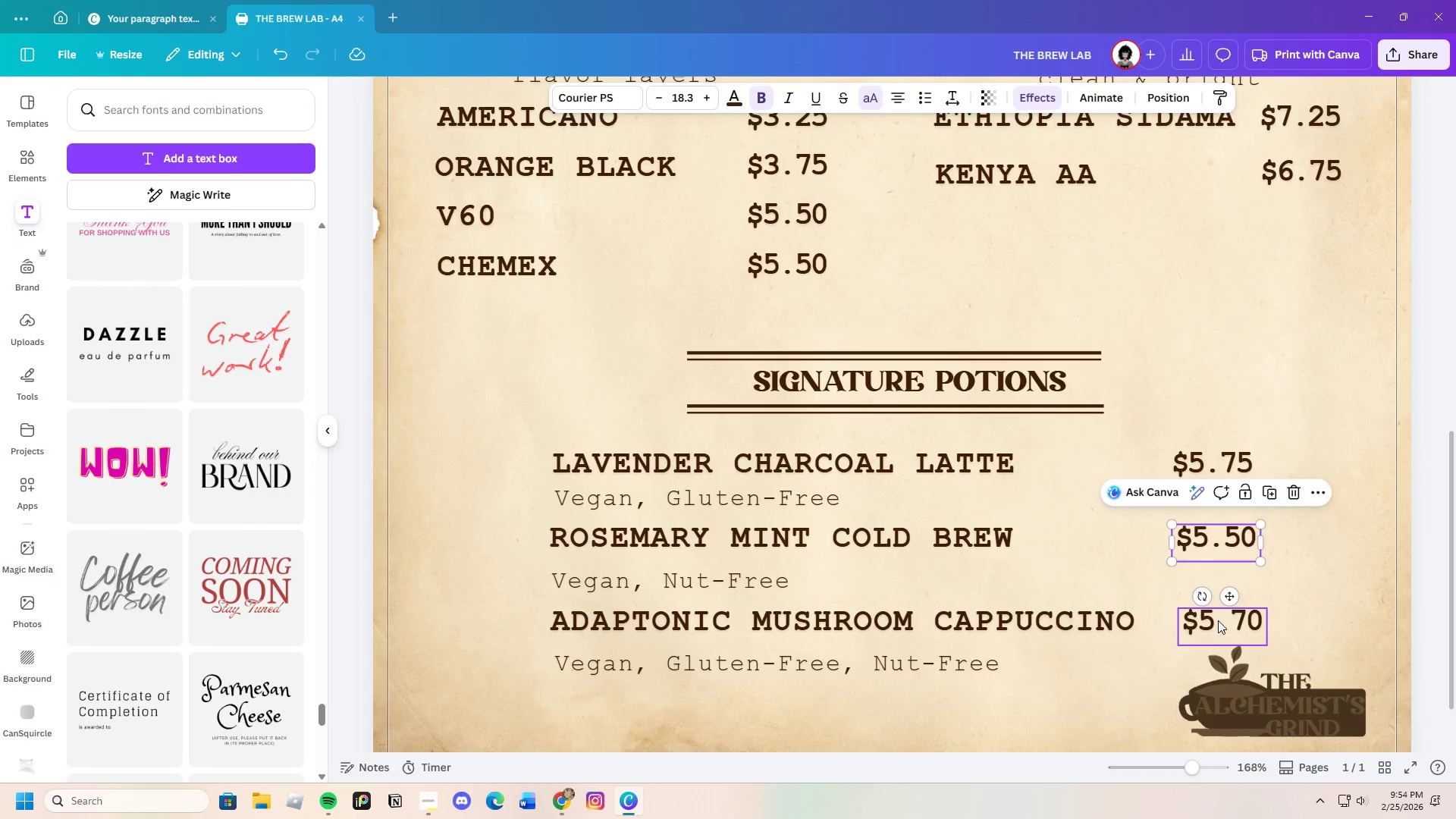 
left_click_drag(start_coordinate=[1218, 620], to_coordinate=[1222, 616])
 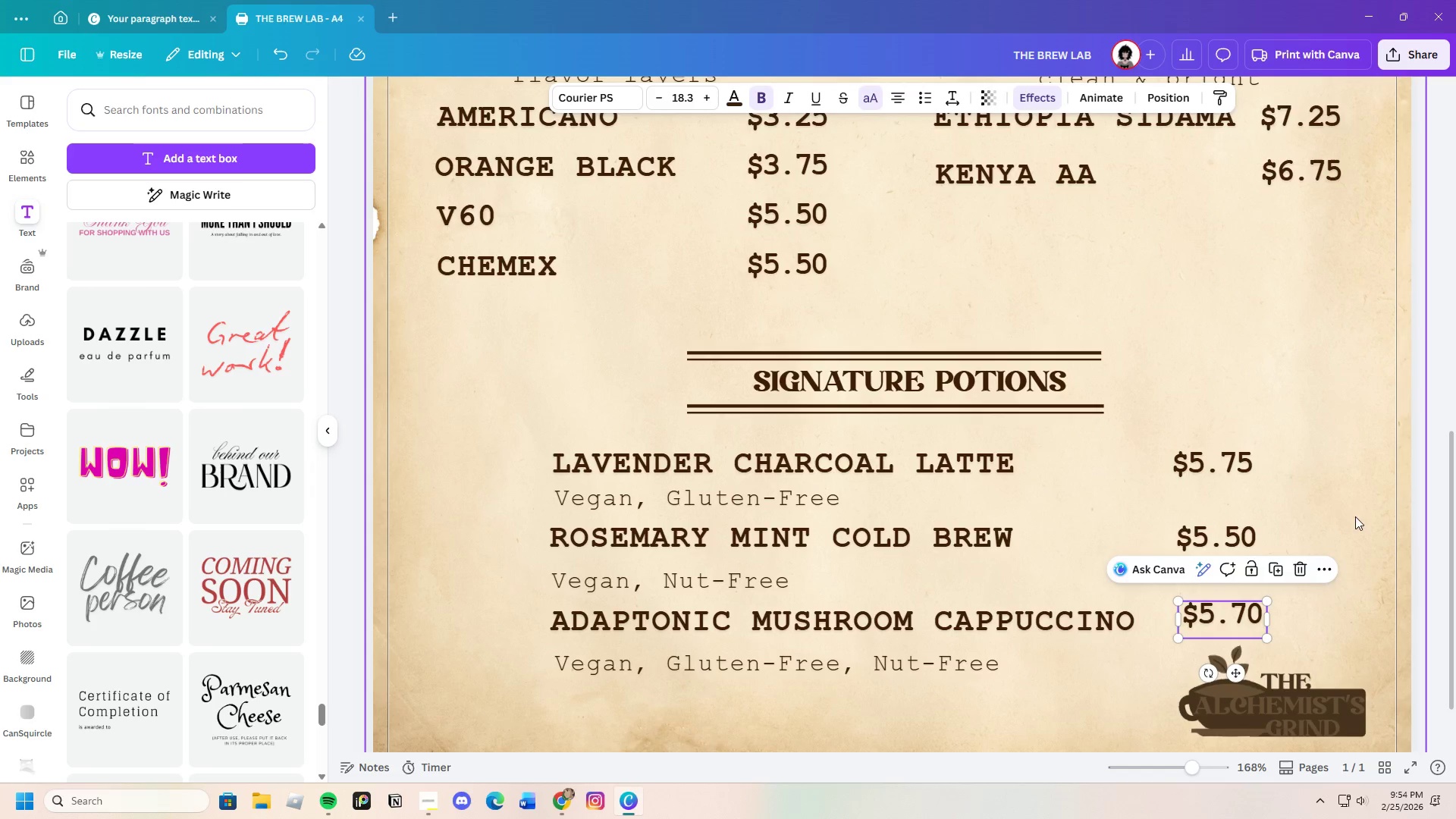 
left_click([1341, 492])
 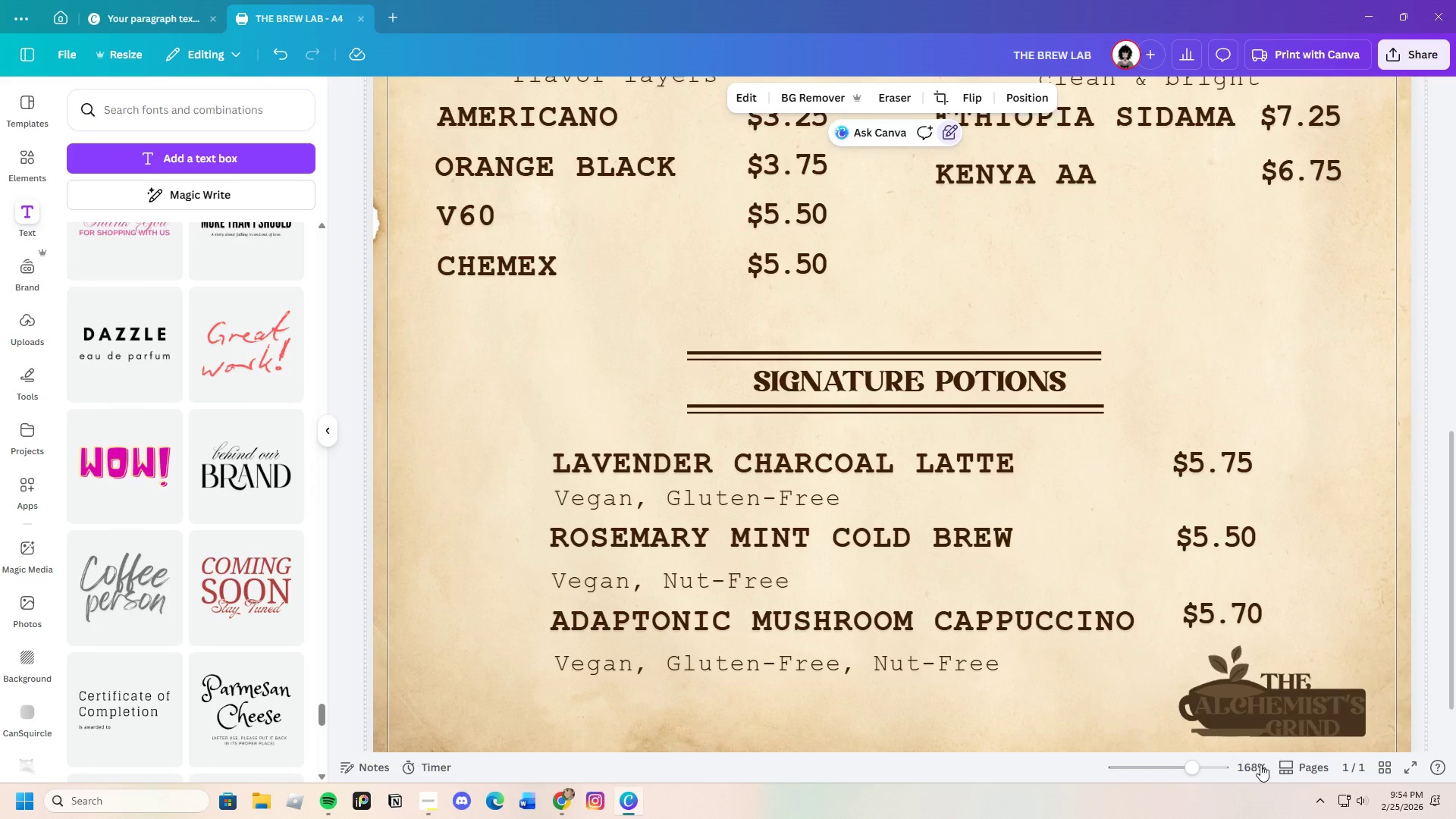 
left_click_drag(start_coordinate=[1181, 765], to_coordinate=[1175, 770])
 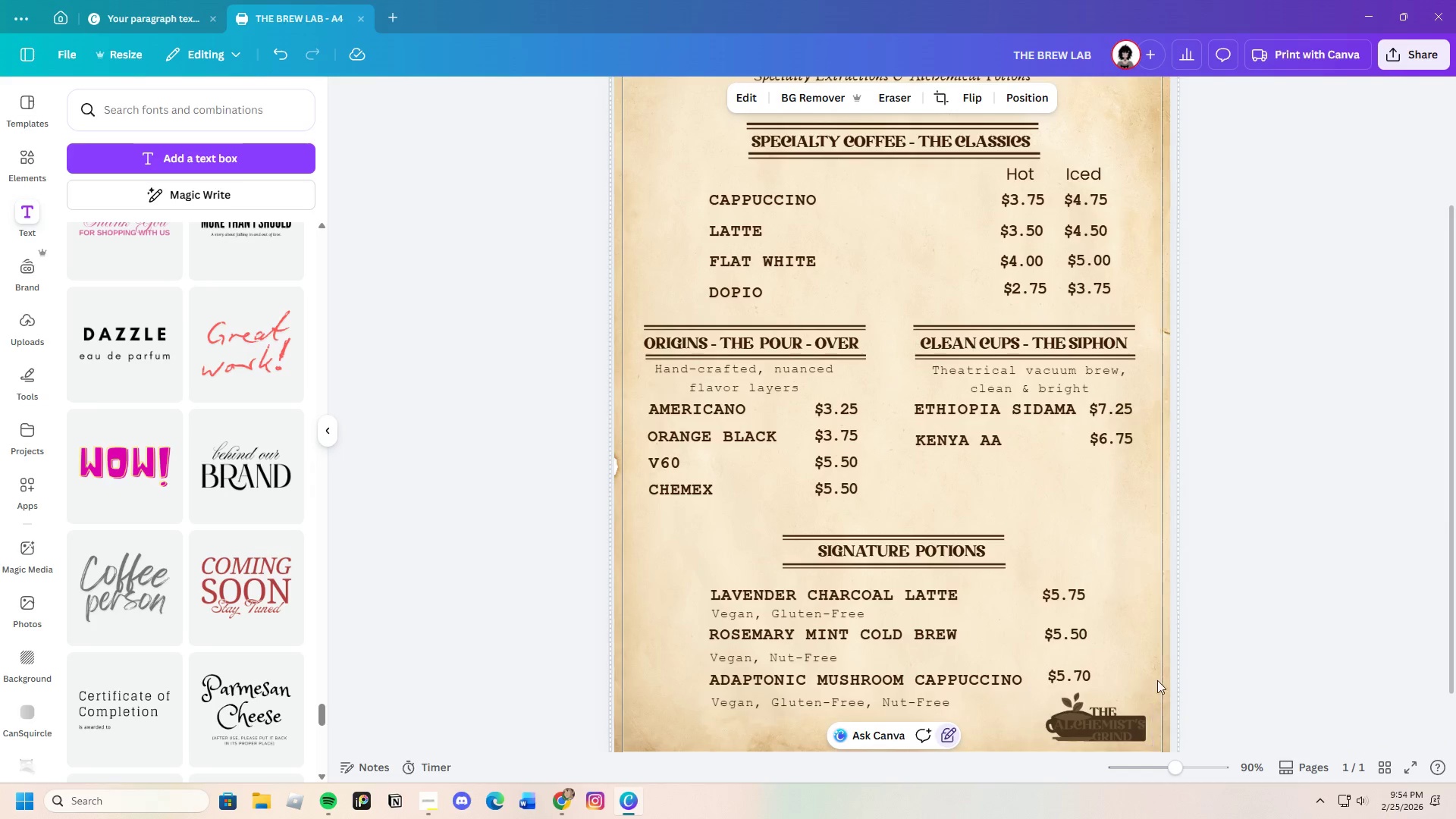 
scroll: coordinate [1157, 680], scroll_direction: down, amount: 1.0
 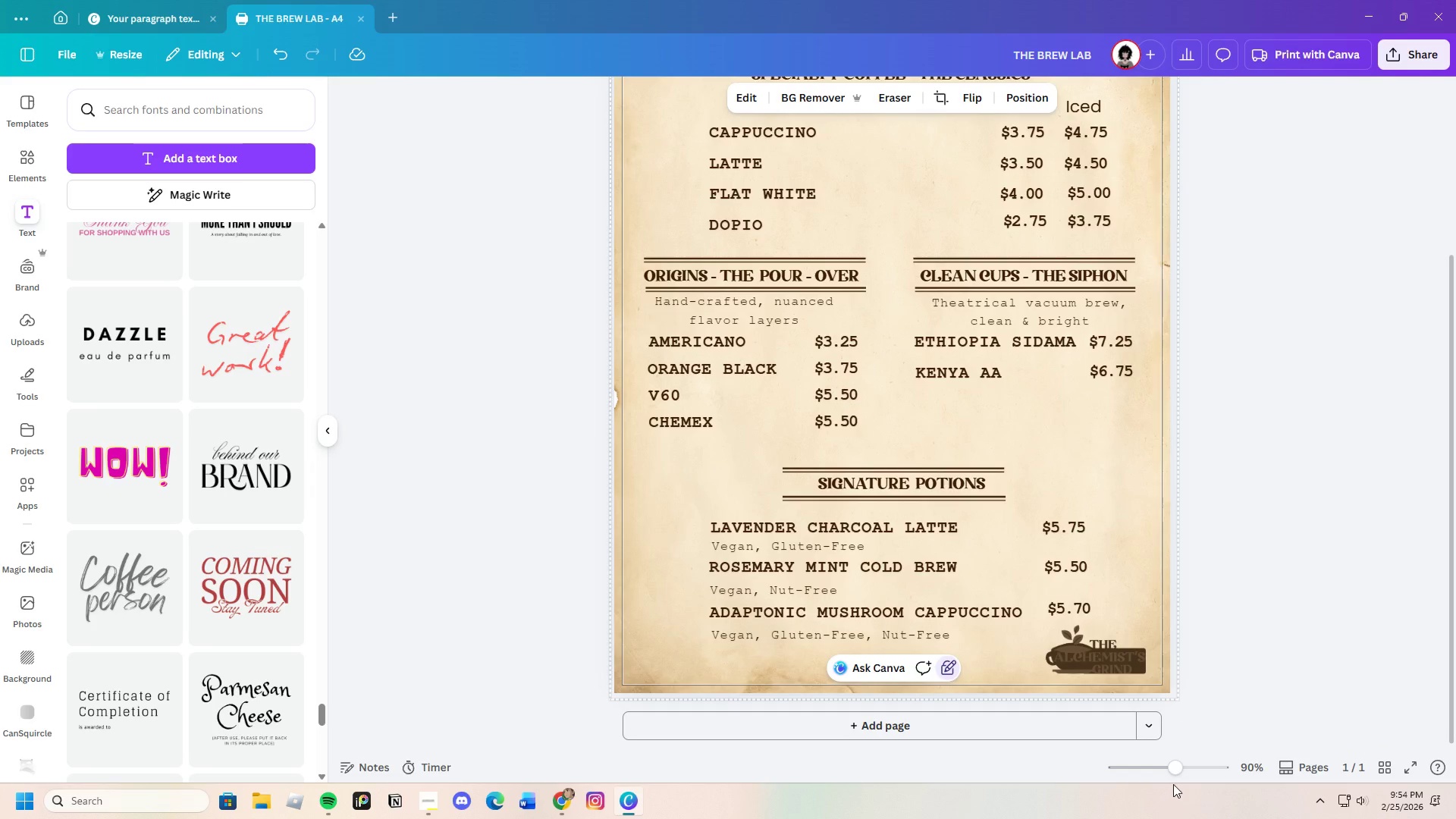 
left_click_drag(start_coordinate=[1180, 774], to_coordinate=[1191, 774])
 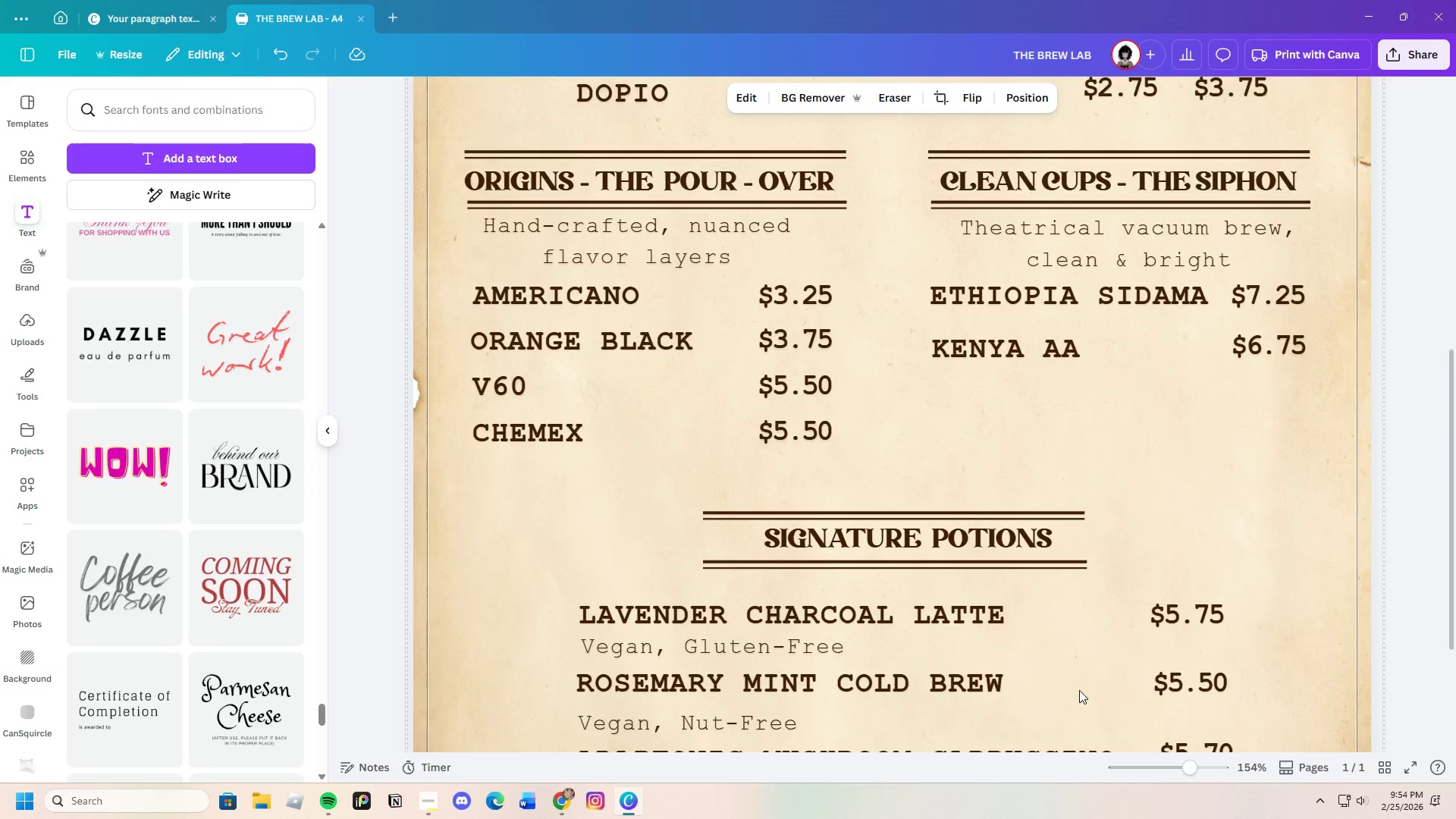 
scroll: coordinate [1079, 688], scroll_direction: down, amount: 3.0
 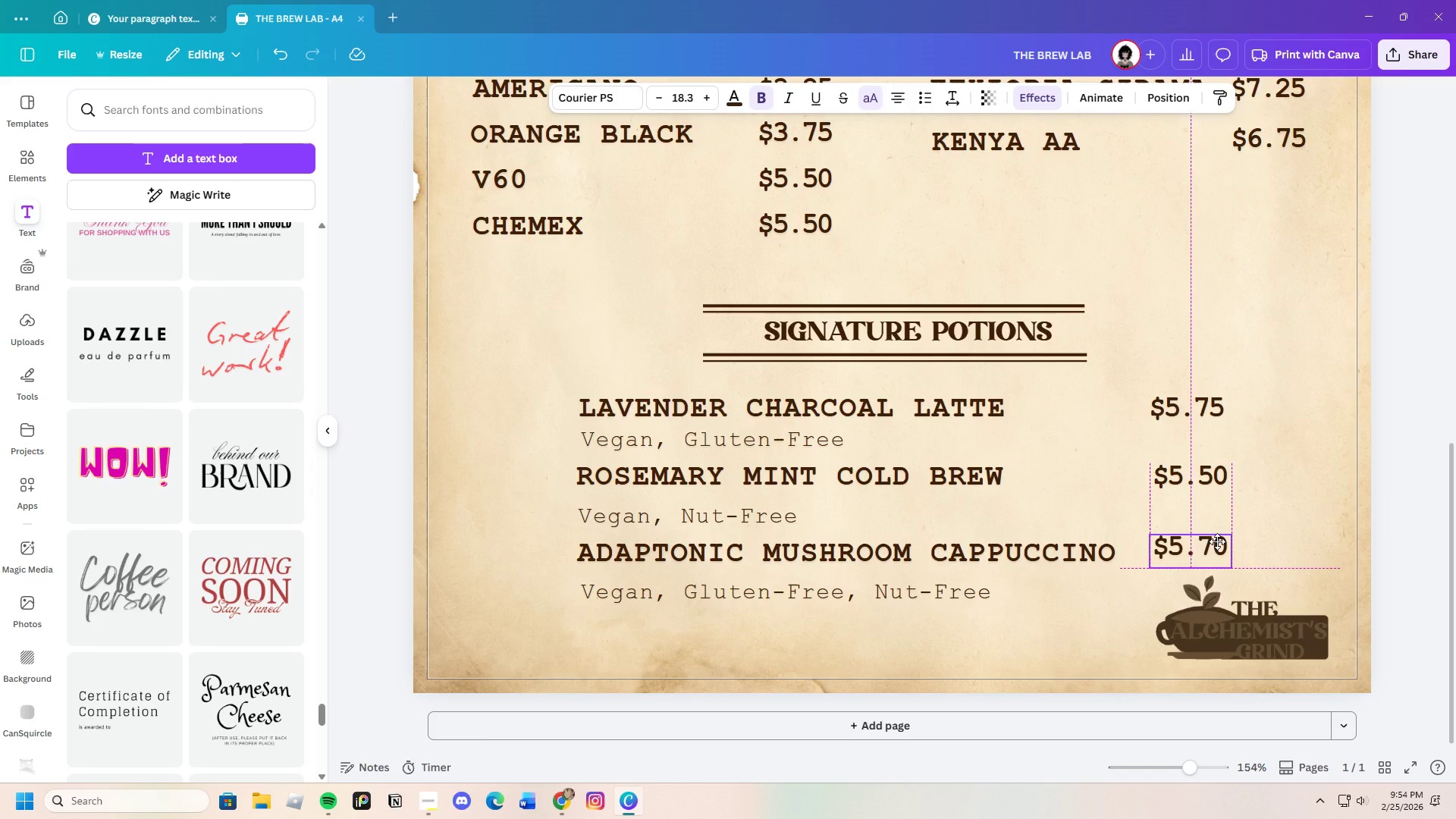 
left_click([1343, 562])
 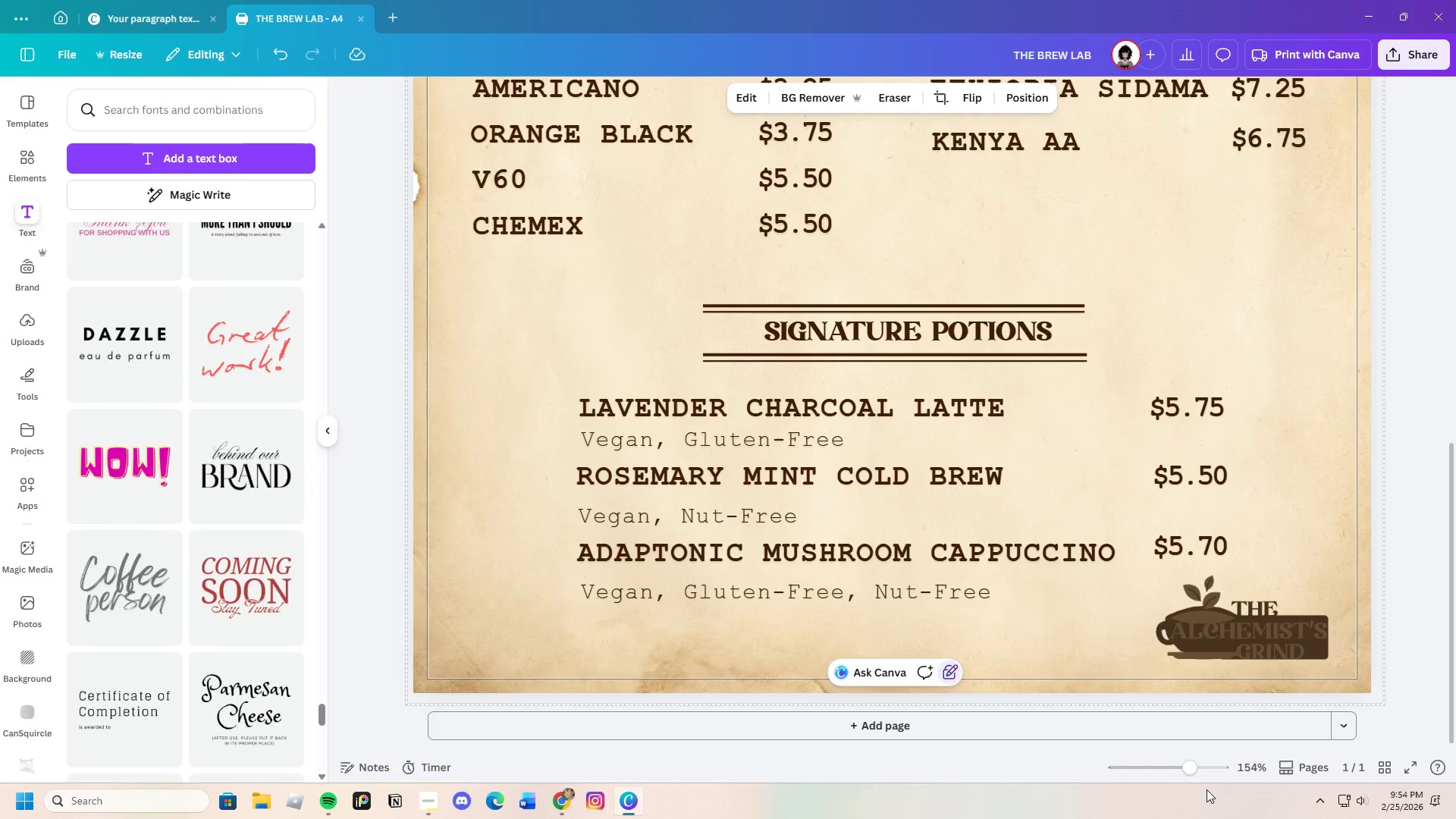 
left_click_drag(start_coordinate=[1187, 773], to_coordinate=[1182, 774])
 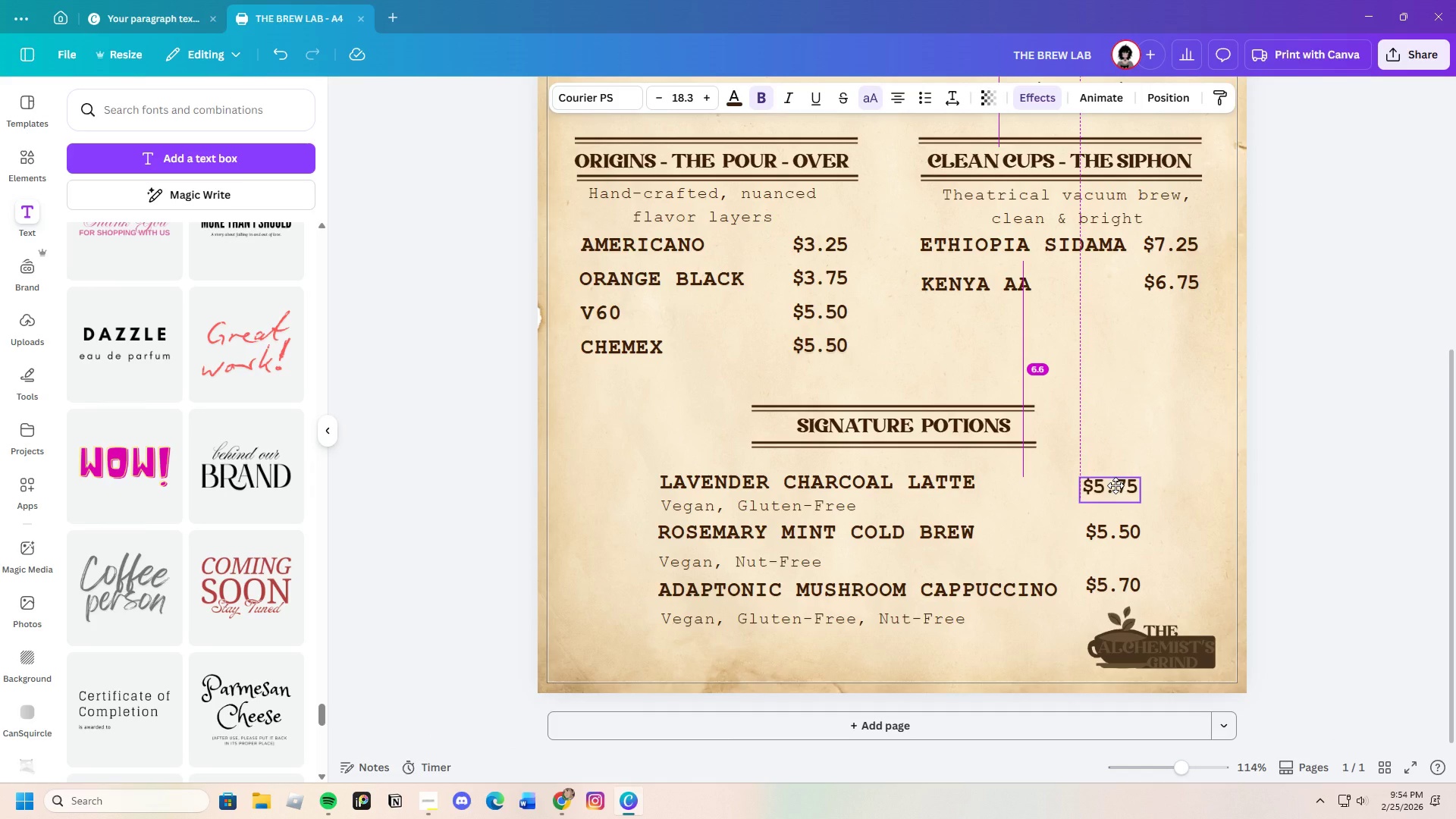 
left_click([1215, 510])
 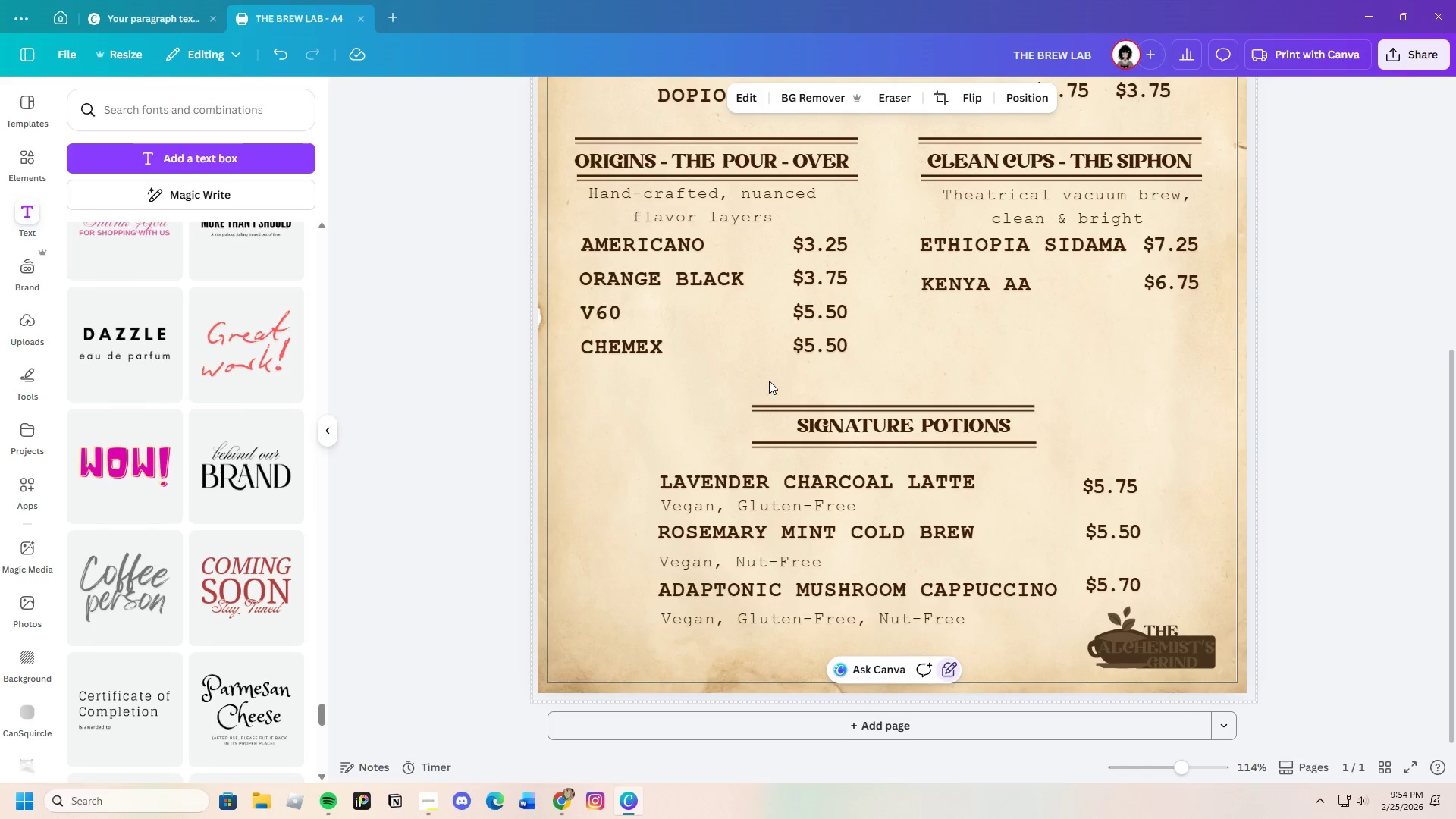 
left_click([279, 52])
 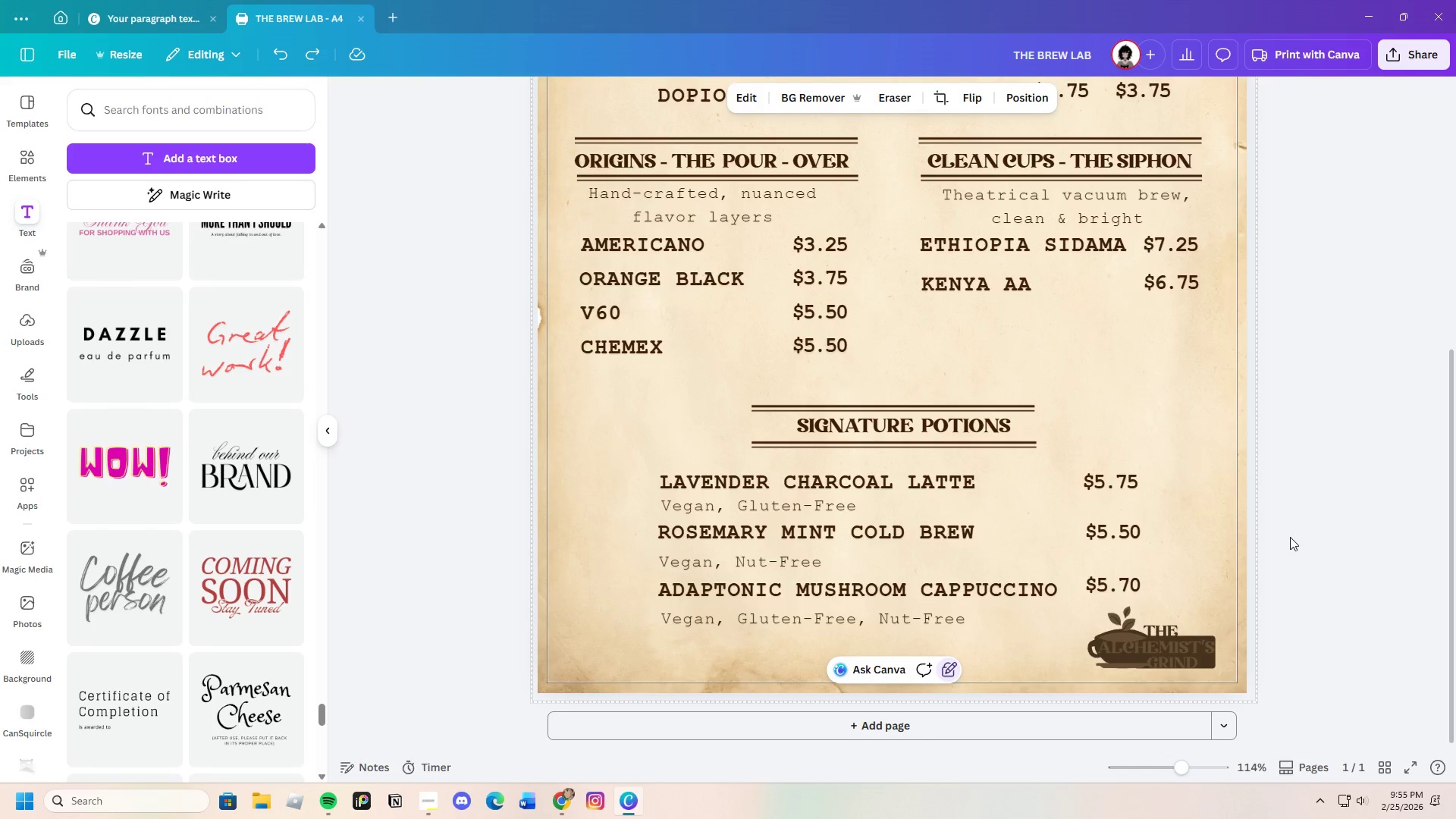 
scroll: coordinate [1345, 641], scroll_direction: up, amount: 2.0
 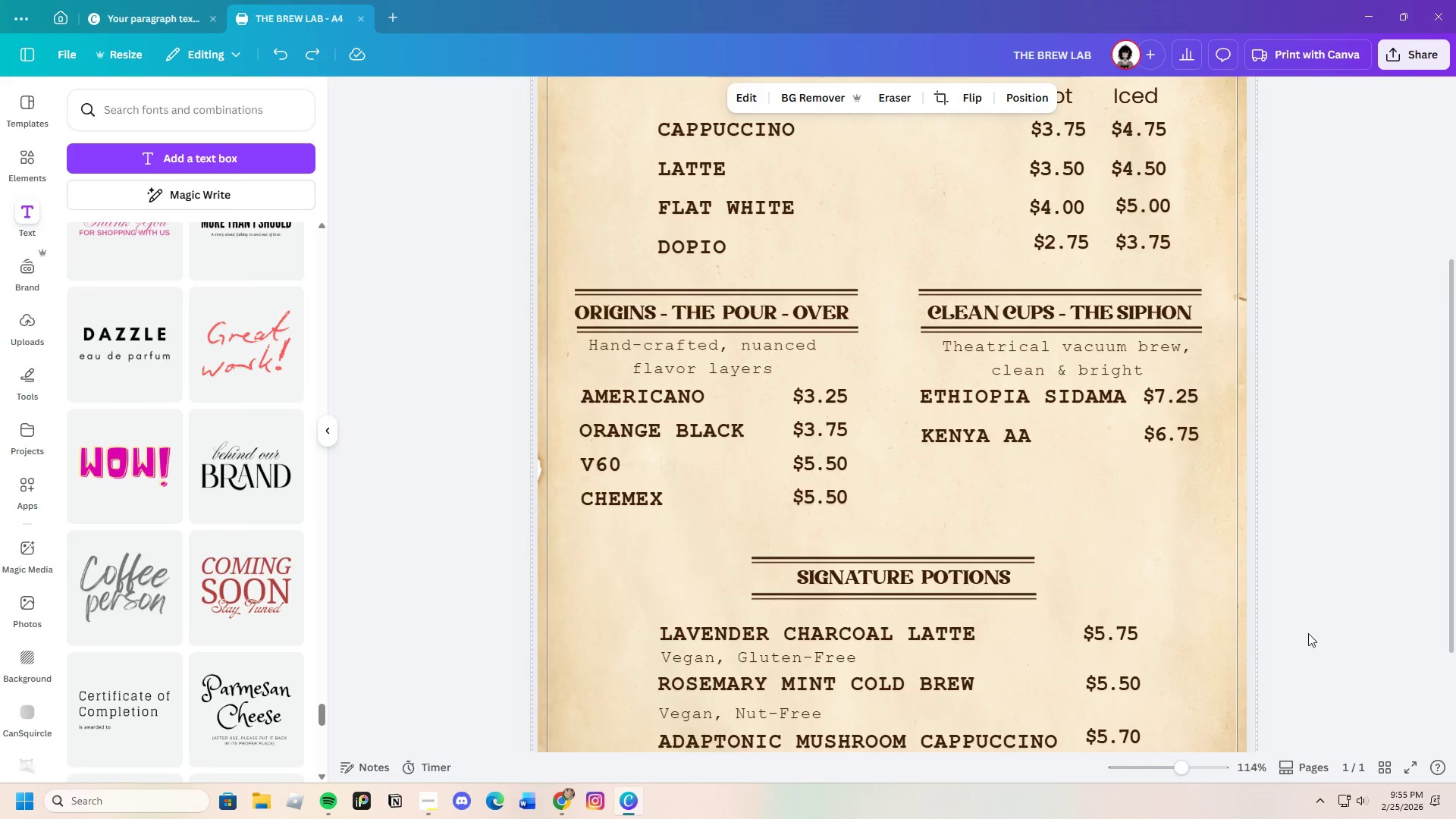 
scroll: coordinate [1301, 626], scroll_direction: down, amount: 1.0
 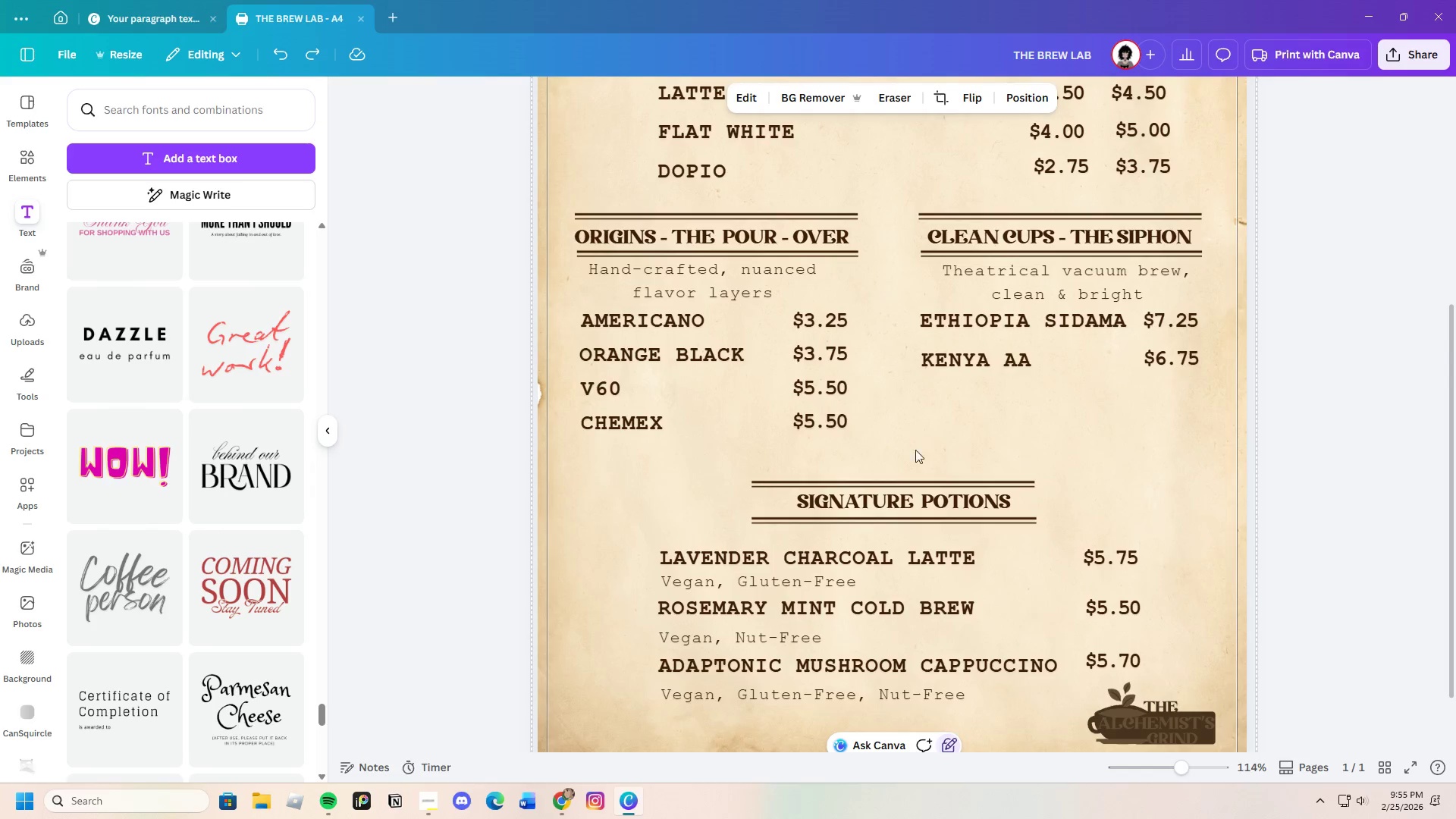 
left_click_drag(start_coordinate=[849, 466], to_coordinate=[924, 520])
 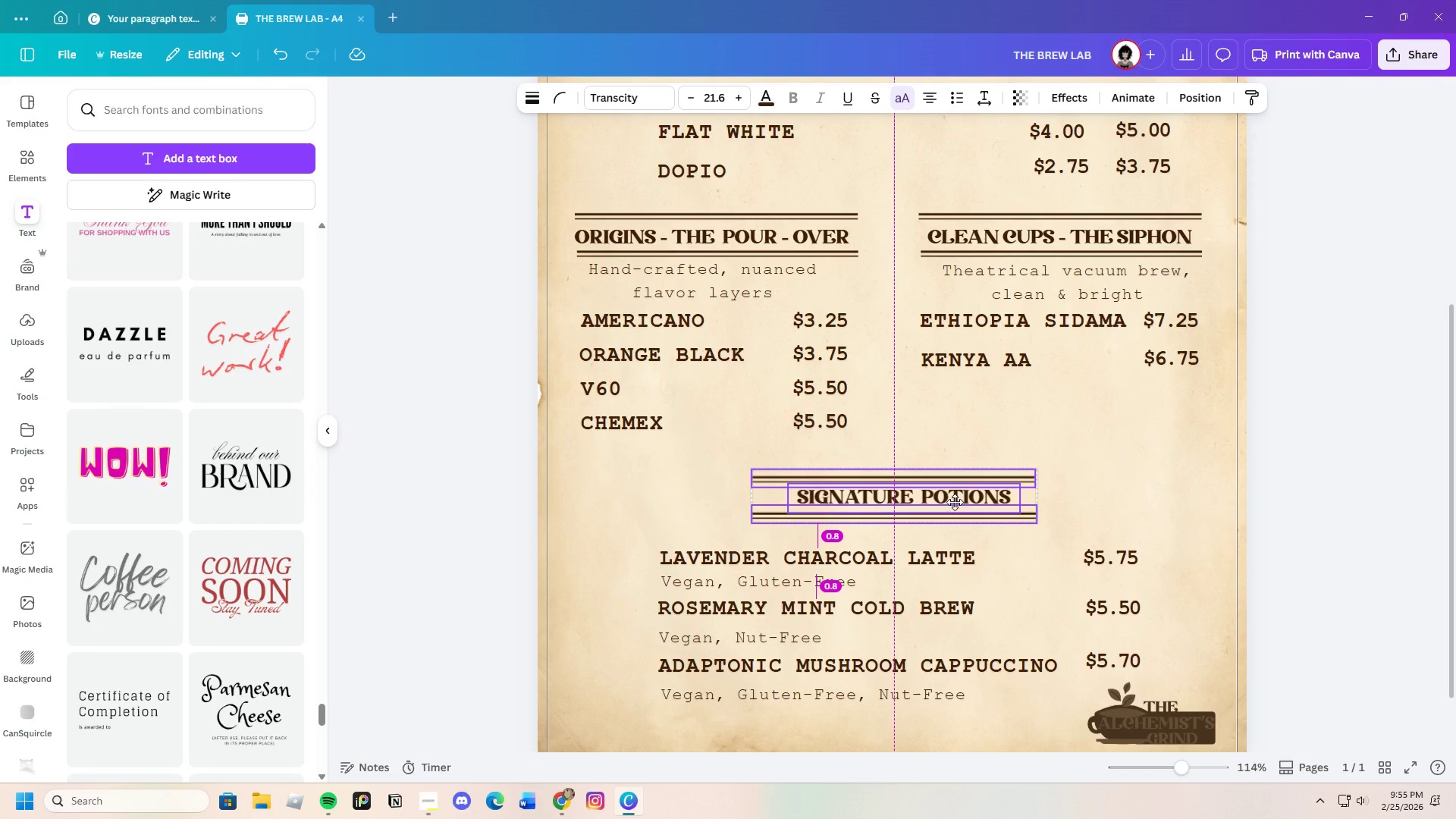 
left_click([1216, 506])
 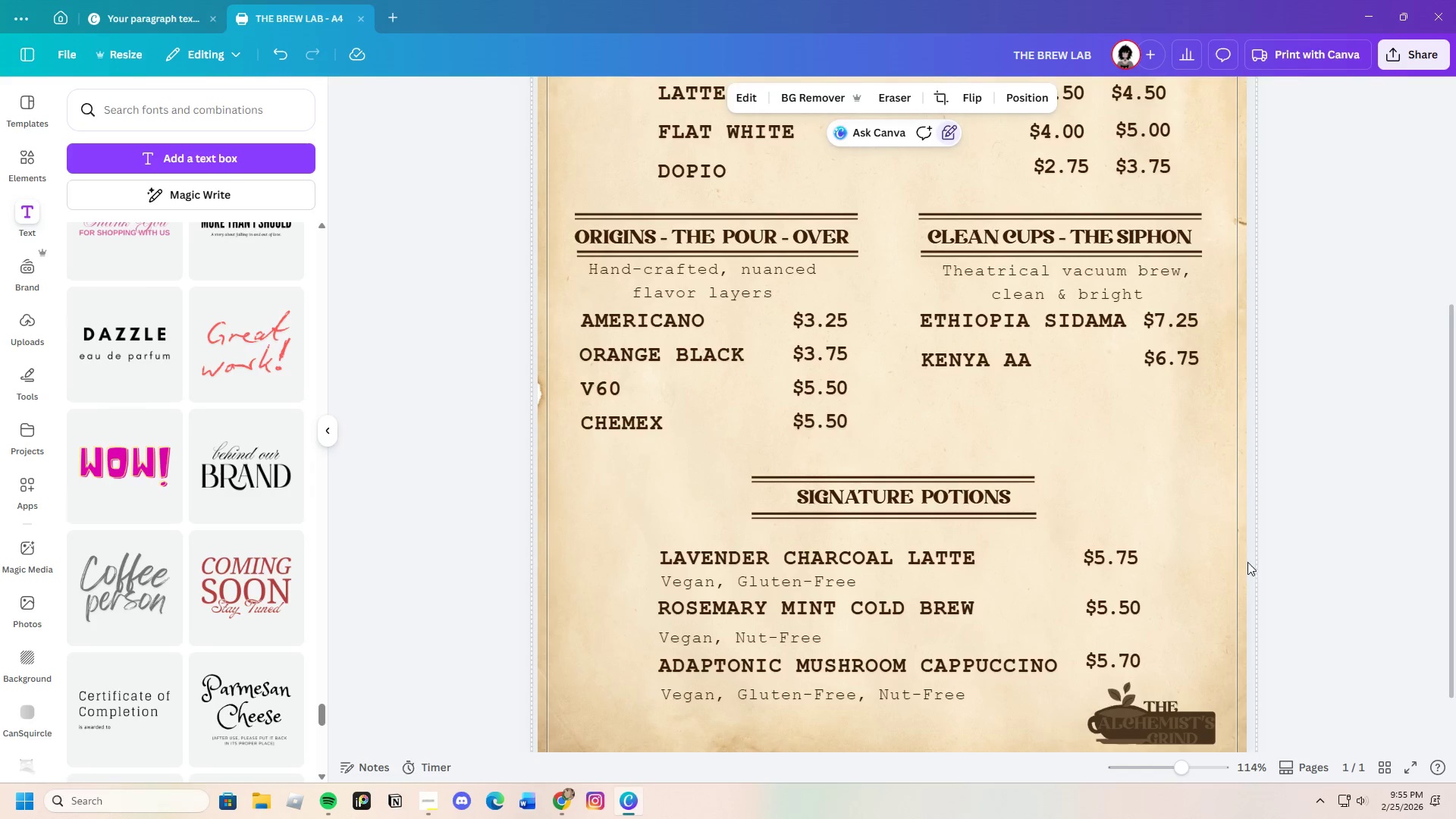 
scroll: coordinate [1248, 563], scroll_direction: down, amount: 2.0
 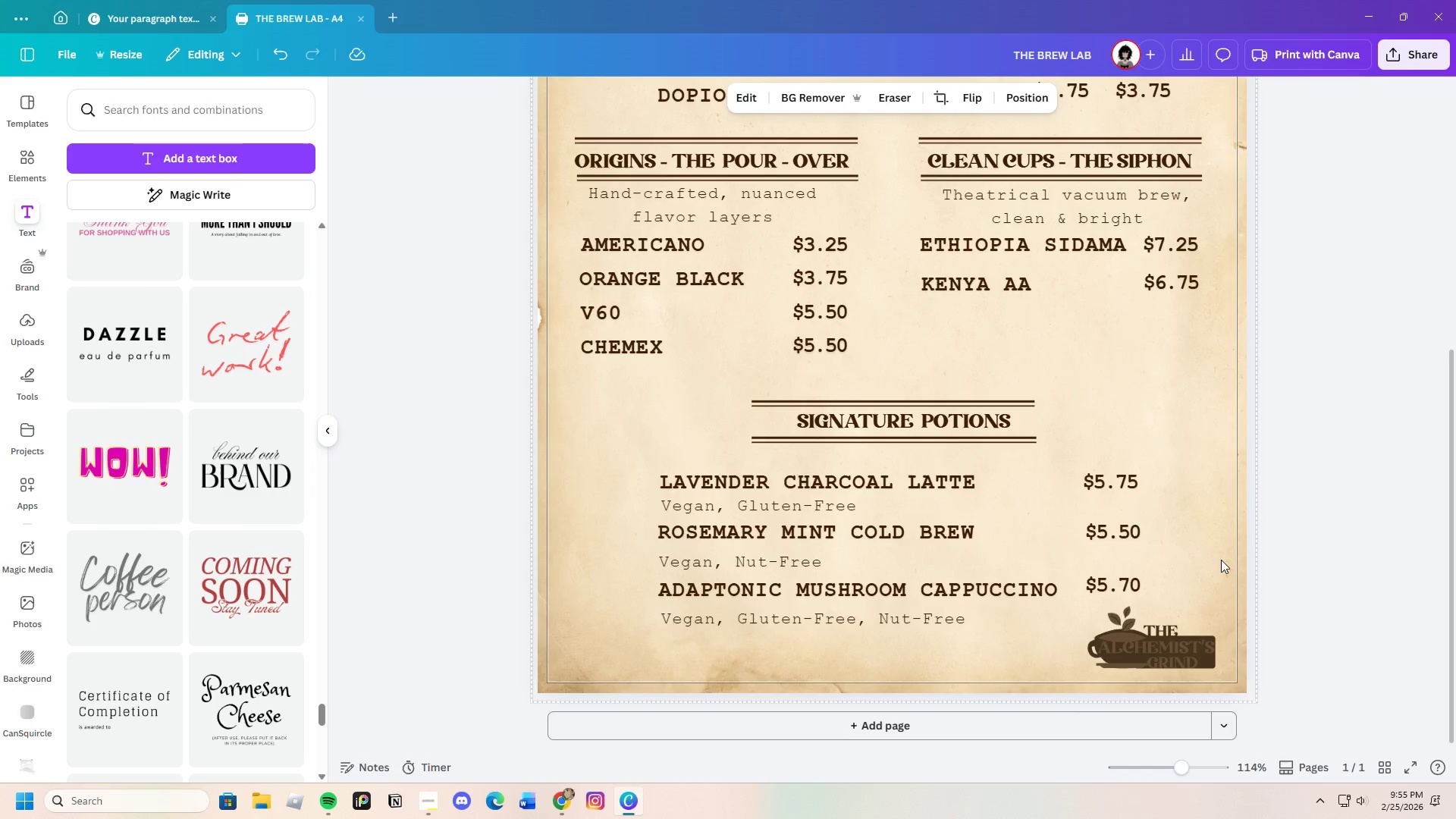 
left_click_drag(start_coordinate=[624, 460], to_coordinate=[1135, 634])
 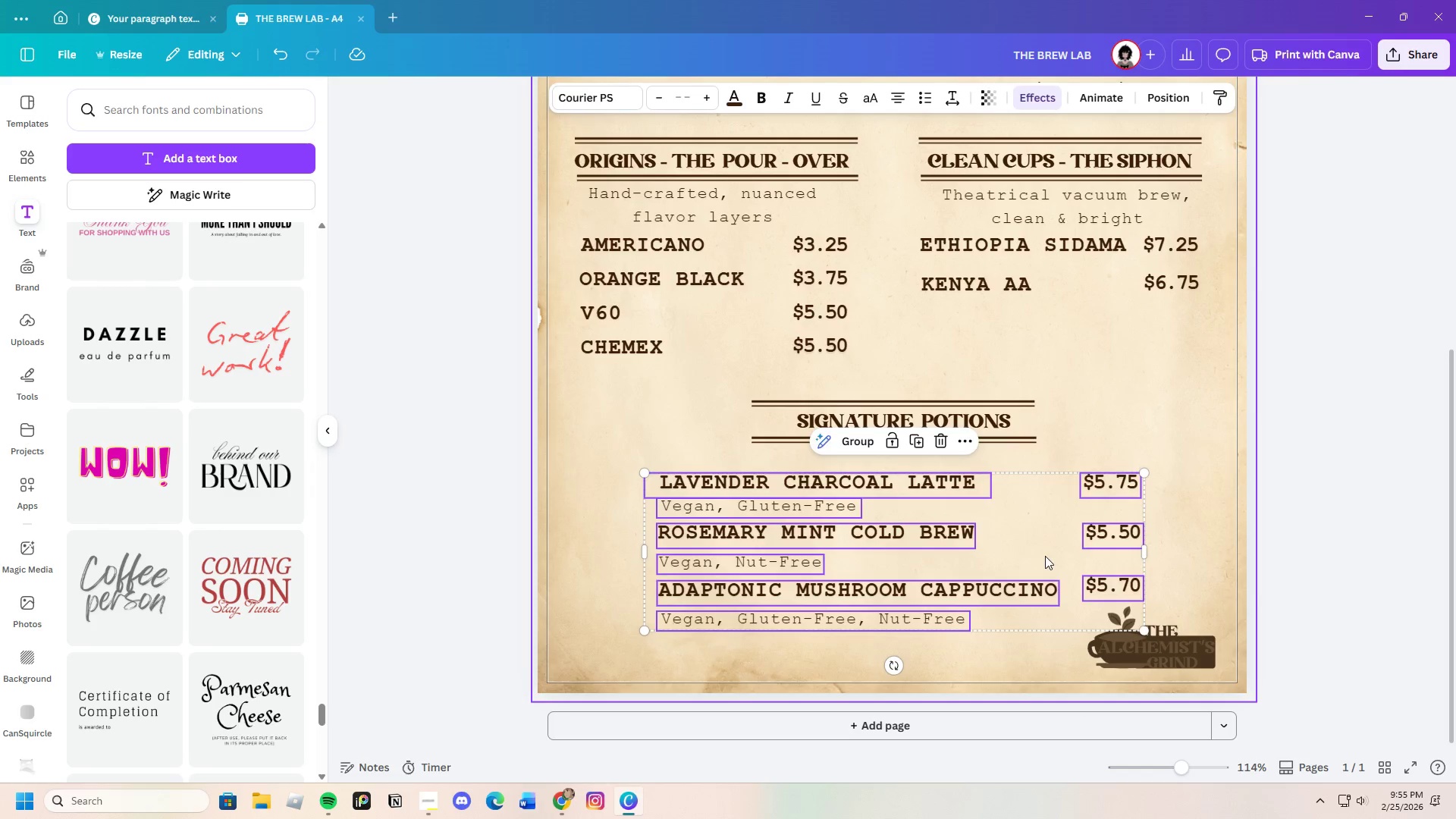 
left_click_drag(start_coordinate=[1045, 556], to_coordinate=[1049, 555])
 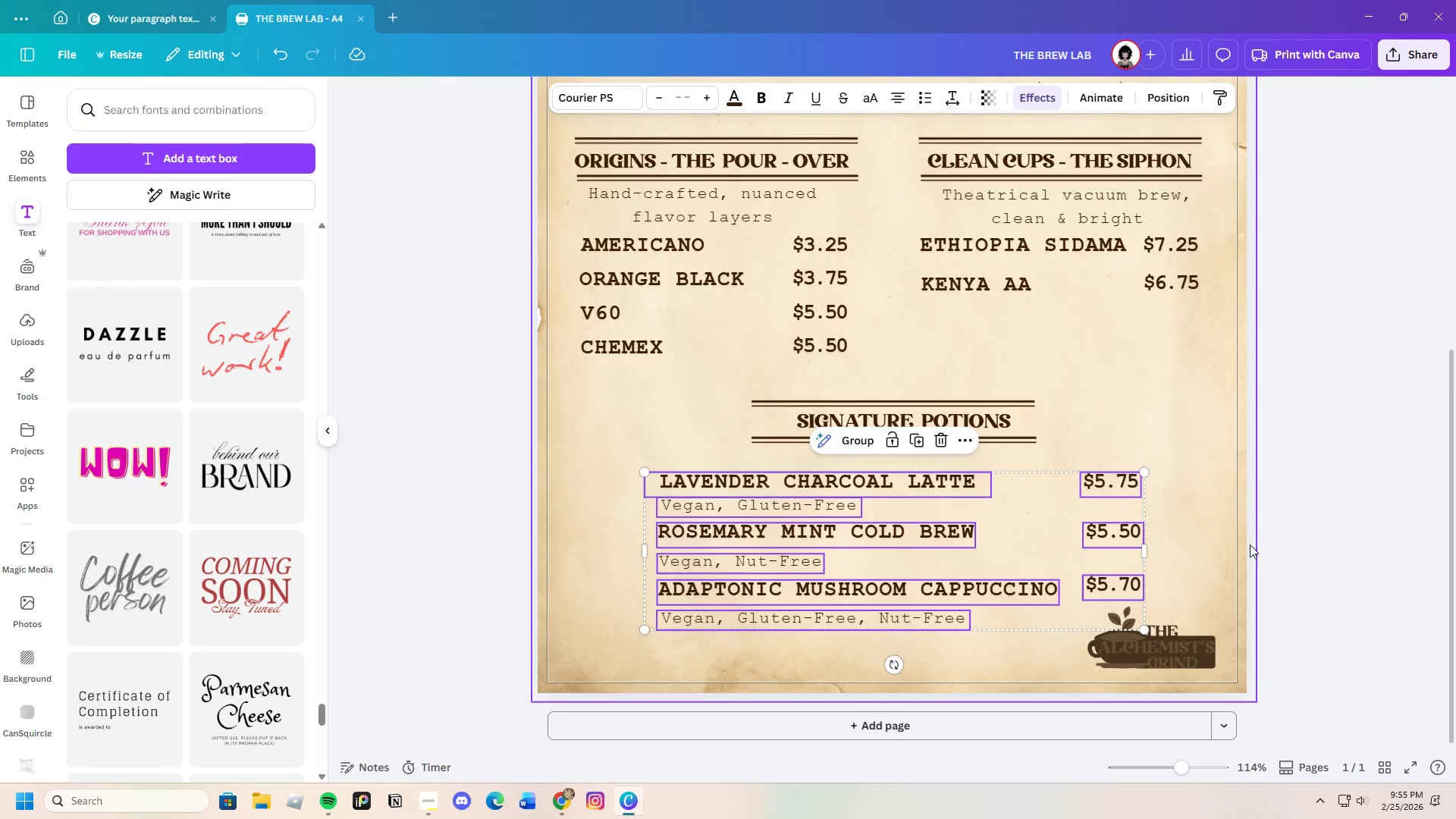 
left_click([1250, 544])
 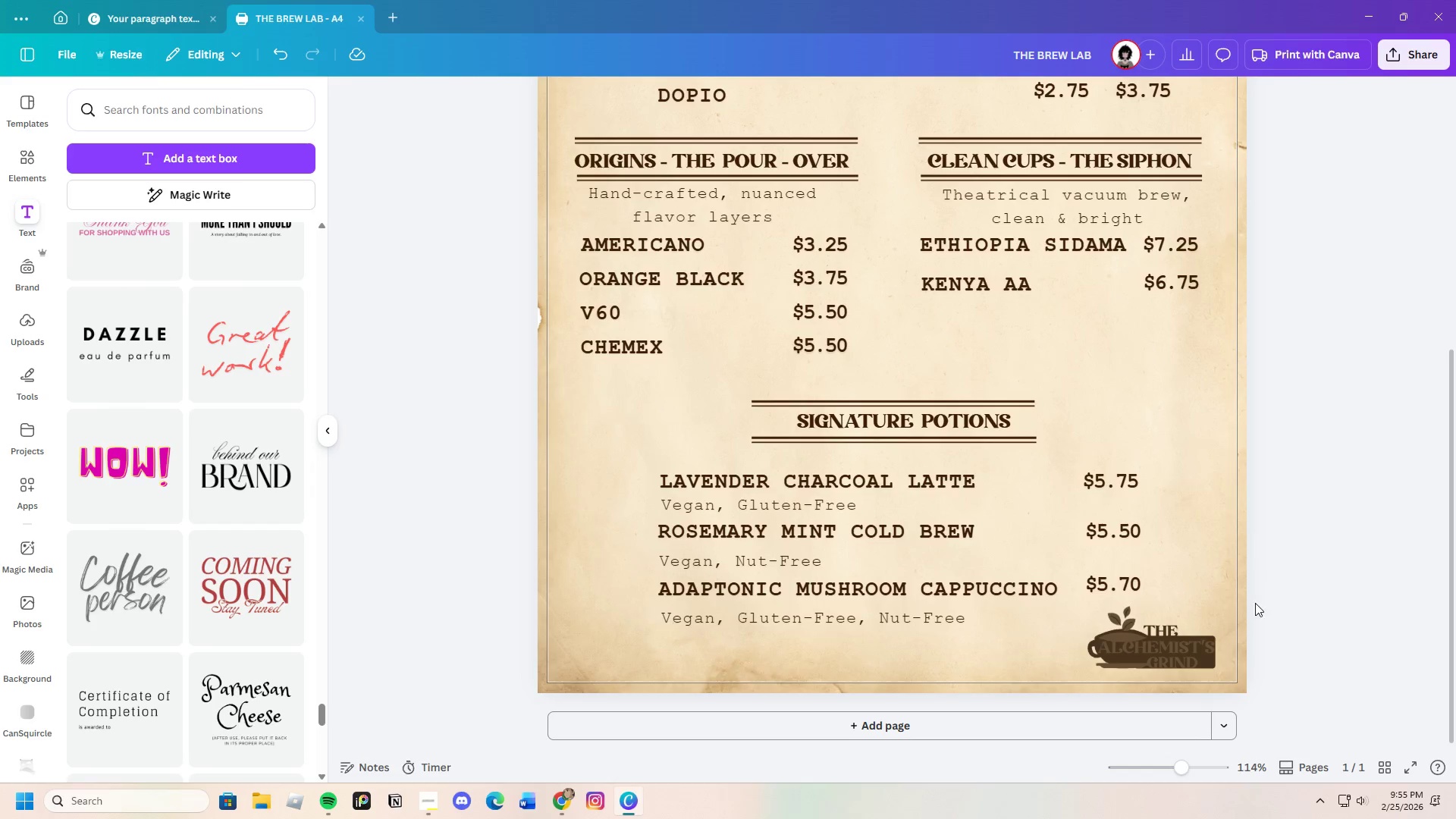 
scroll: coordinate [1251, 620], scroll_direction: up, amount: 2.0
 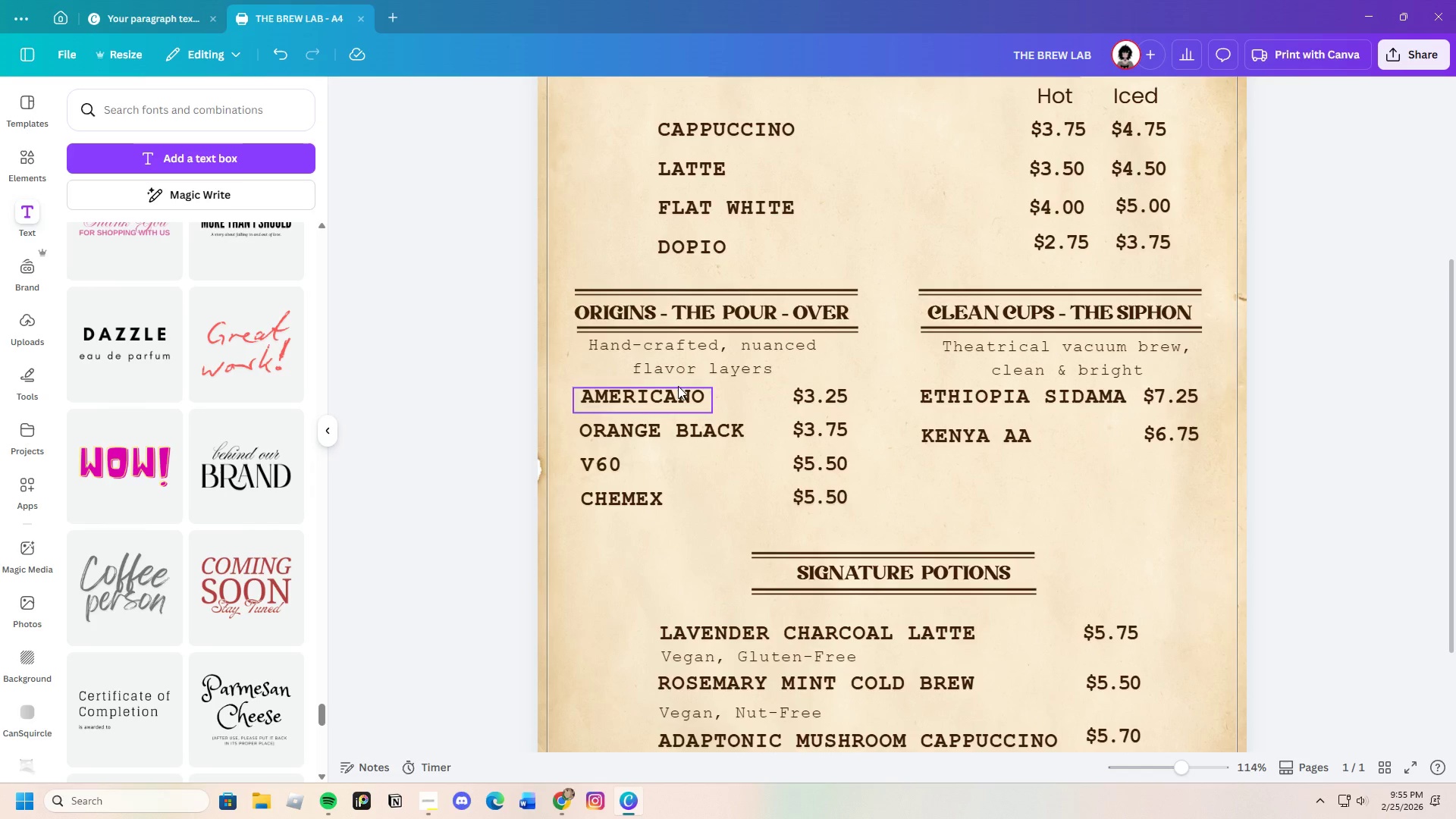 
left_click_drag(start_coordinate=[575, 383], to_coordinate=[1175, 527])
 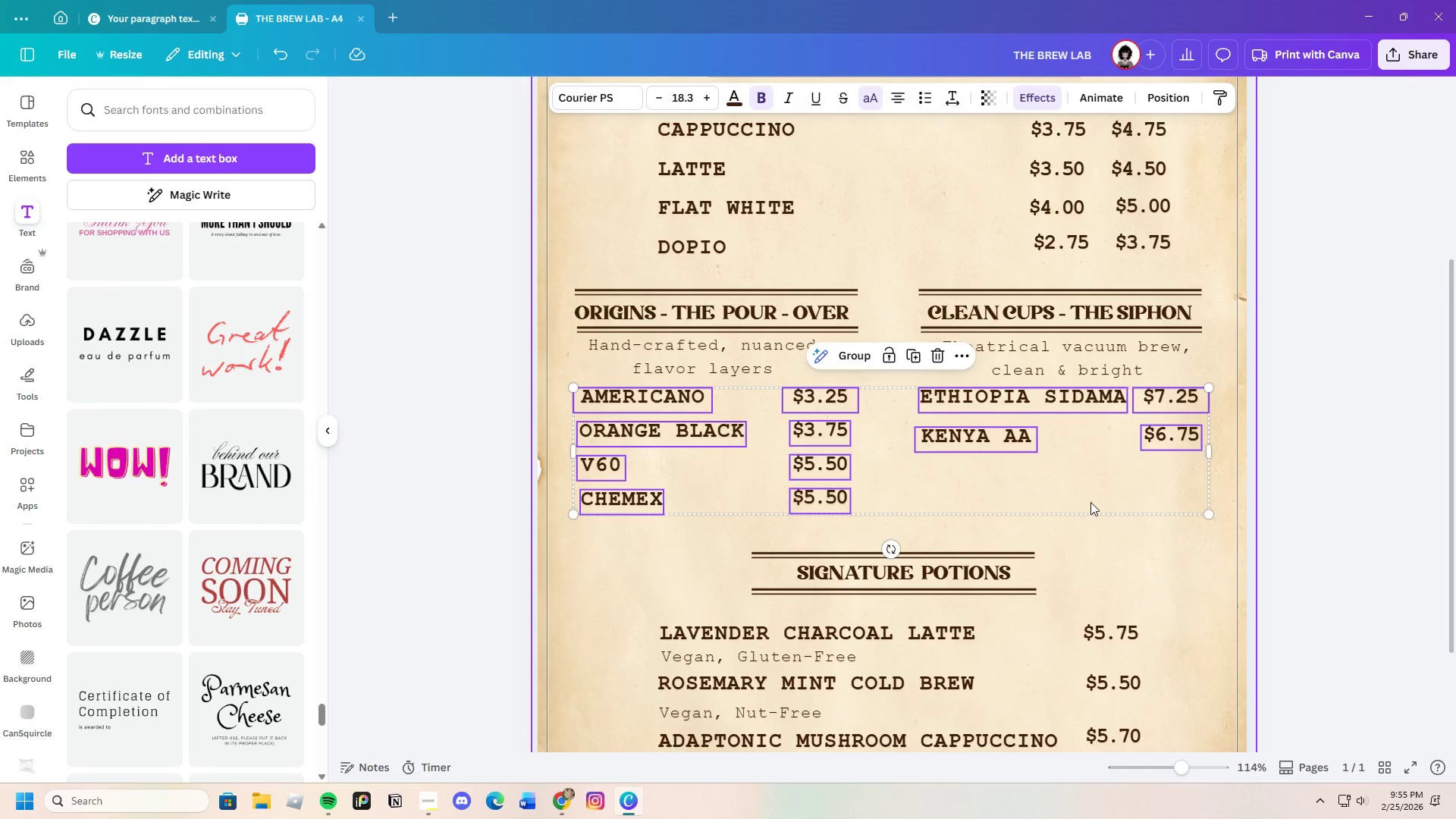 
left_click_drag(start_coordinate=[1090, 502], to_coordinate=[1090, 506])
 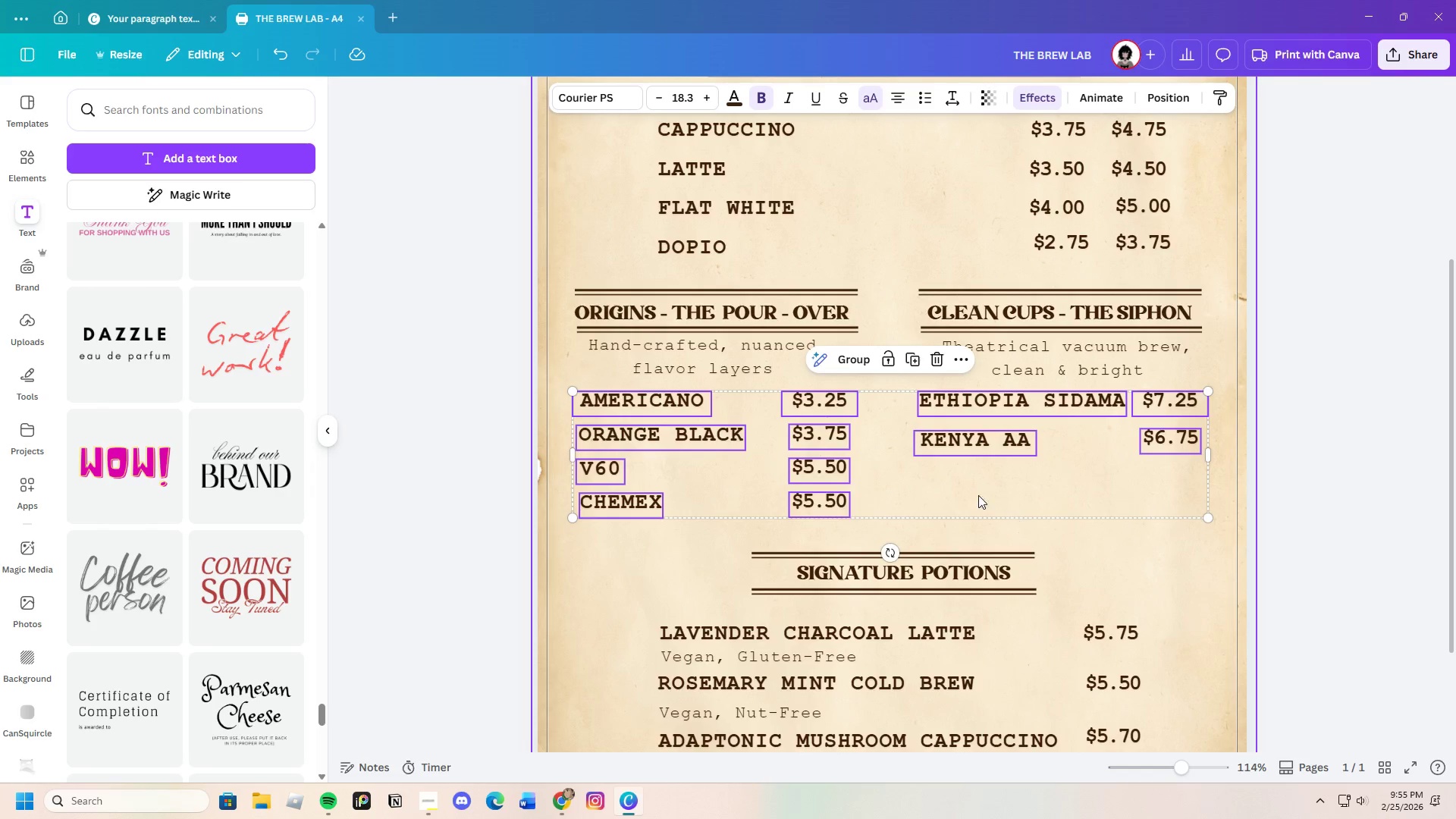 
left_click_drag(start_coordinate=[959, 485], to_coordinate=[962, 485])
 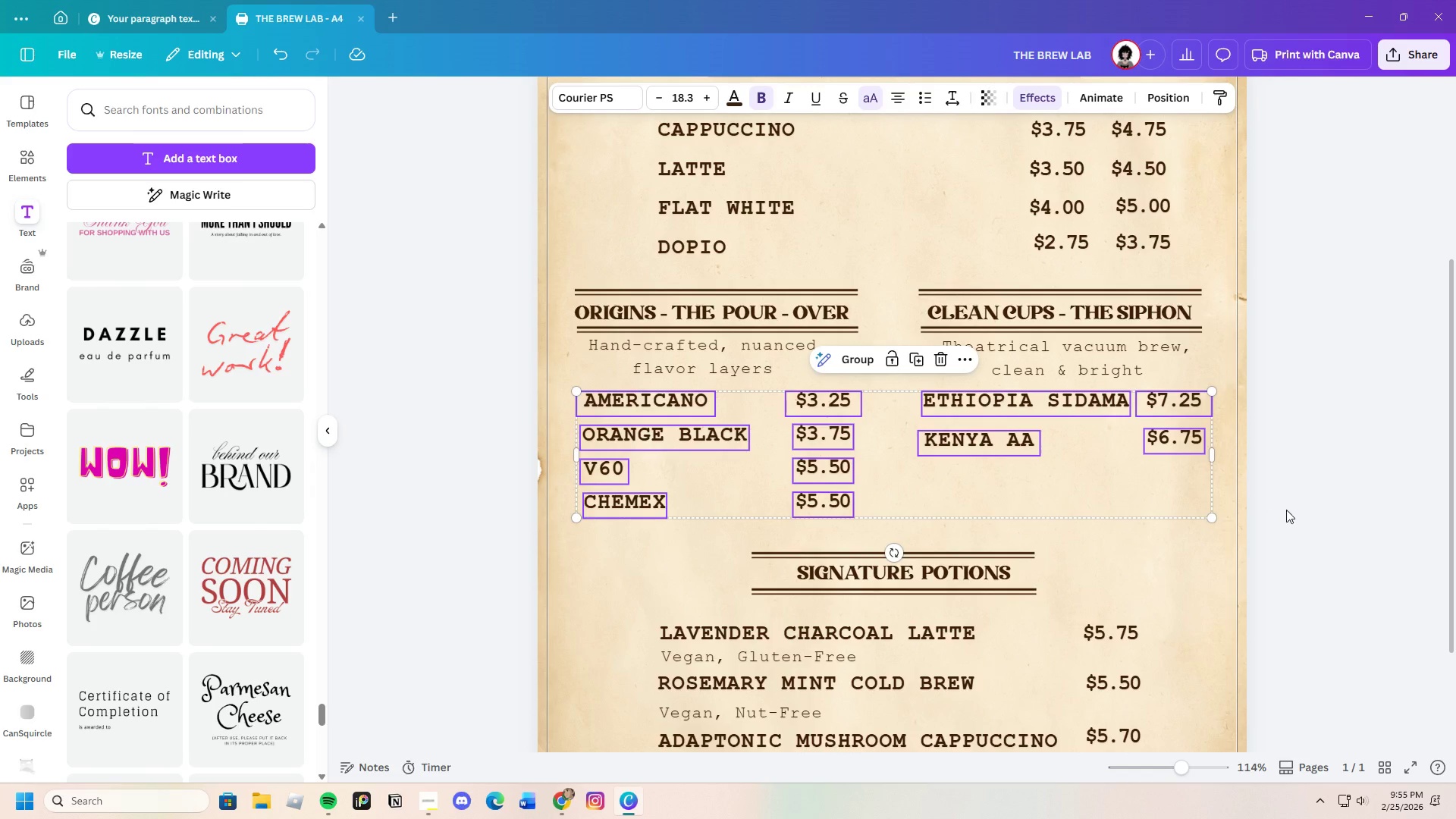 
left_click([1297, 510])
 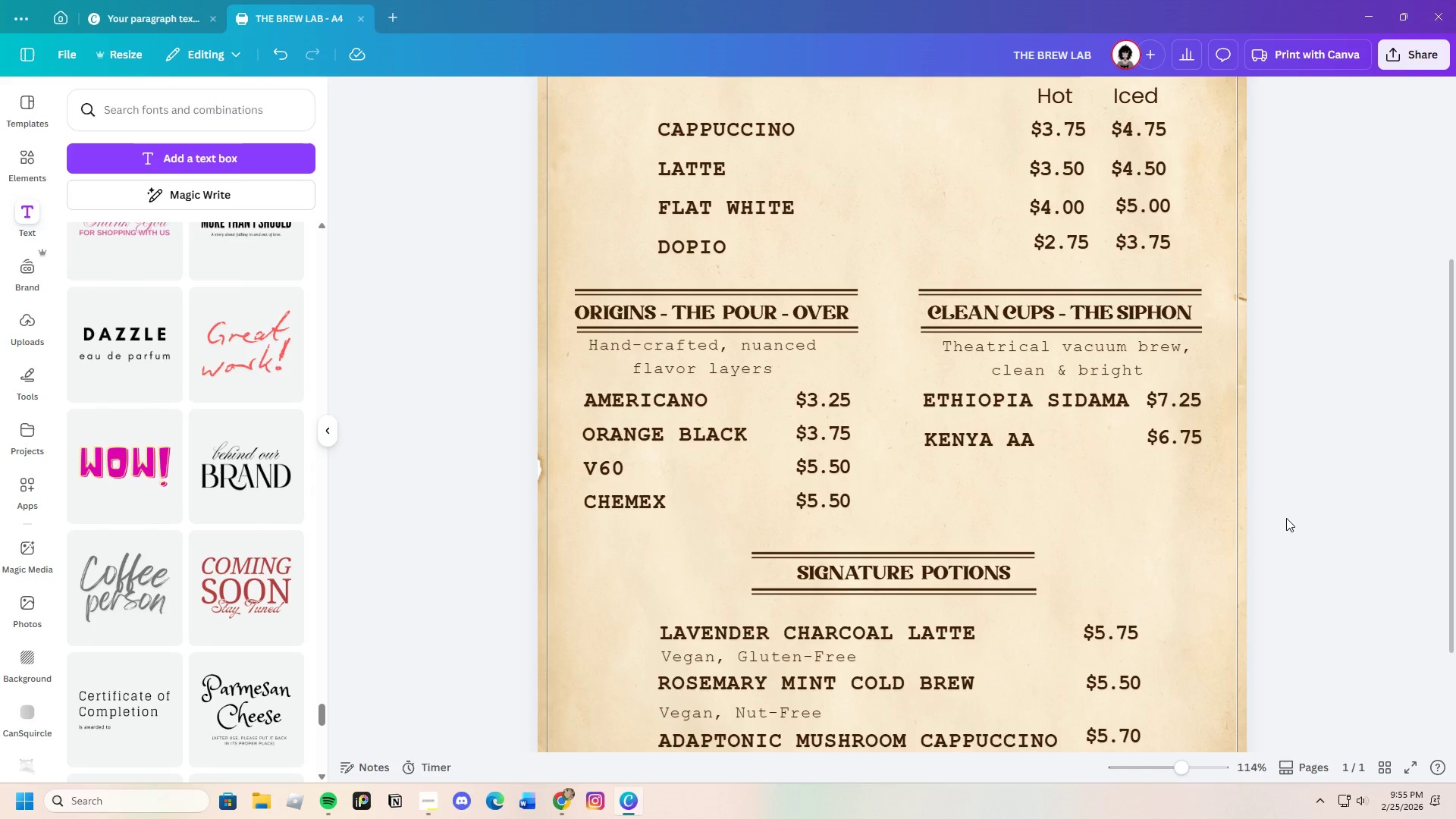 
scroll: coordinate [1250, 563], scroll_direction: down, amount: 2.0
 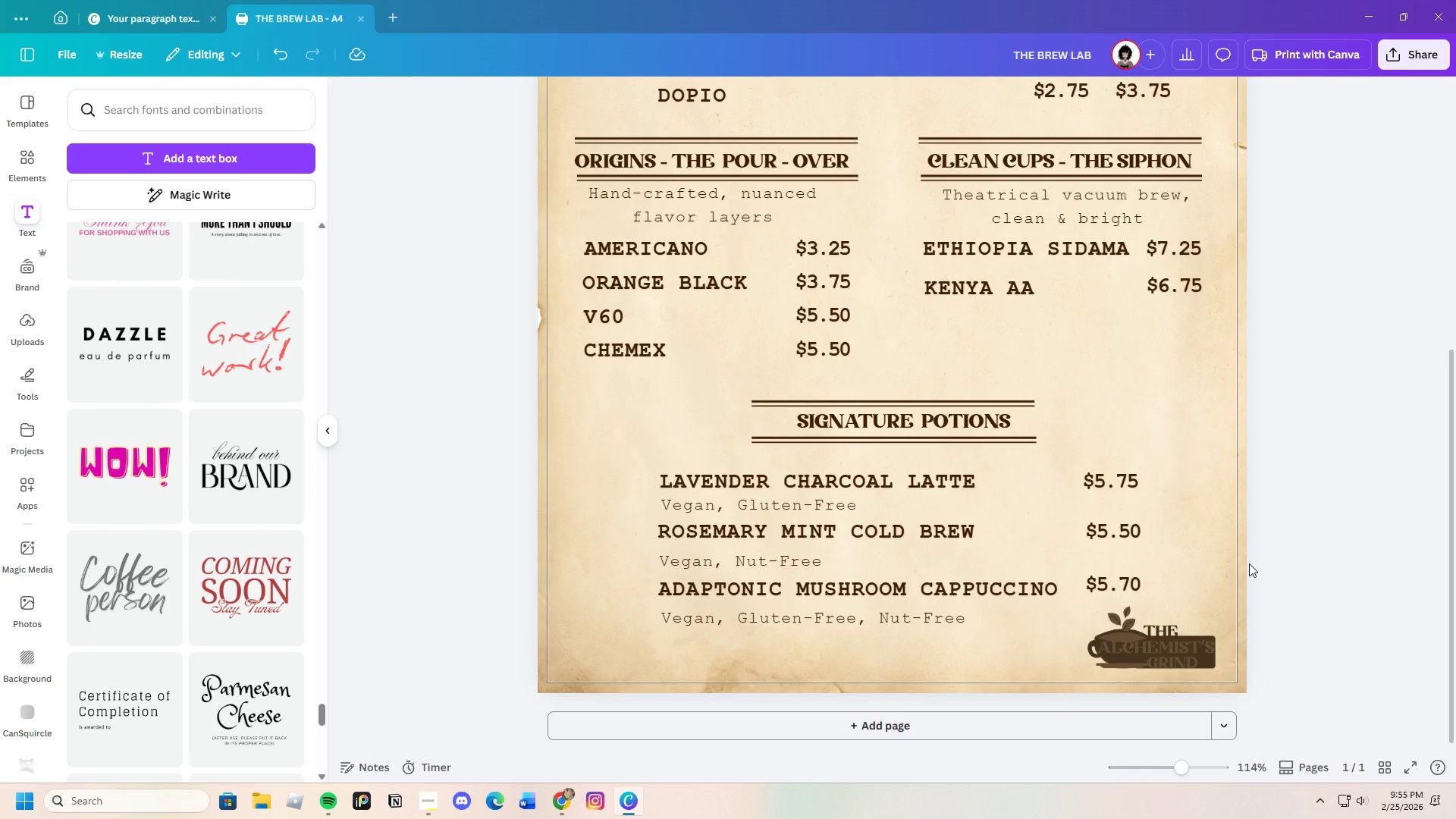 
scroll: coordinate [1249, 563], scroll_direction: up, amount: 5.0
 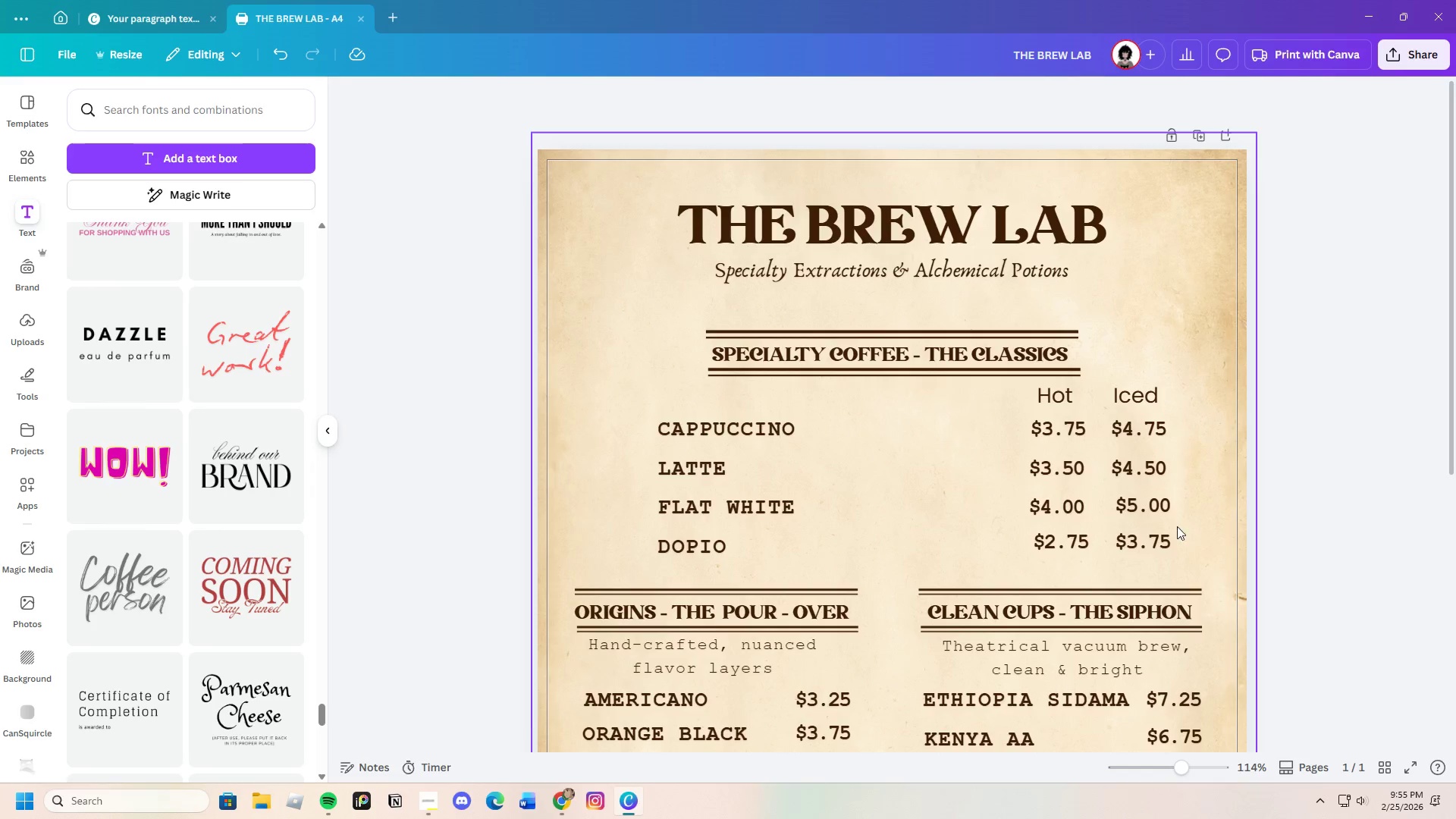 
scroll: coordinate [1283, 543], scroll_direction: down, amount: 5.0
 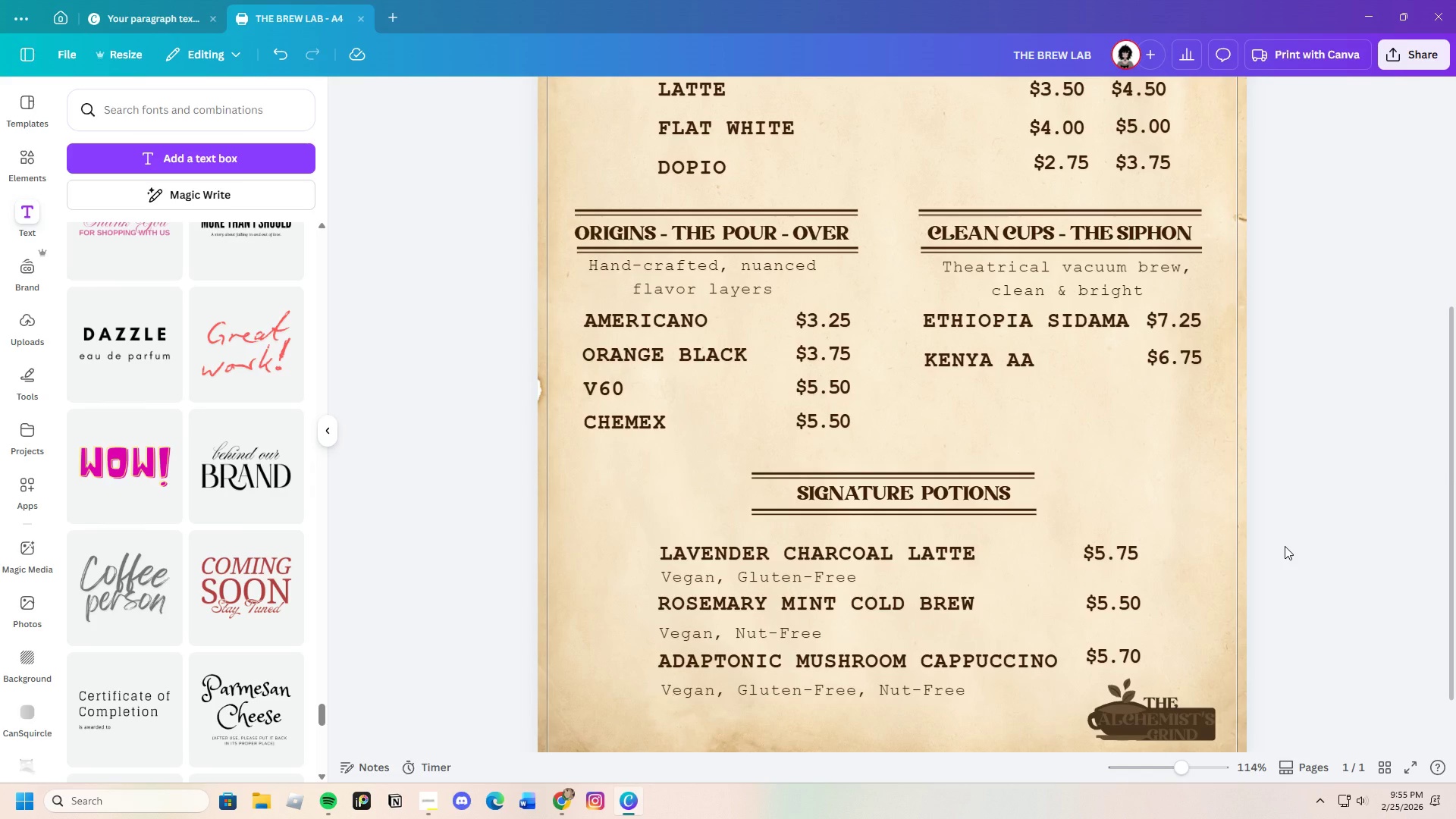 
scroll: coordinate [1285, 546], scroll_direction: up, amount: 4.0
 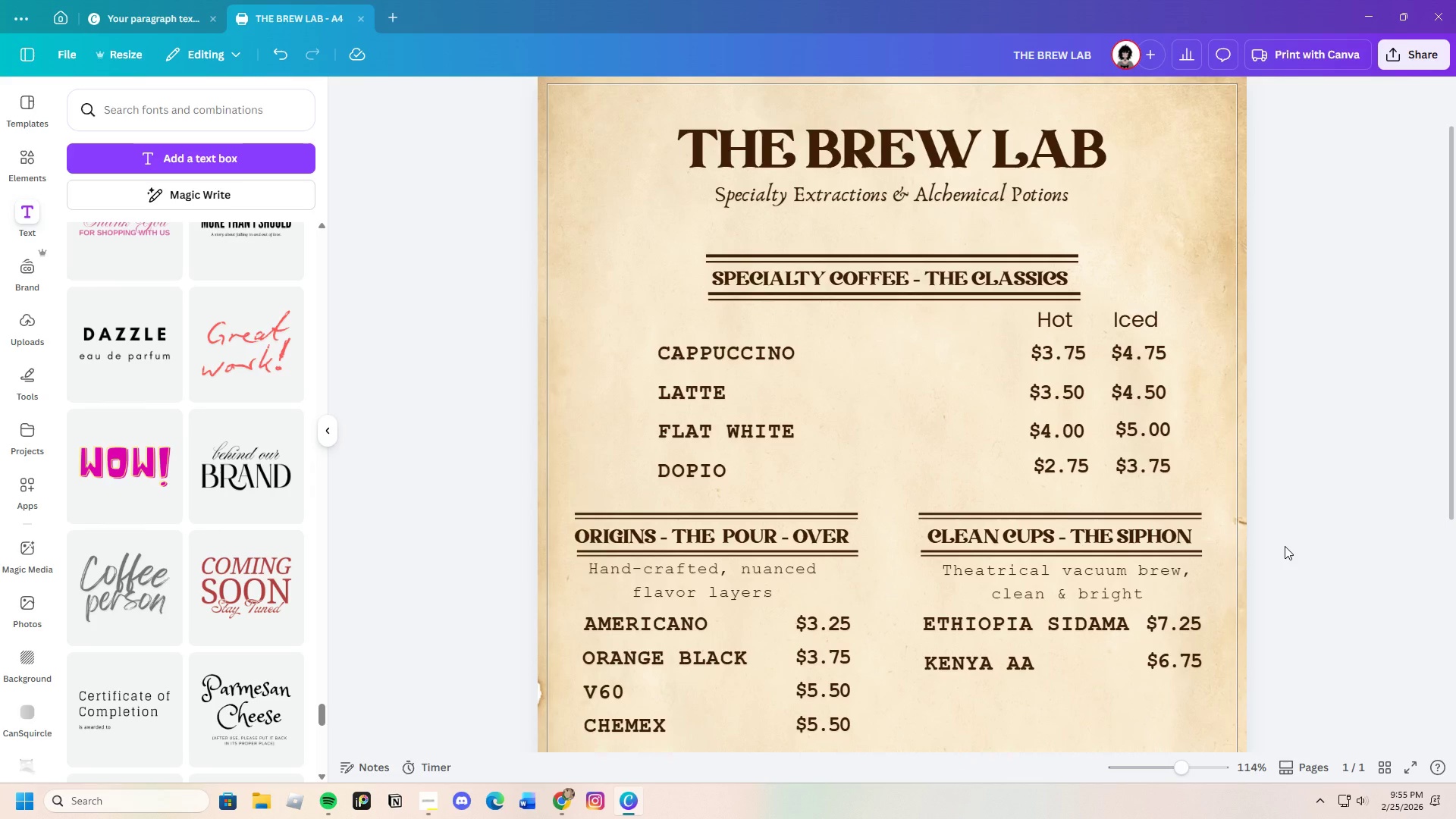 
scroll: coordinate [1285, 546], scroll_direction: down, amount: 2.0
 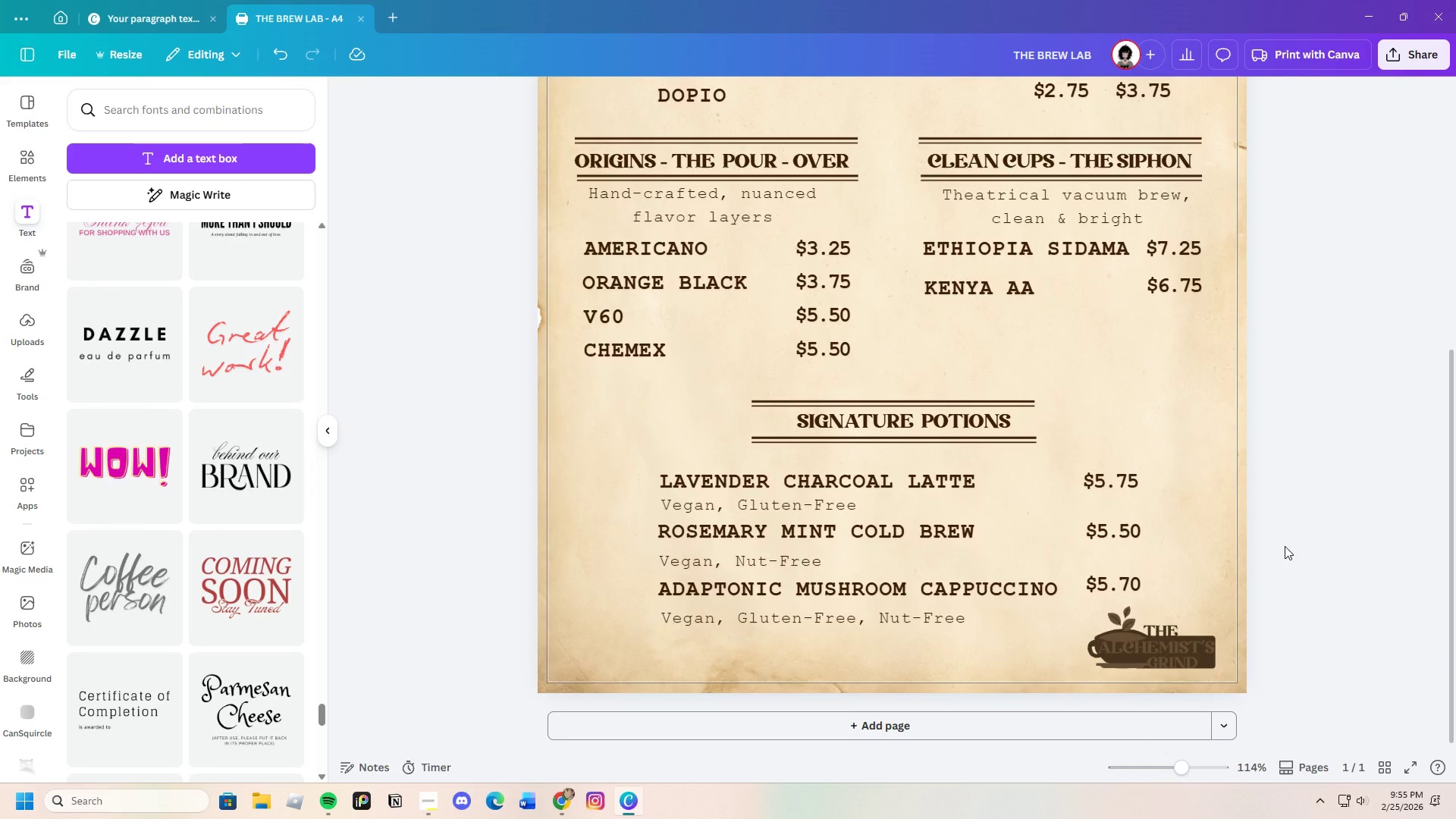 
scroll: coordinate [1194, 526], scroll_direction: up, amount: 5.0
 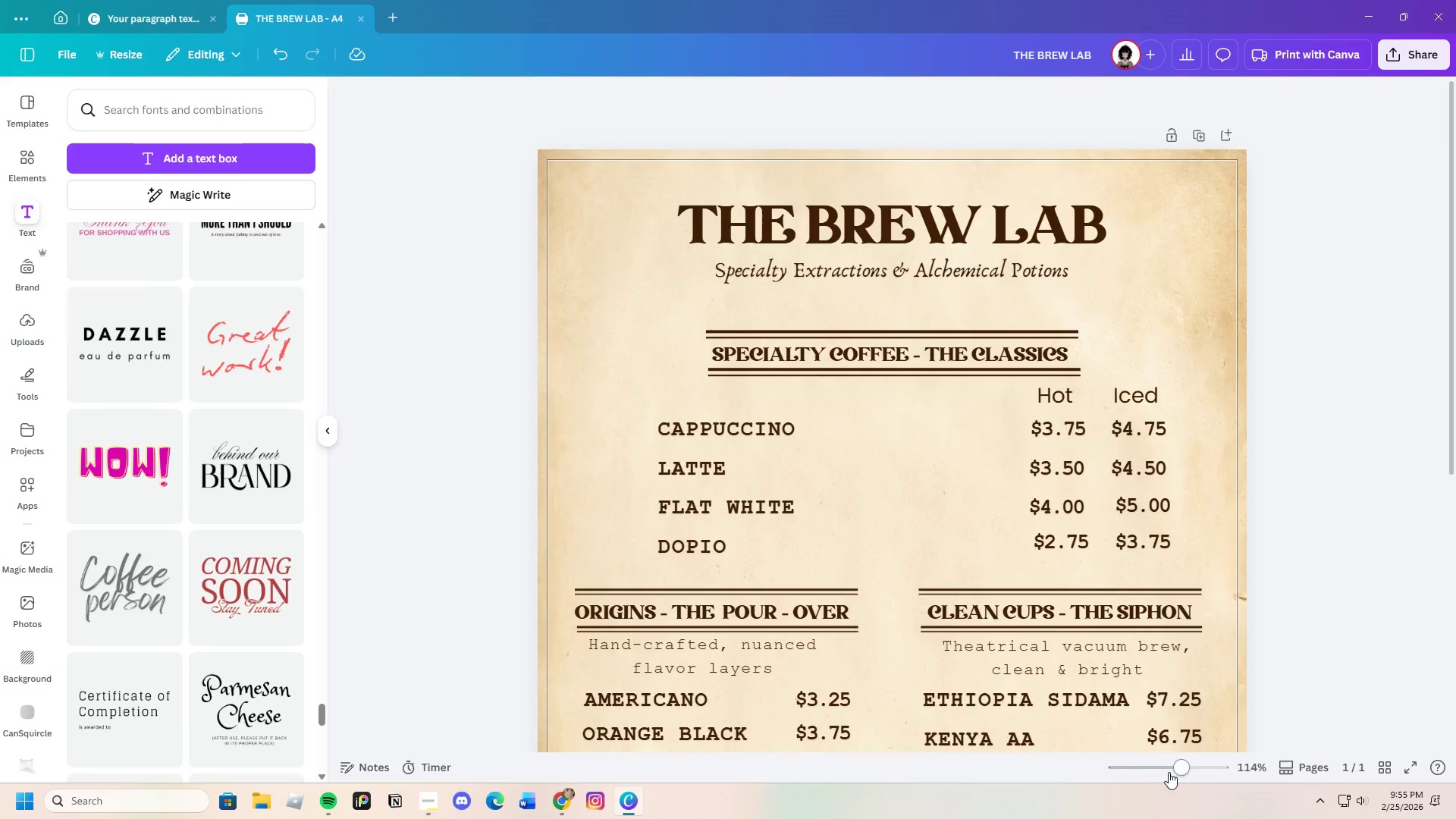 
left_click_drag(start_coordinate=[1175, 769], to_coordinate=[1193, 768])
 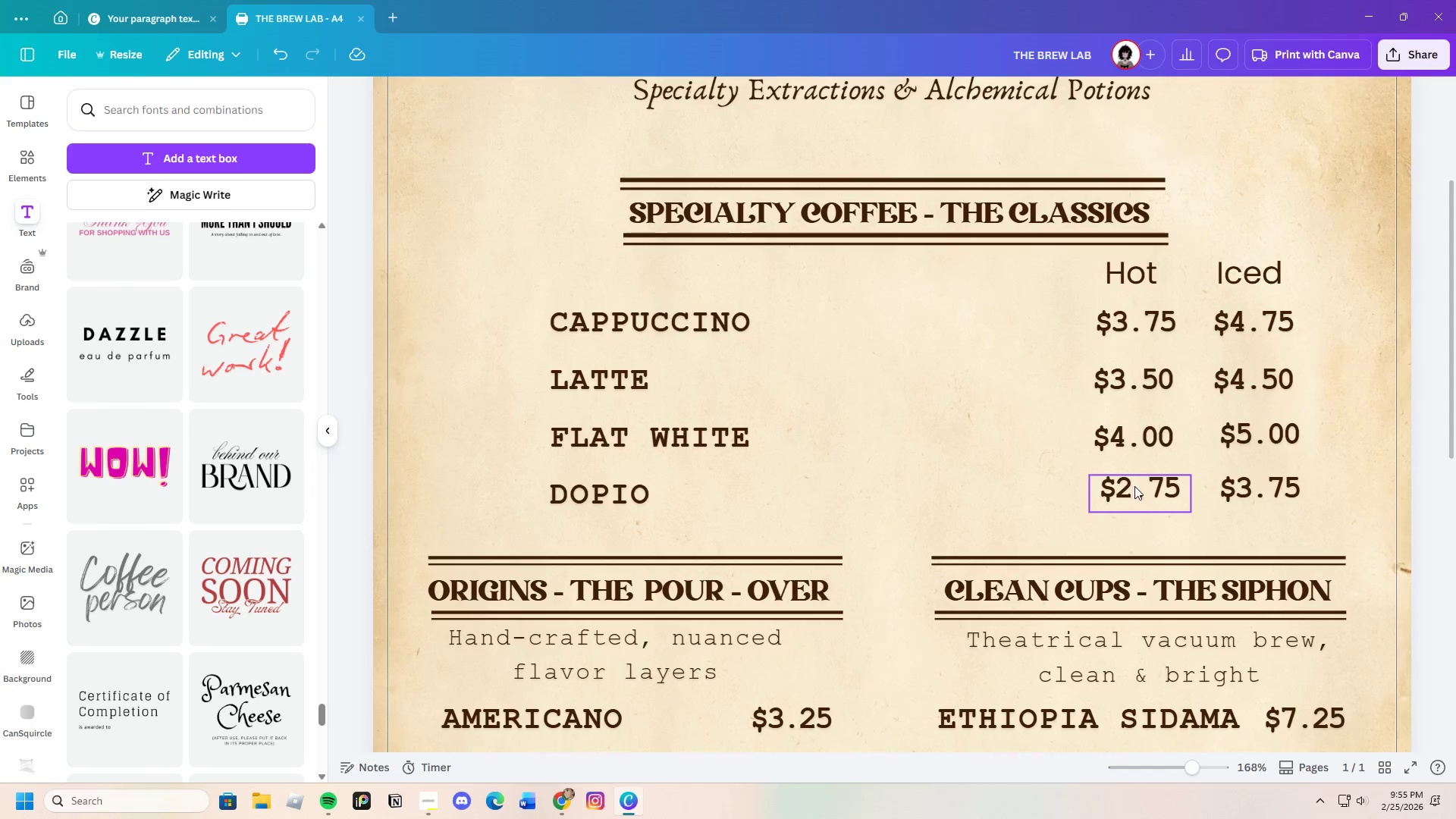 
left_click_drag(start_coordinate=[1136, 486], to_coordinate=[1130, 487])
 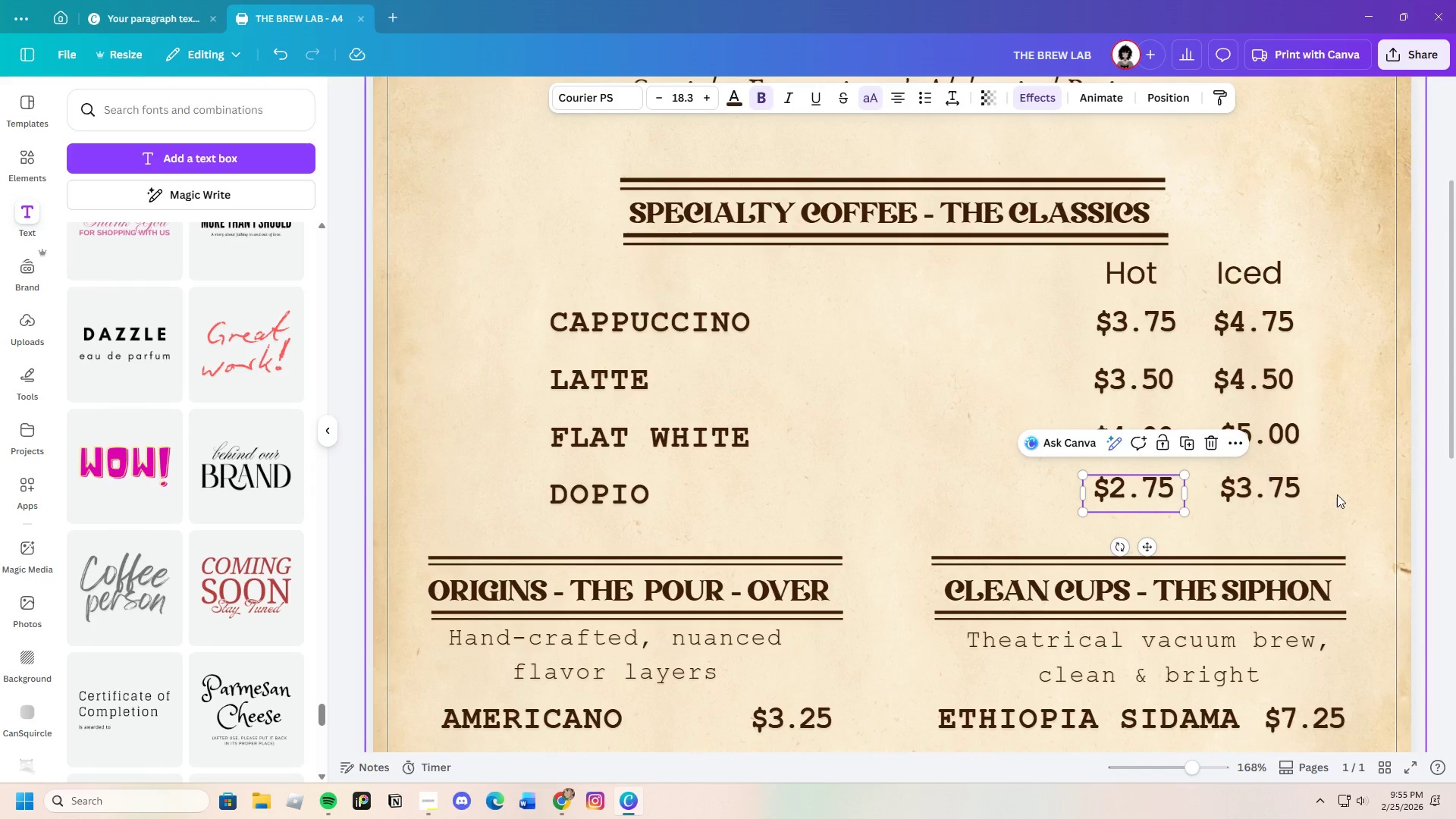 
left_click([1340, 494])
 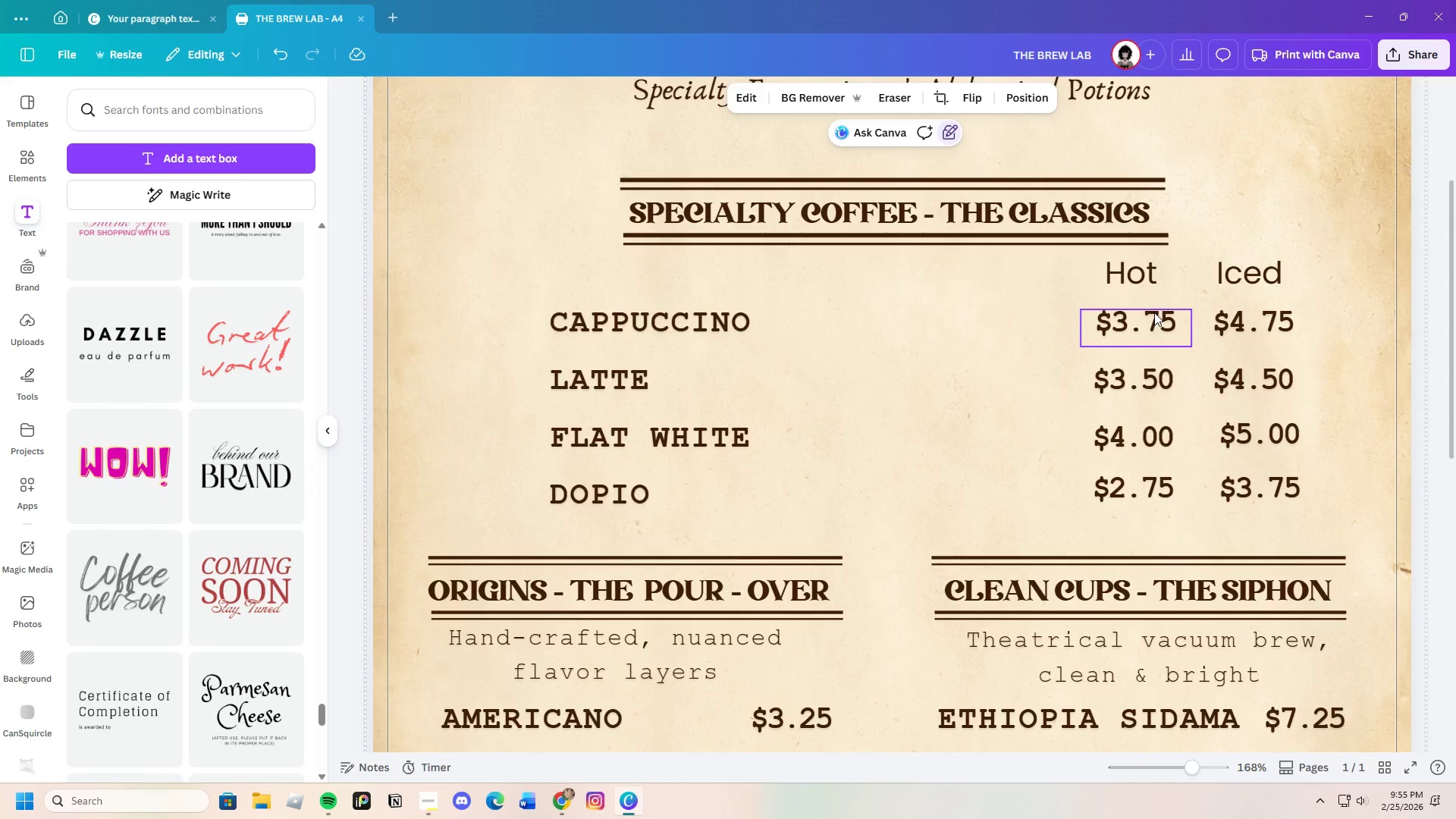 
left_click_drag(start_coordinate=[1154, 325], to_coordinate=[1148, 324])
 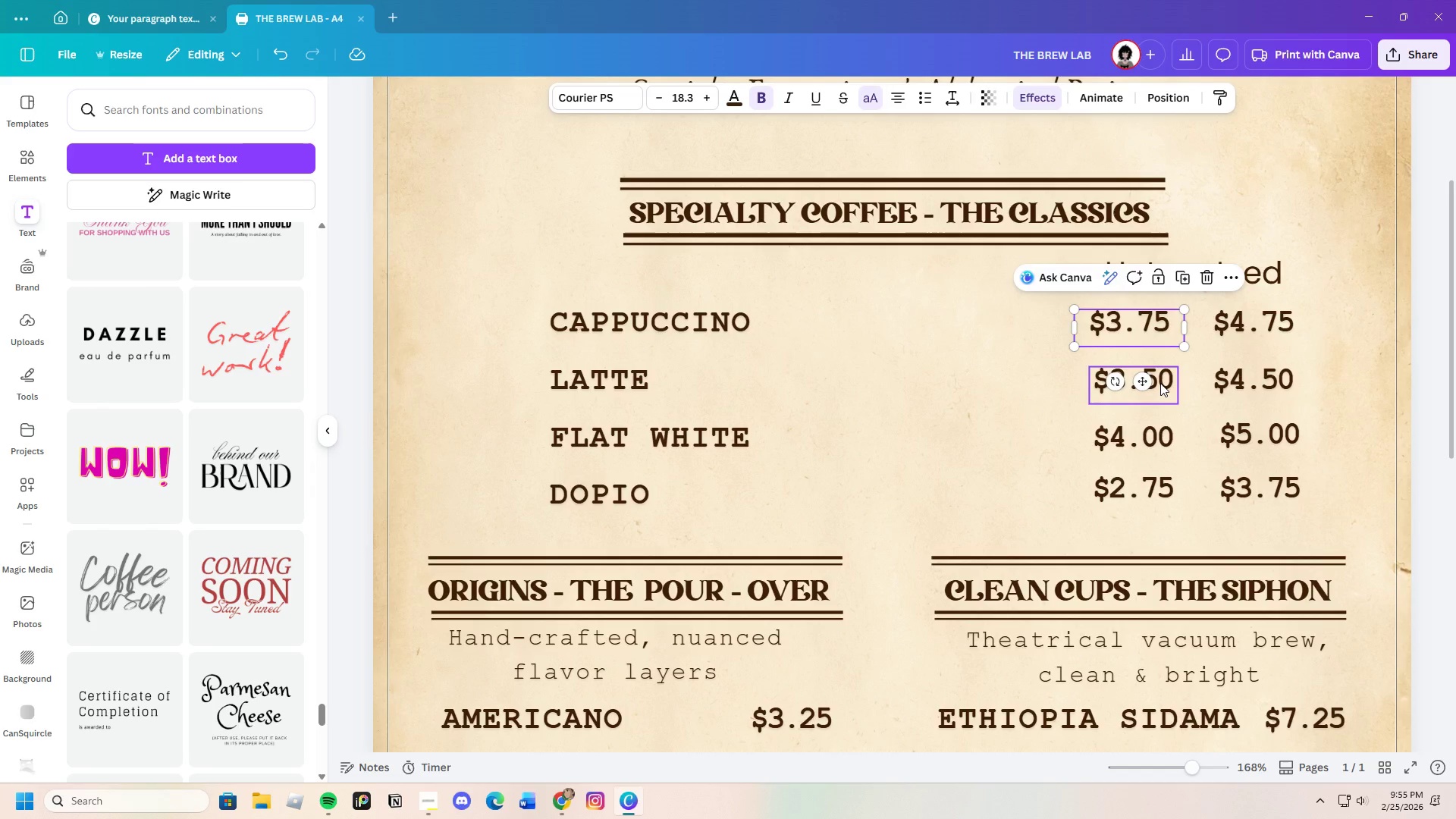 
left_click_drag(start_coordinate=[1159, 384], to_coordinate=[1163, 384])
 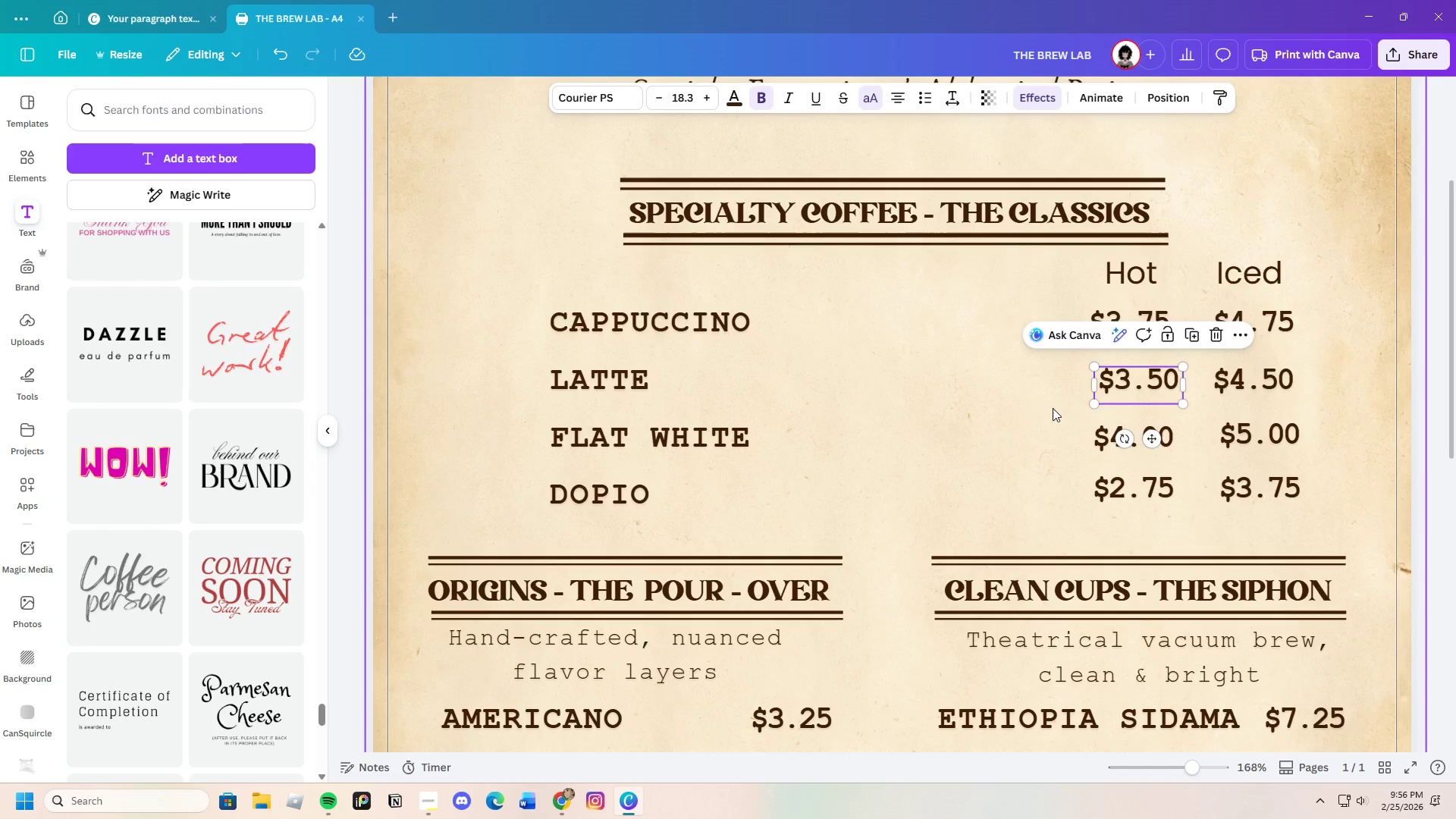 
left_click([1052, 407])
 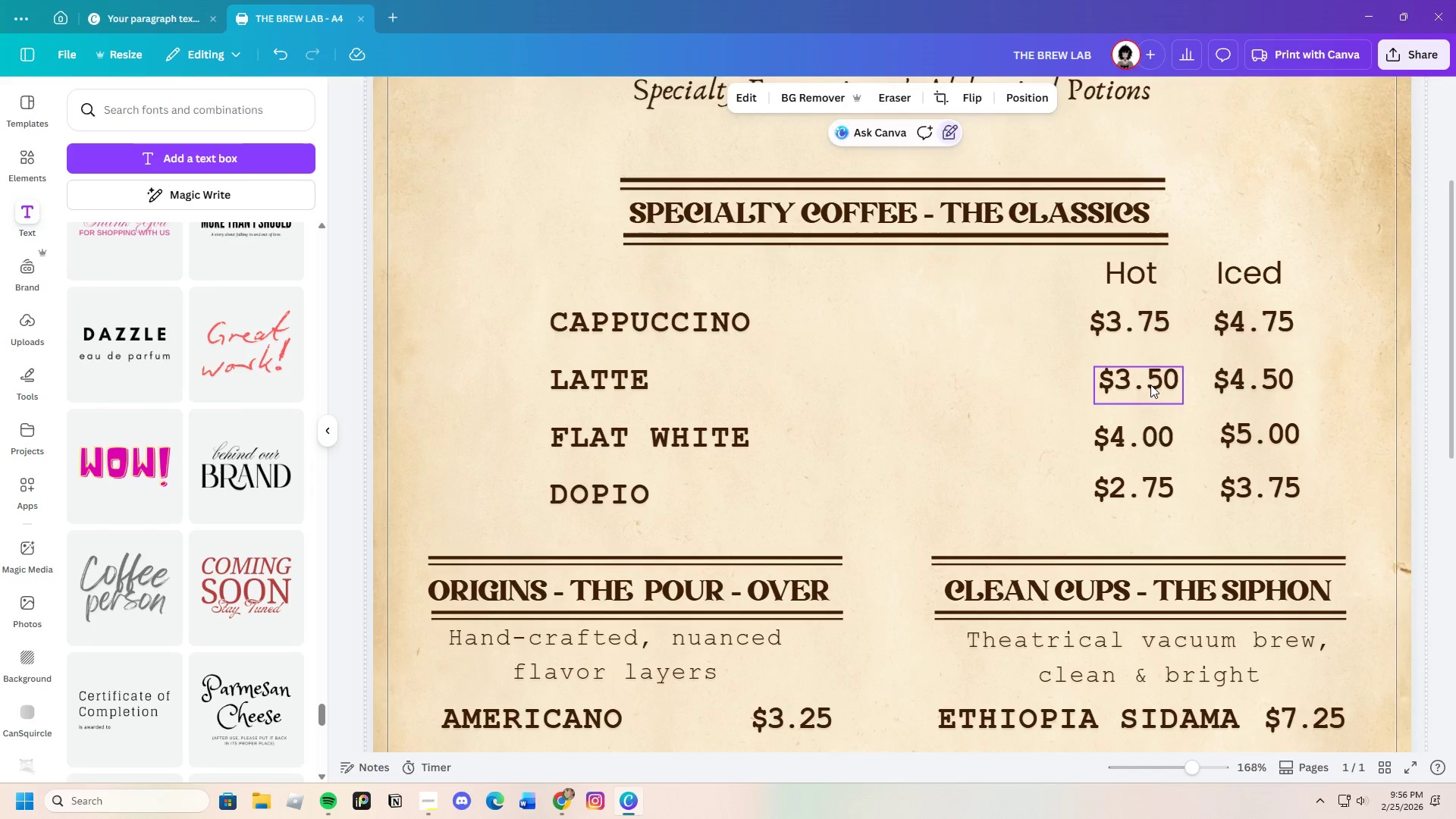 
left_click_drag(start_coordinate=[1150, 384], to_coordinate=[1146, 384])
 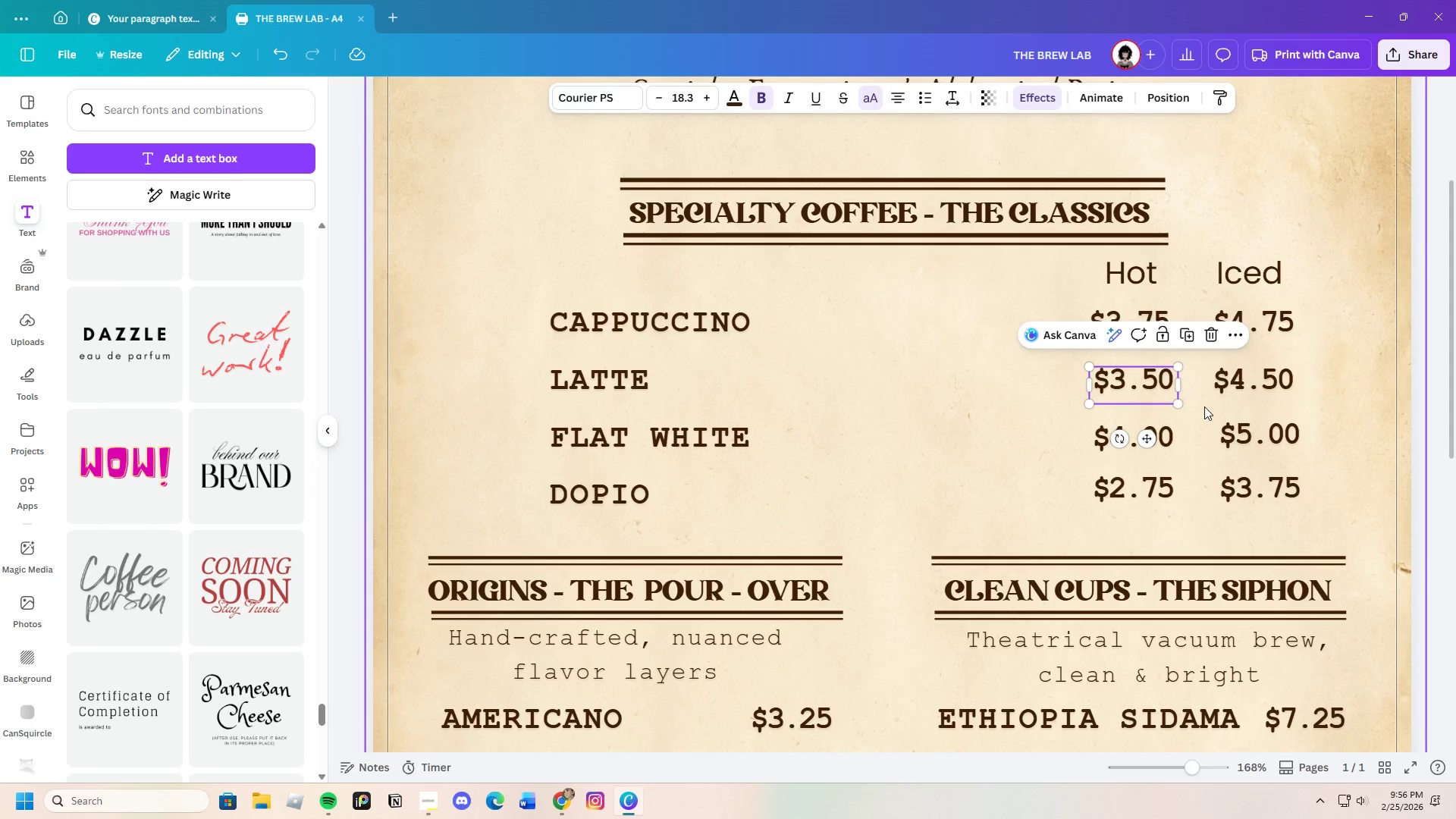 
left_click([1204, 406])
 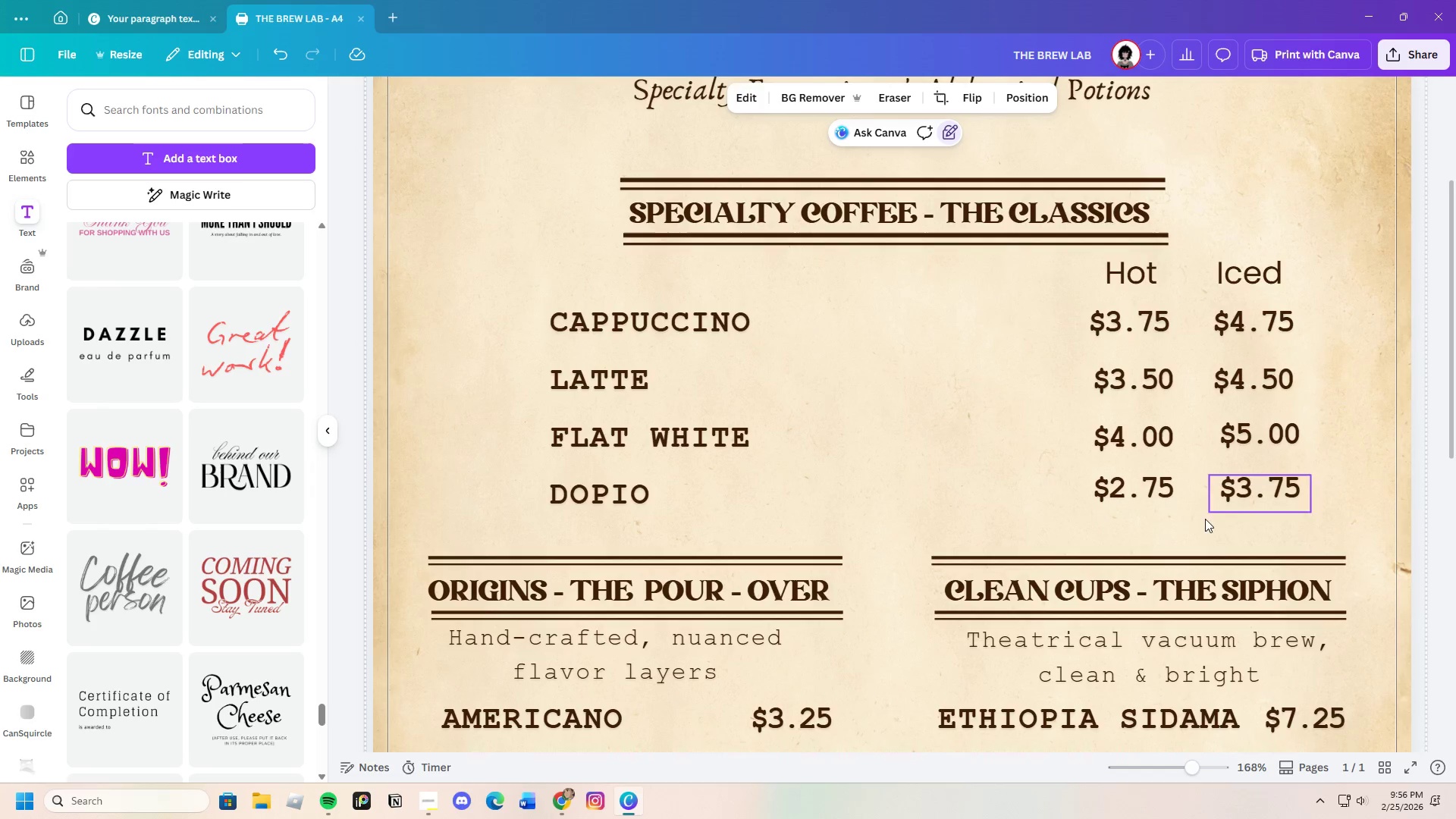 
left_click_drag(start_coordinate=[1147, 497], to_coordinate=[1143, 499])
 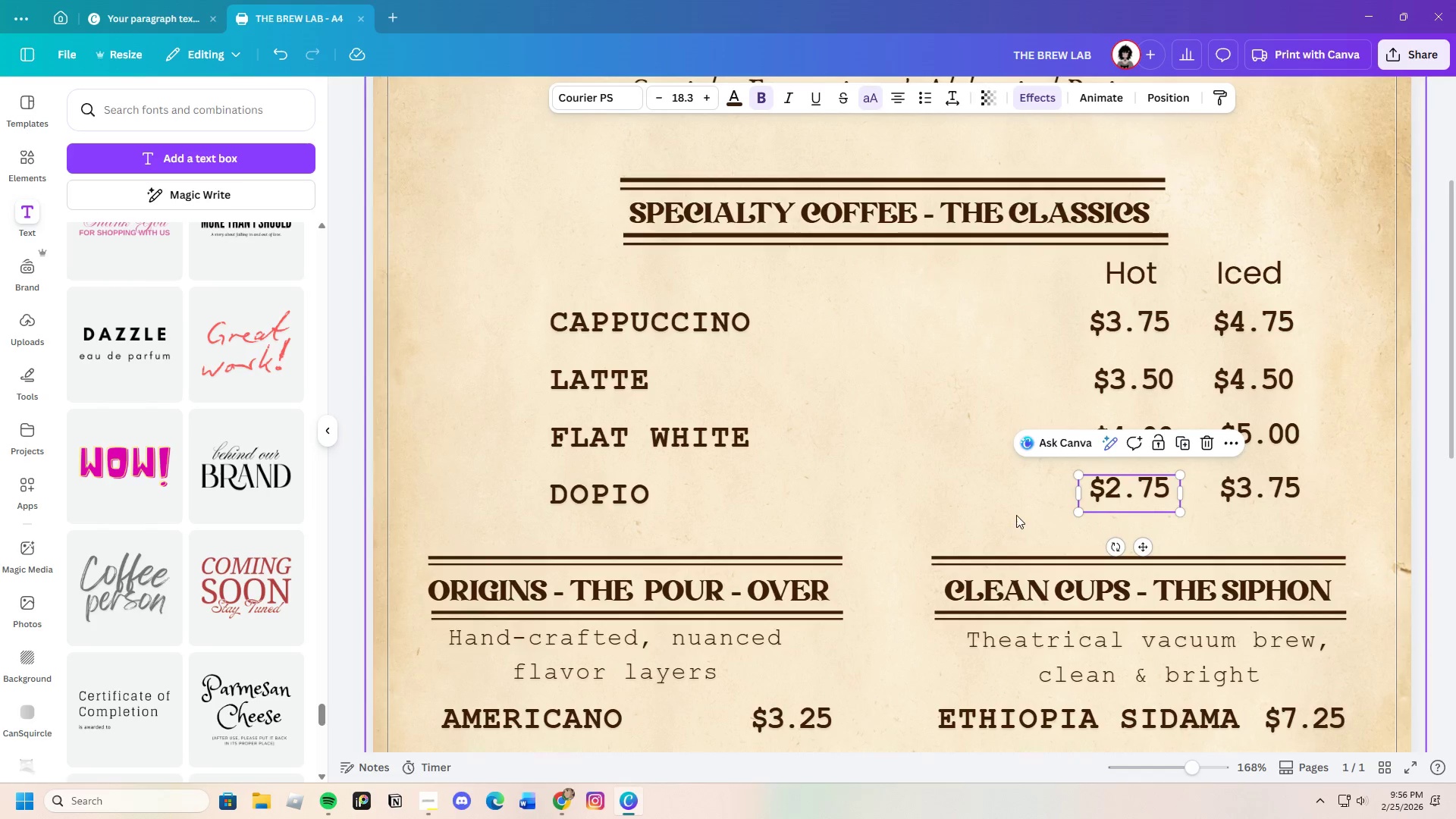 
left_click([1016, 515])
 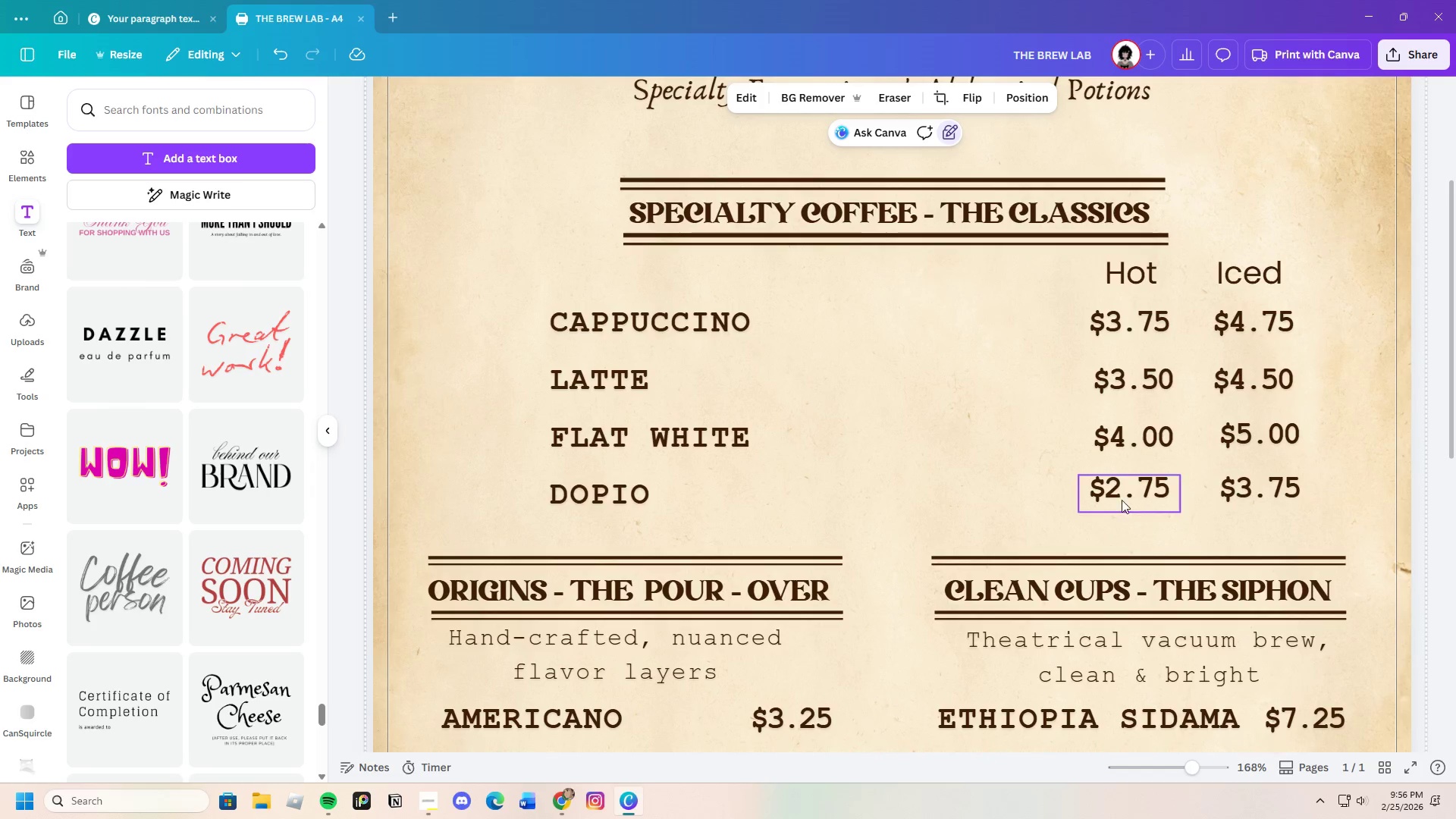 
left_click_drag(start_coordinate=[1125, 490], to_coordinate=[1129, 490])
 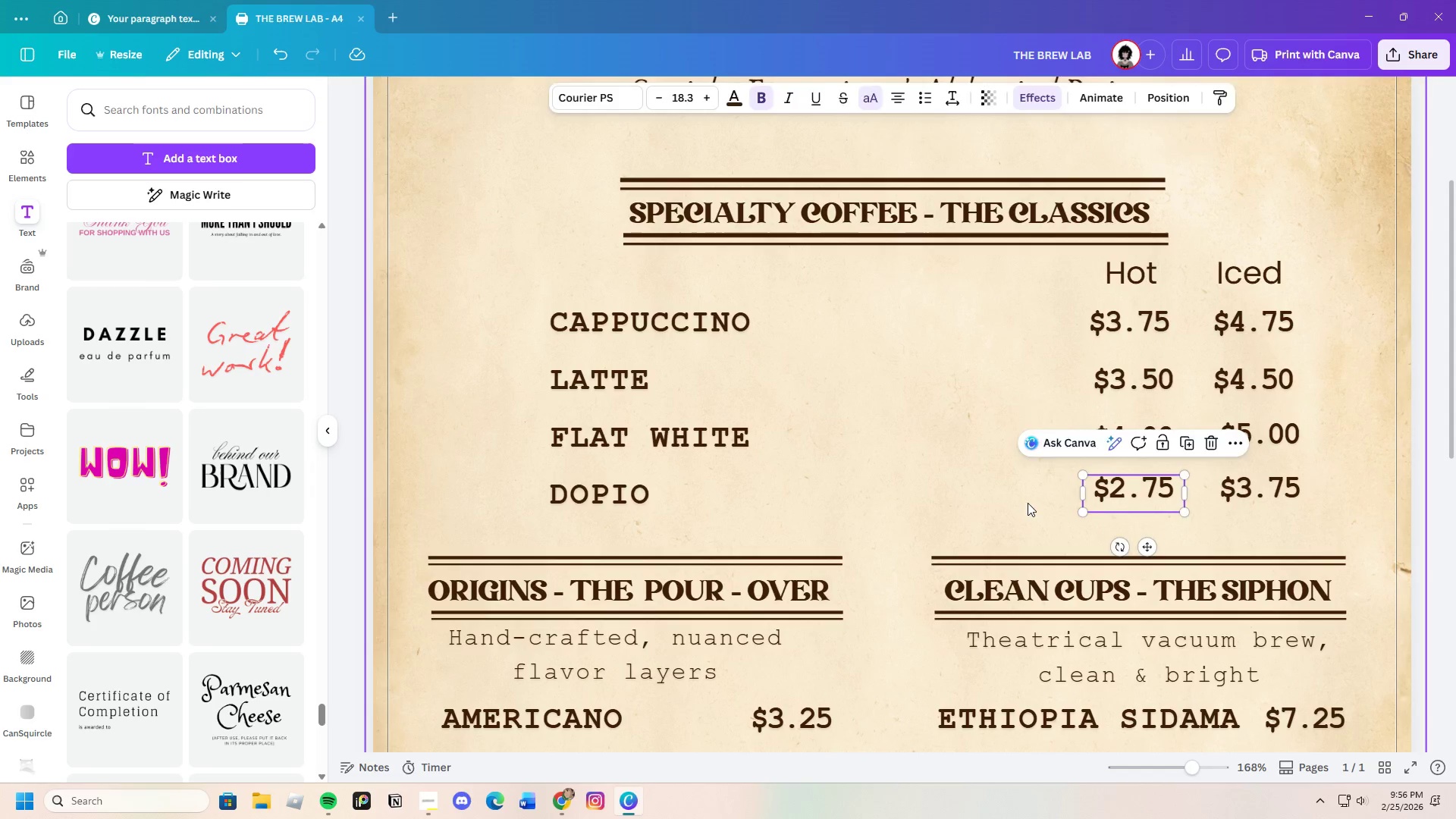 
left_click([1028, 503])
 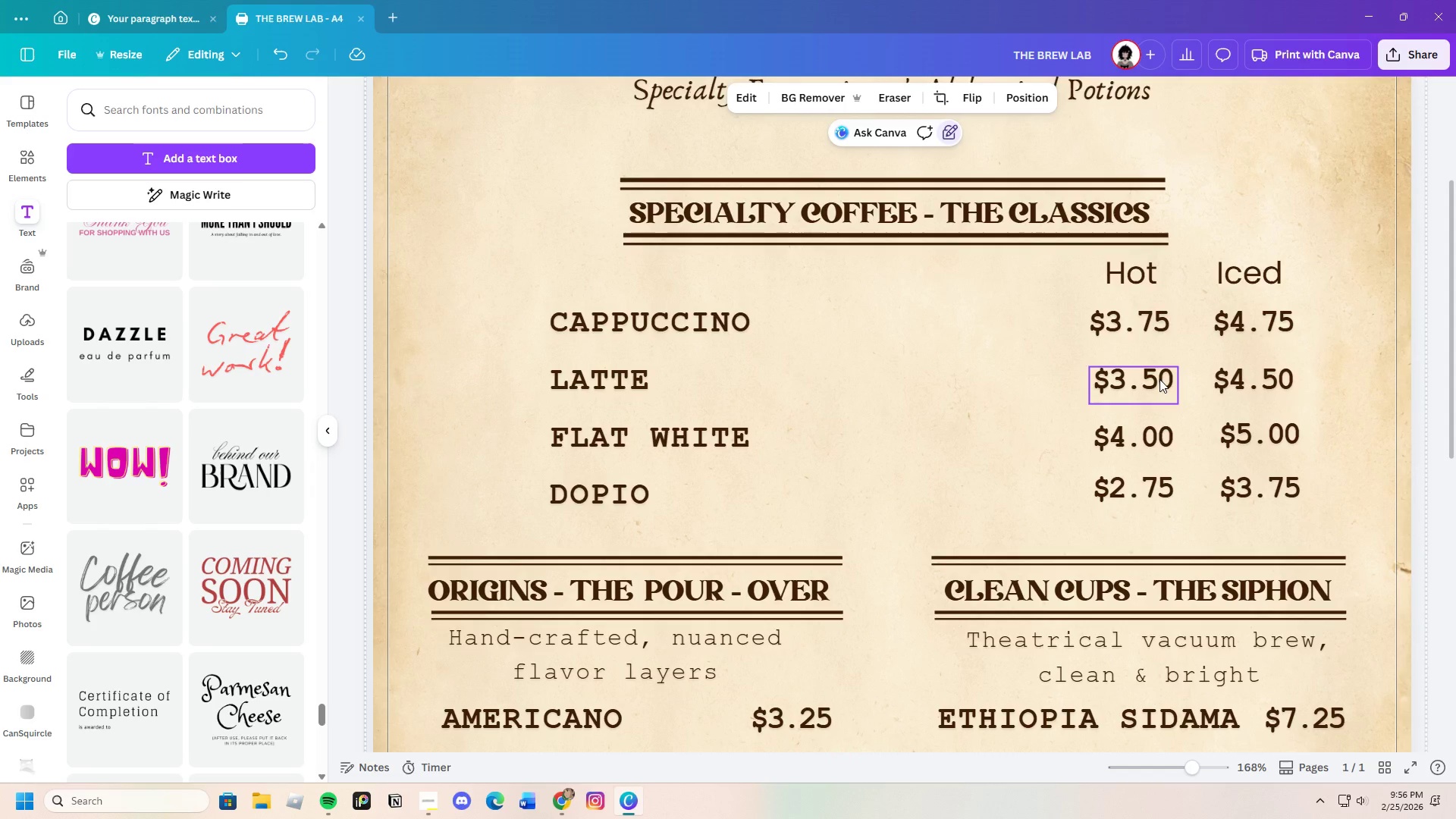 
wait(5.27)
 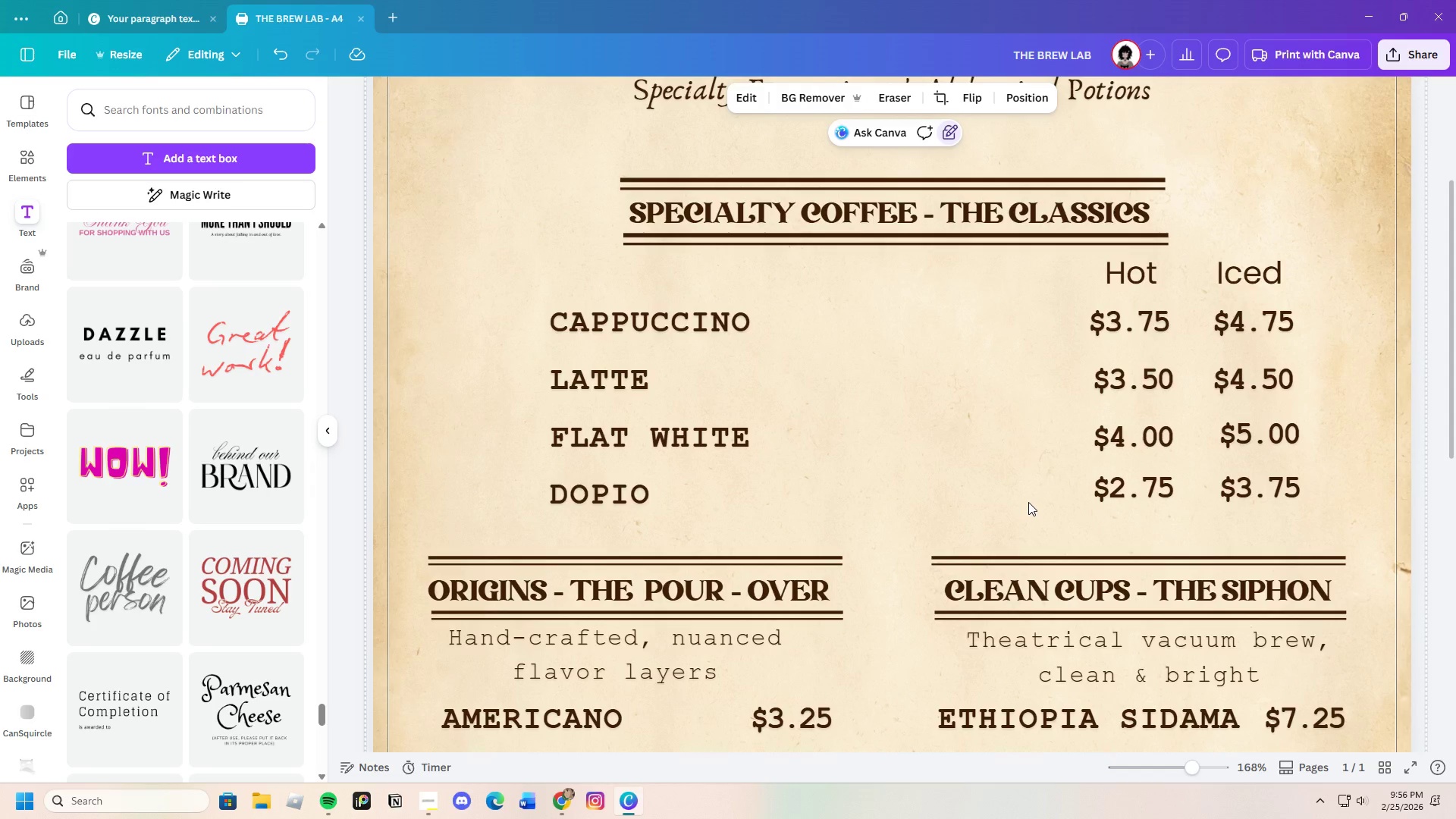 
left_click([1028, 428])
 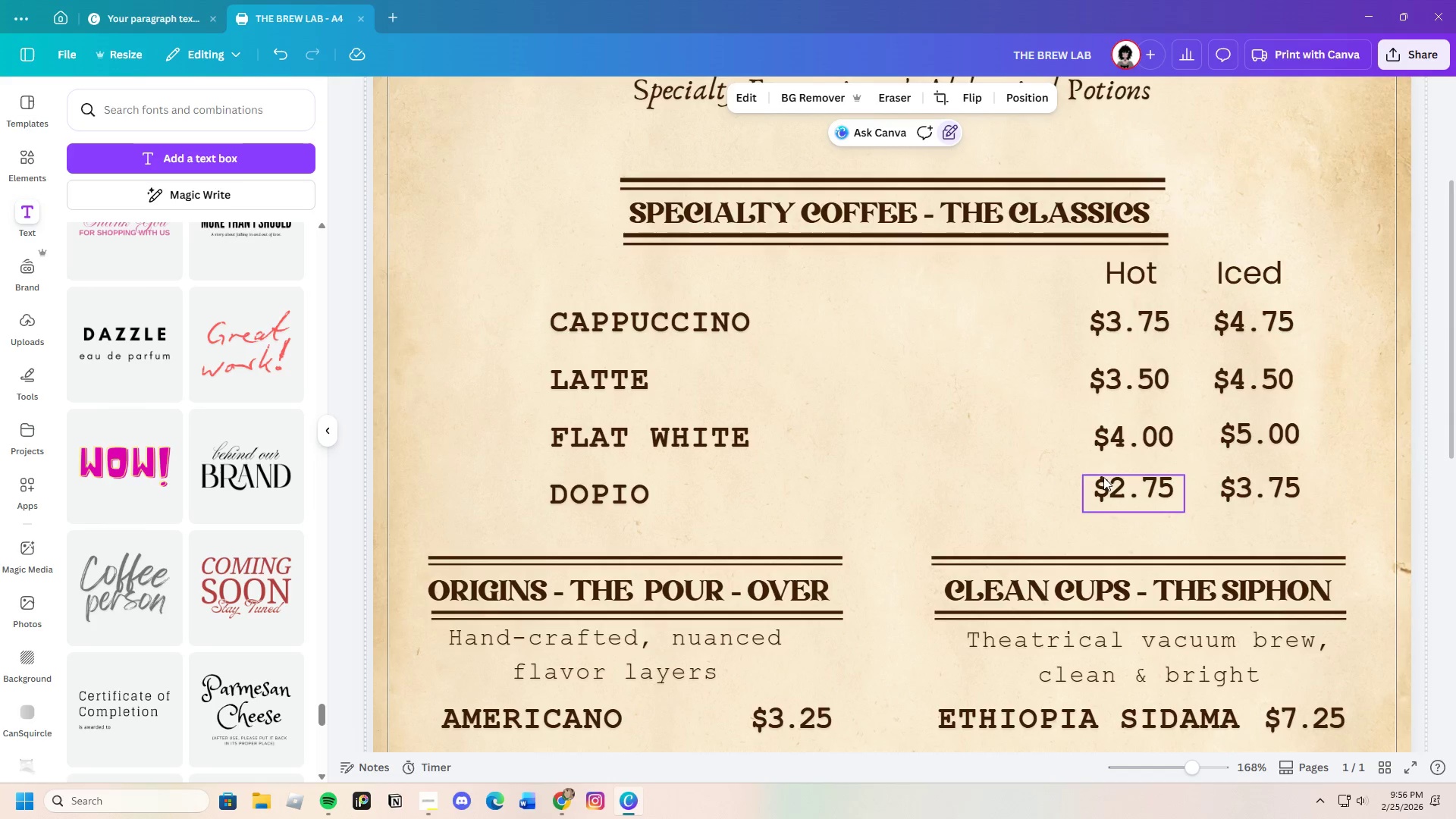 
left_click_drag(start_coordinate=[1147, 445], to_coordinate=[1143, 446])
 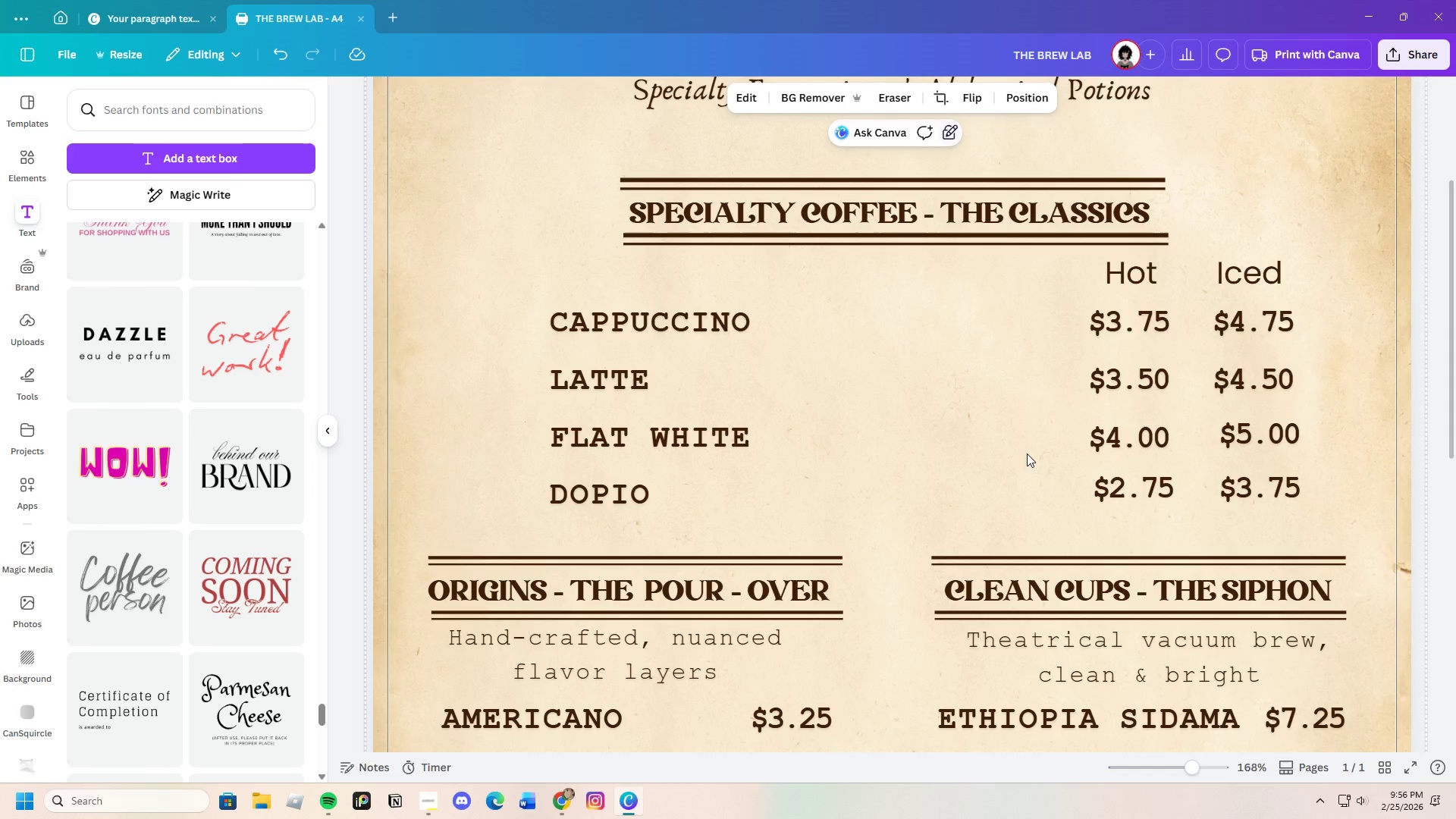 
left_click([1027, 453])
 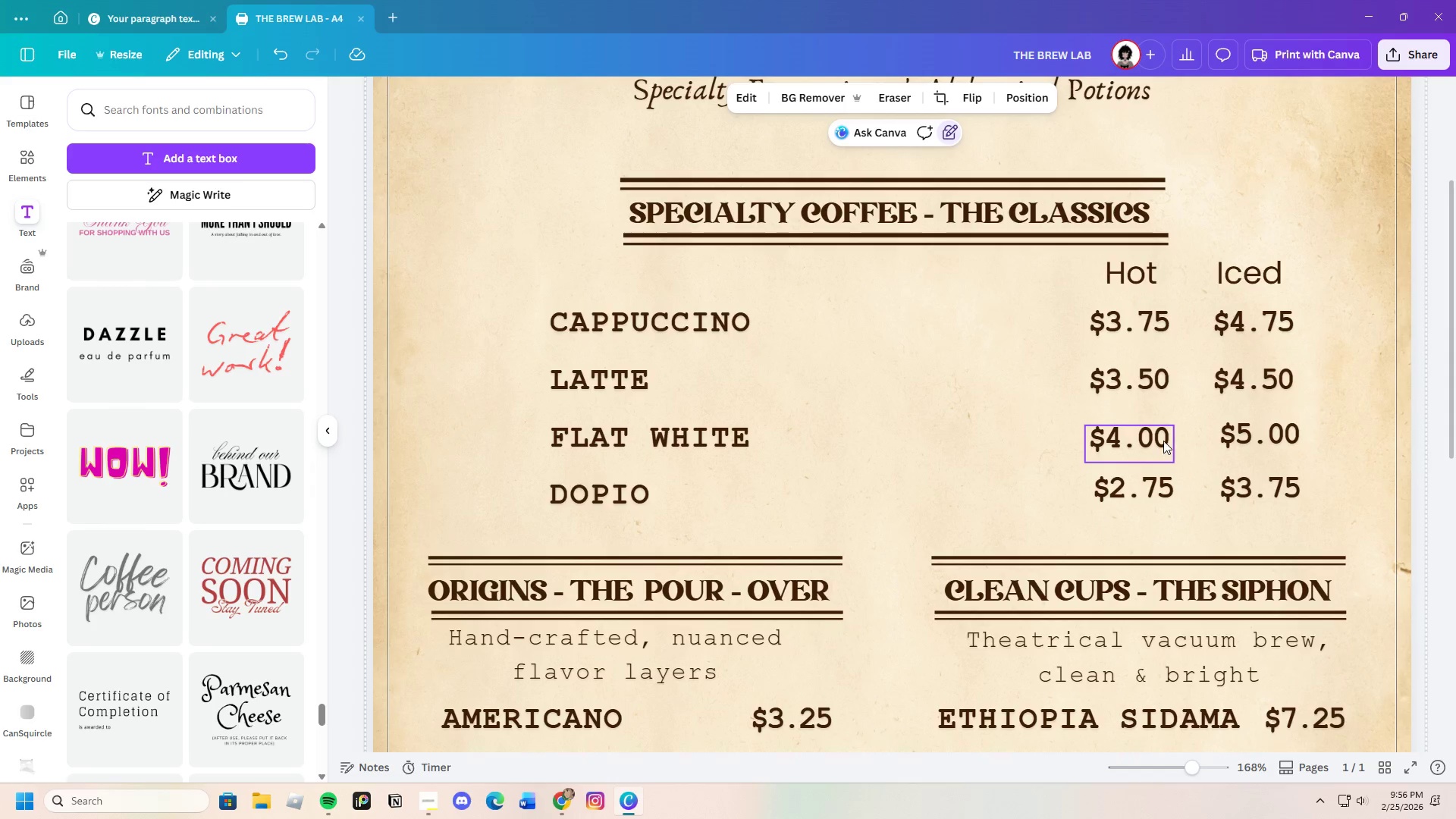 
left_click([1151, 444])
 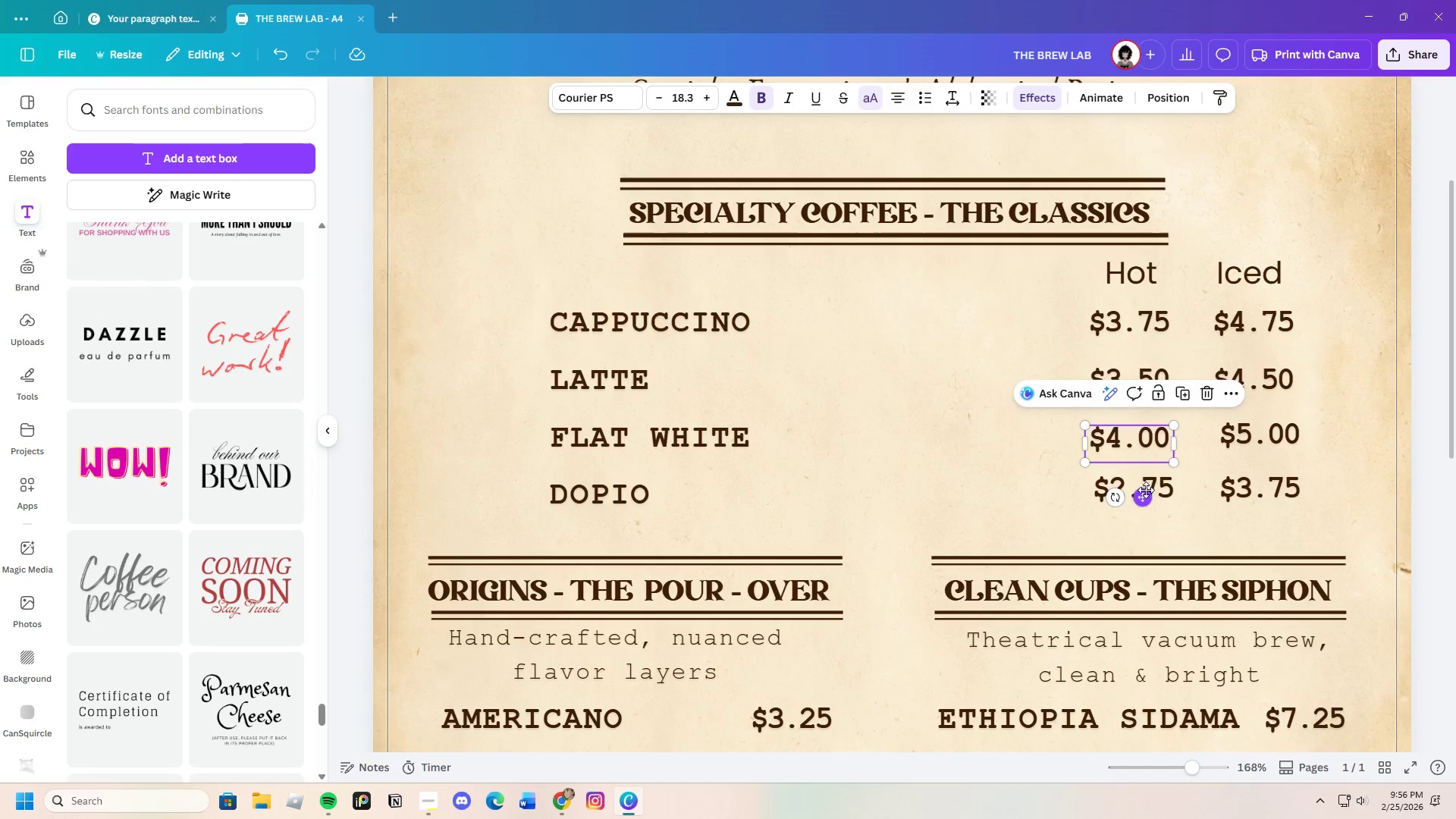 
left_click([1158, 487])
 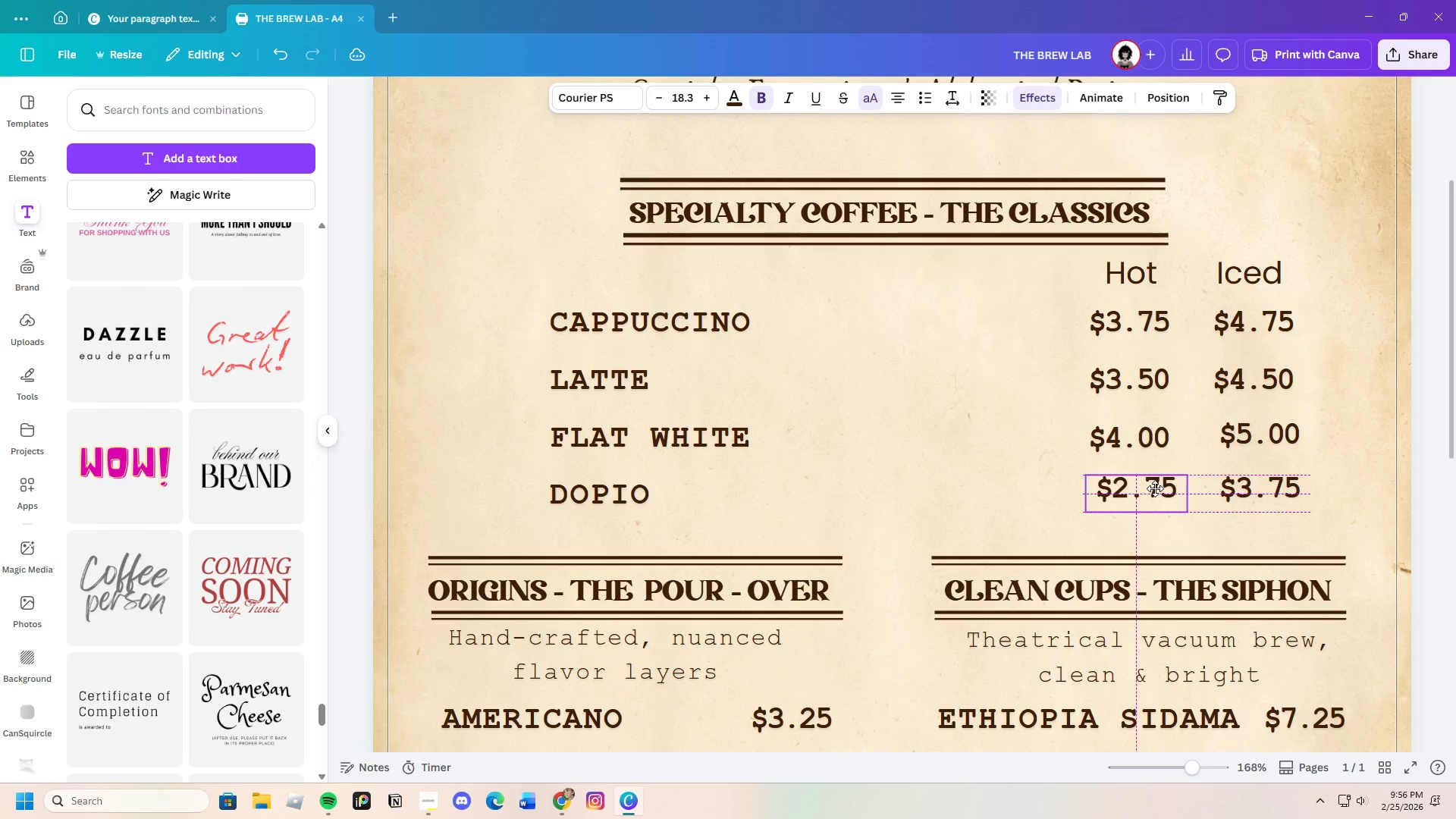 
left_click([1014, 344])
 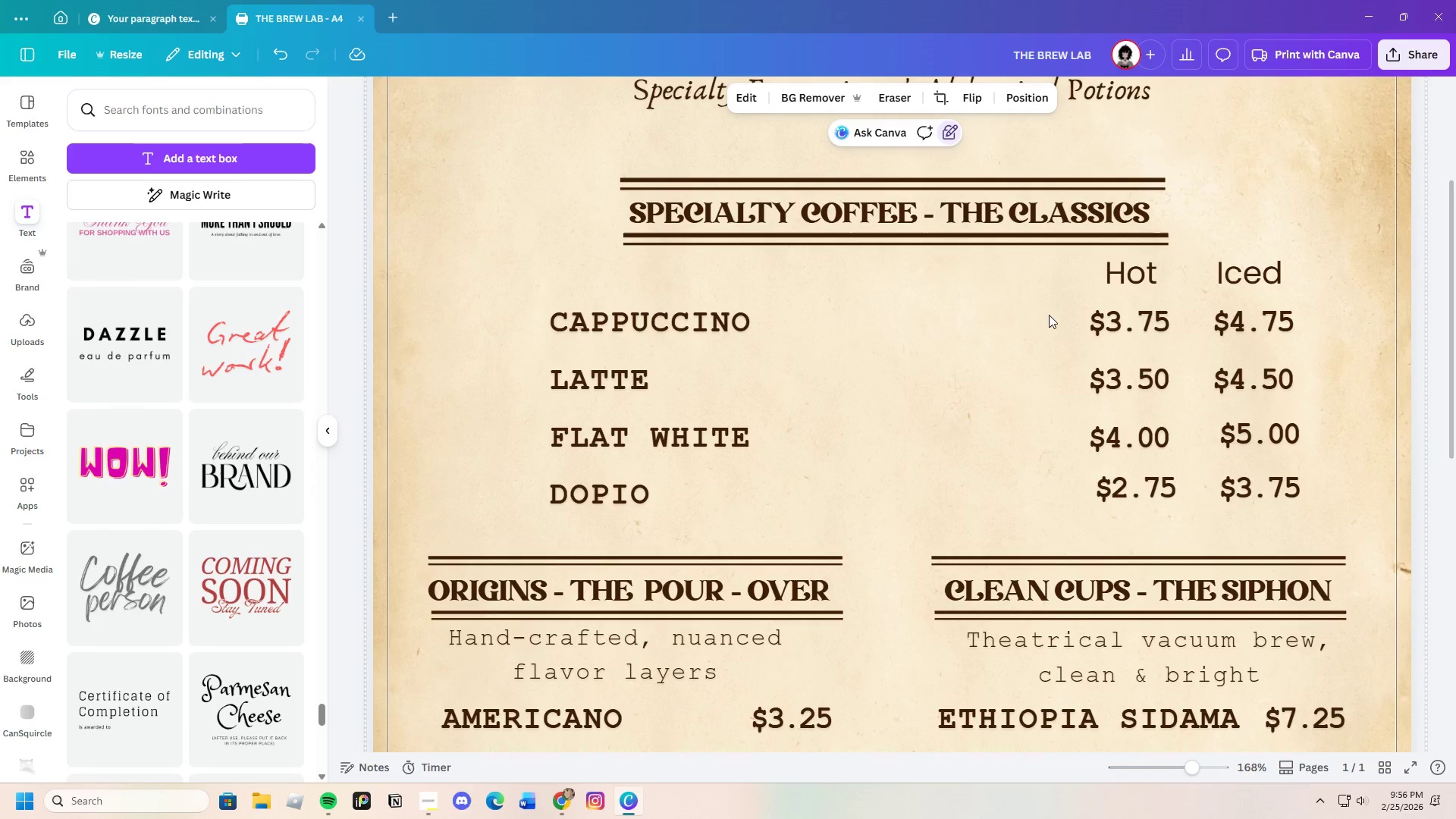 
left_click_drag(start_coordinate=[1056, 315], to_coordinate=[1311, 490])
 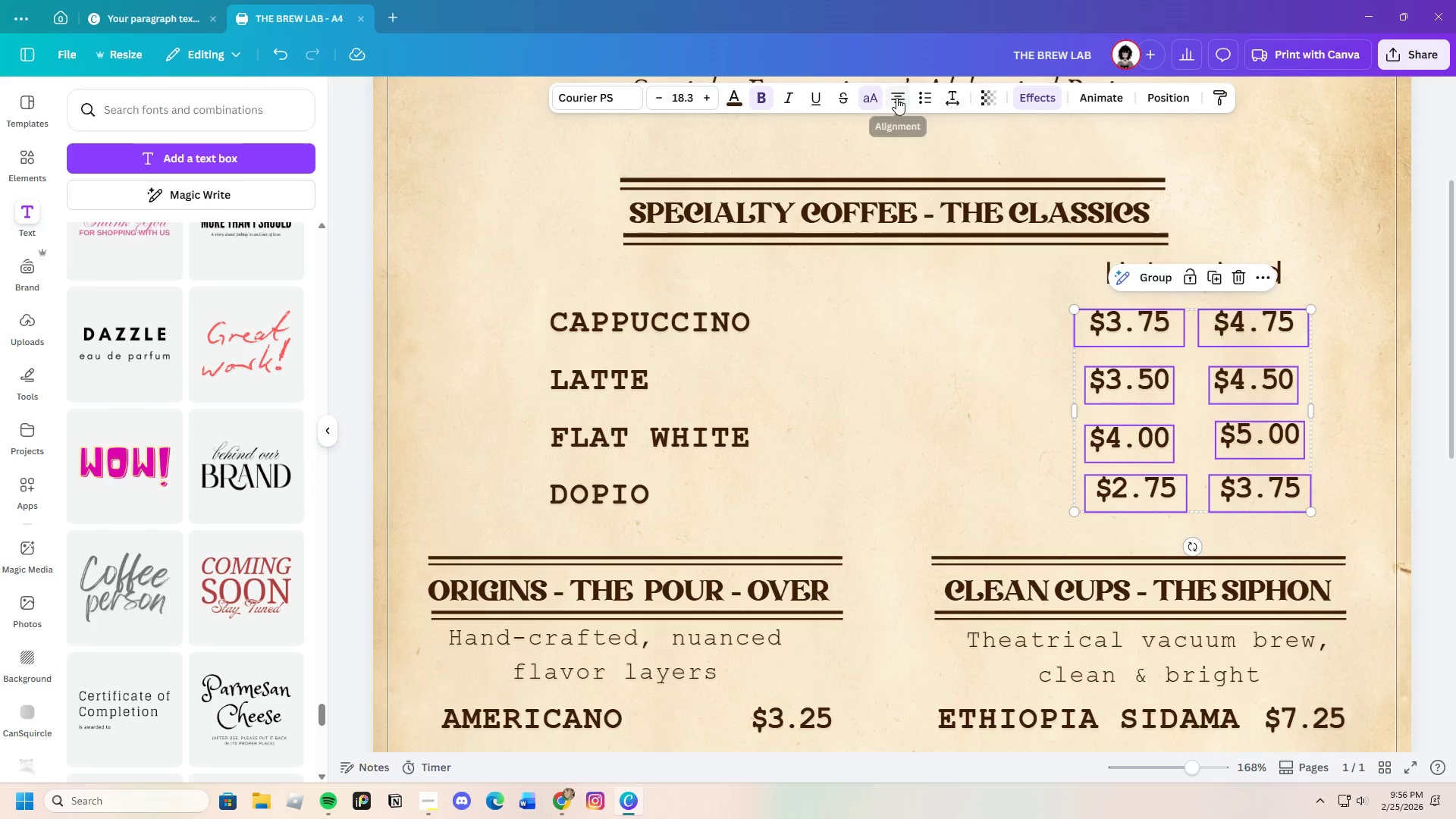 
left_click([900, 99])
 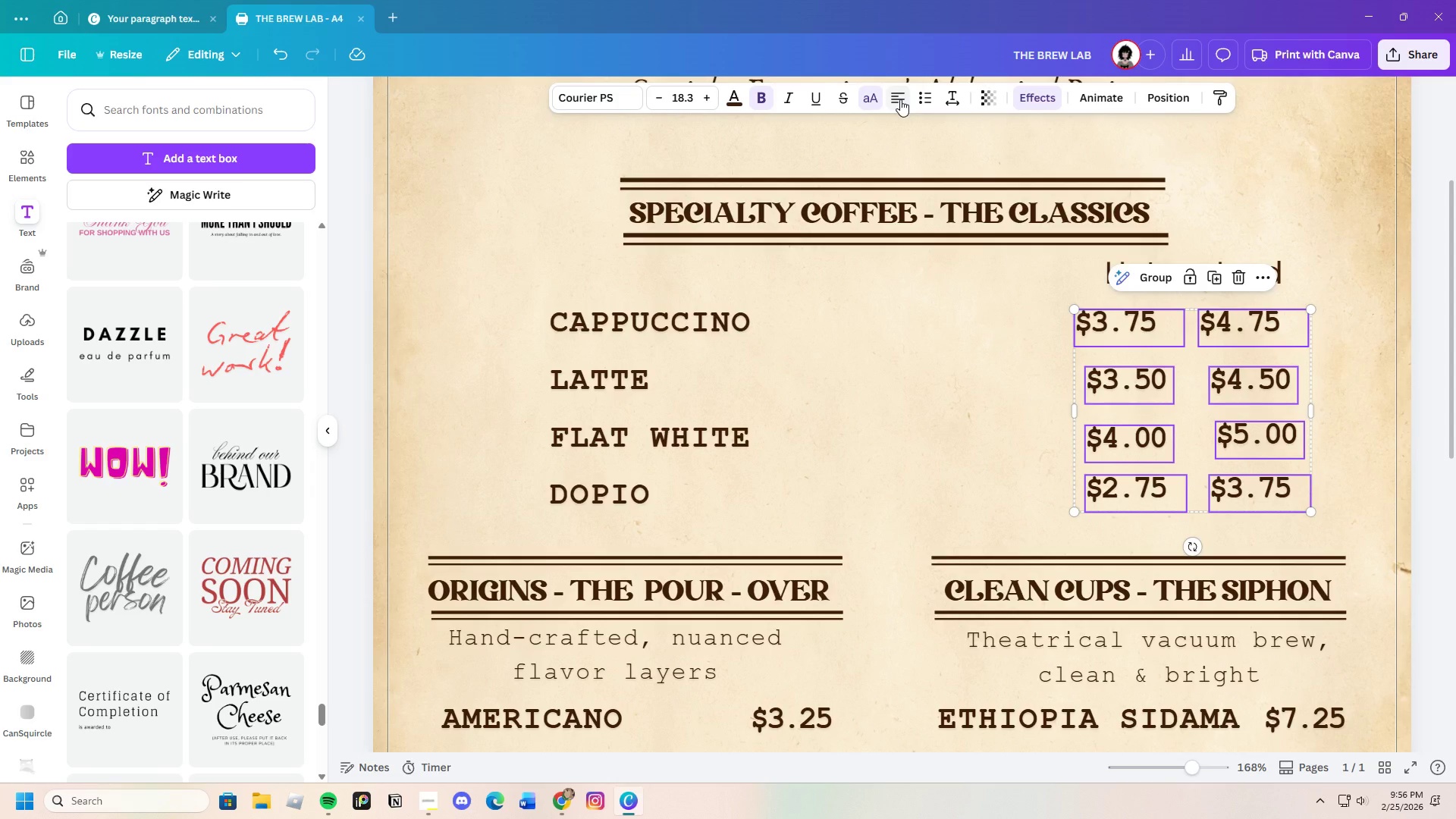 
left_click([900, 99])
 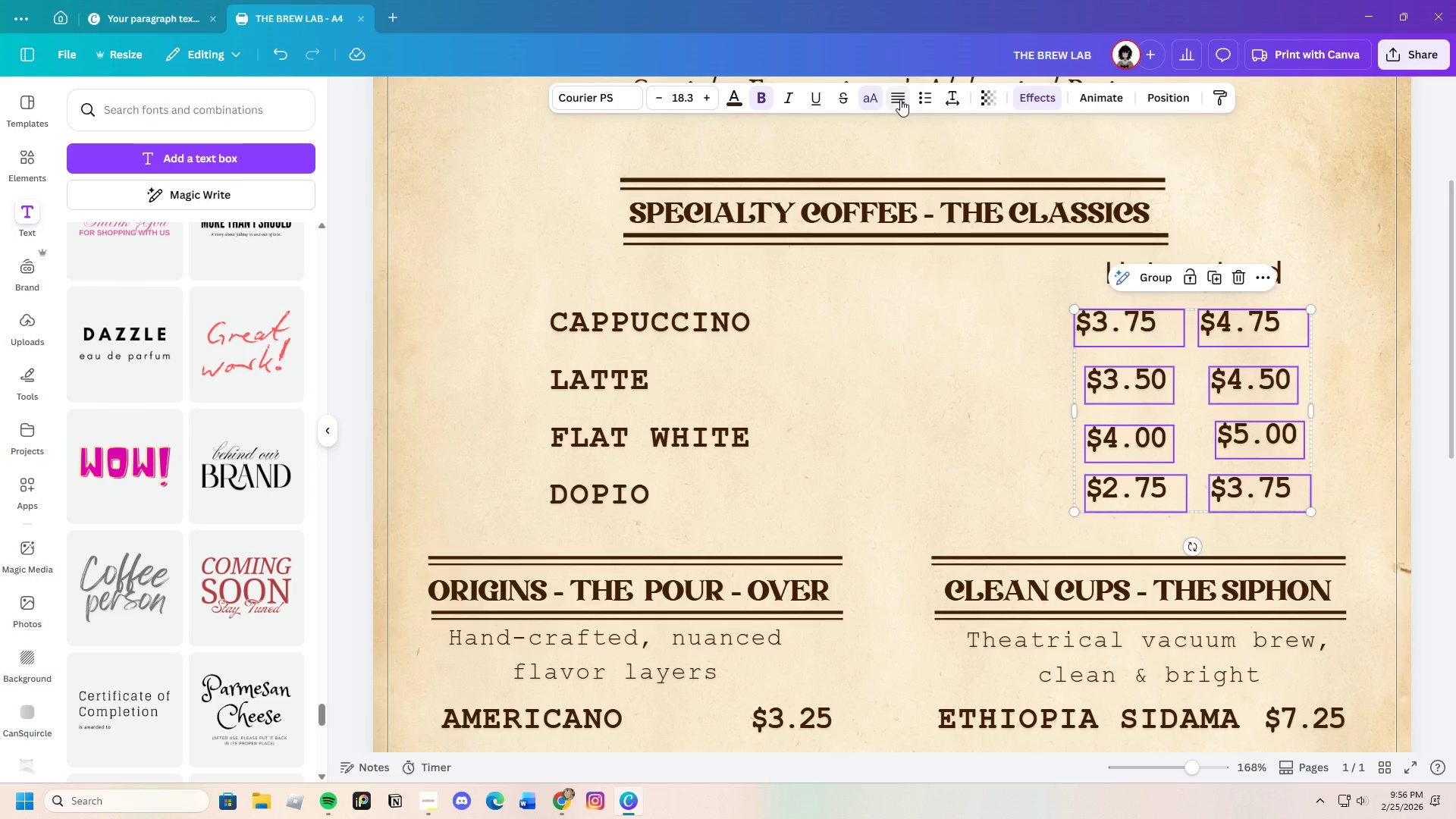 
left_click([900, 99])
 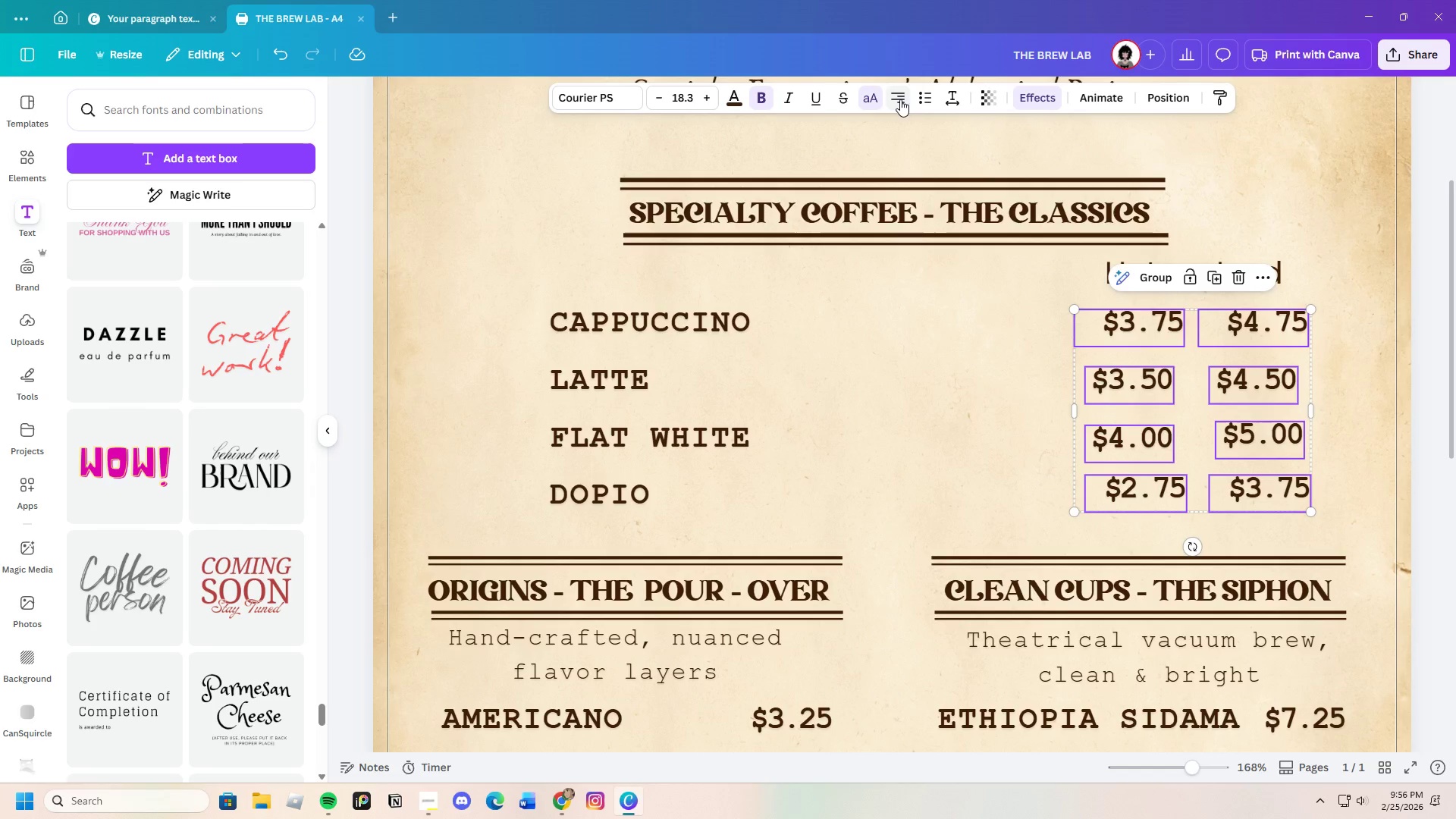 
left_click([900, 99])
 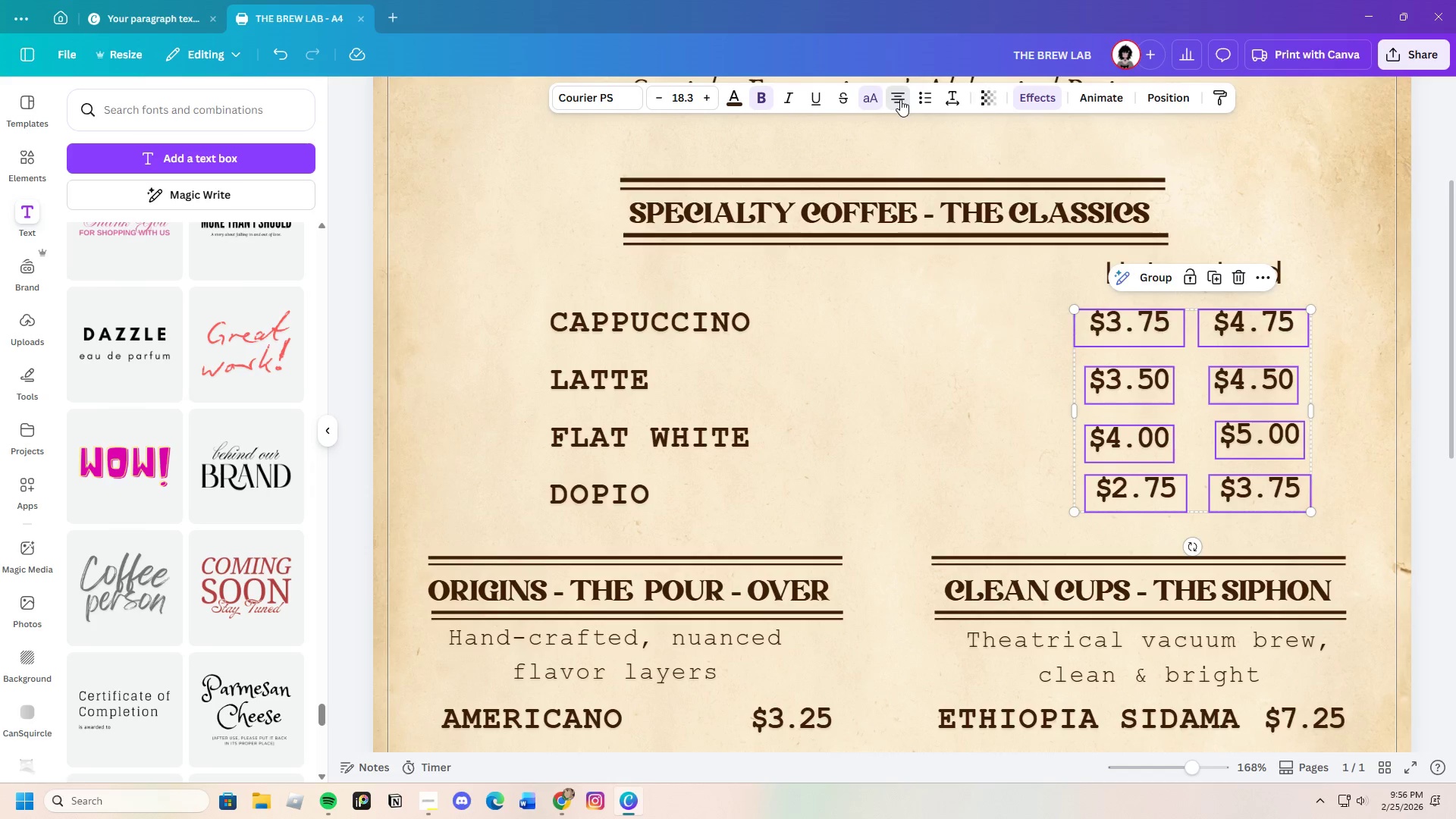 
double_click([900, 99])
 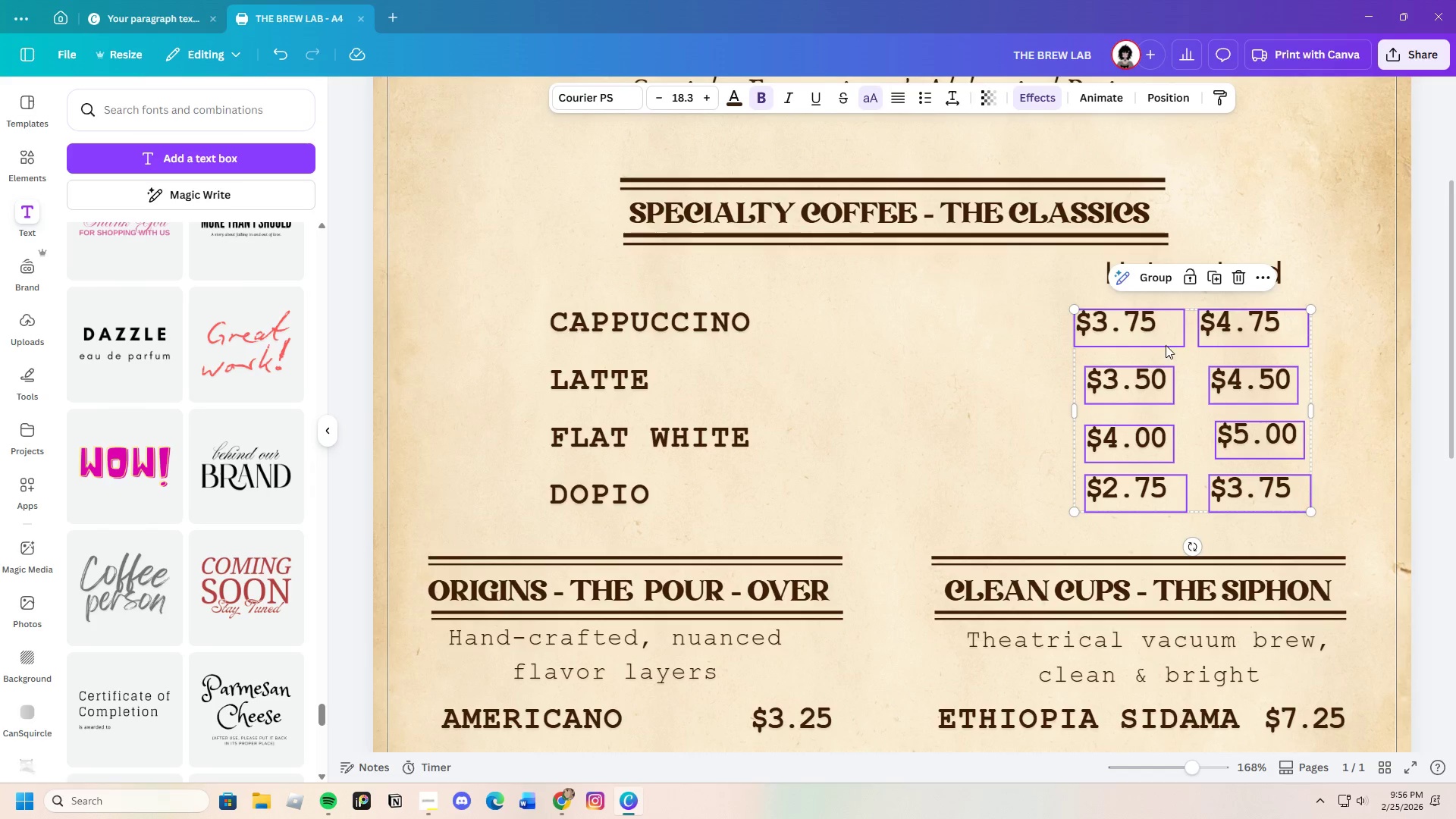 
left_click([1376, 384])
 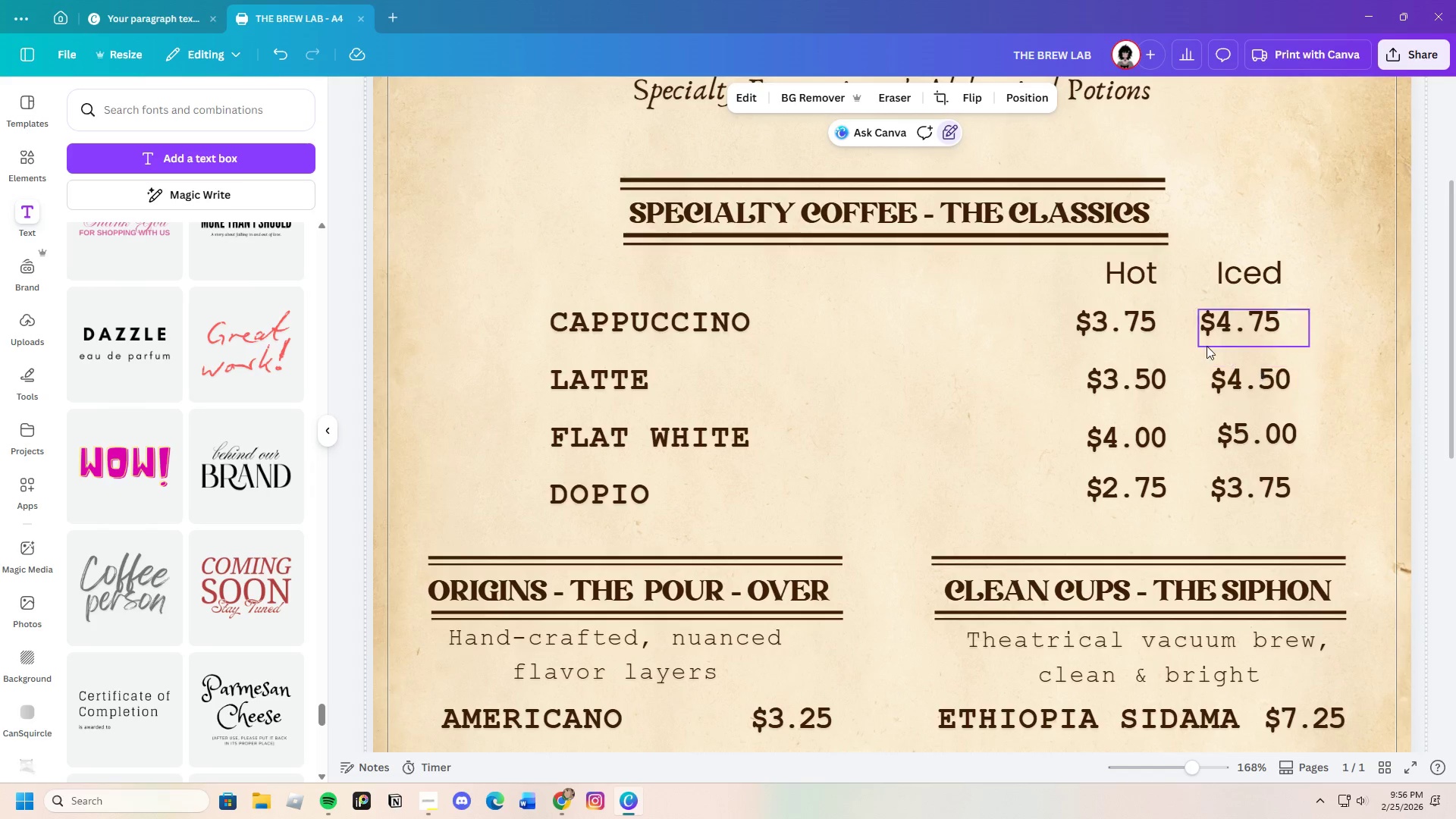 
left_click([1147, 321])
 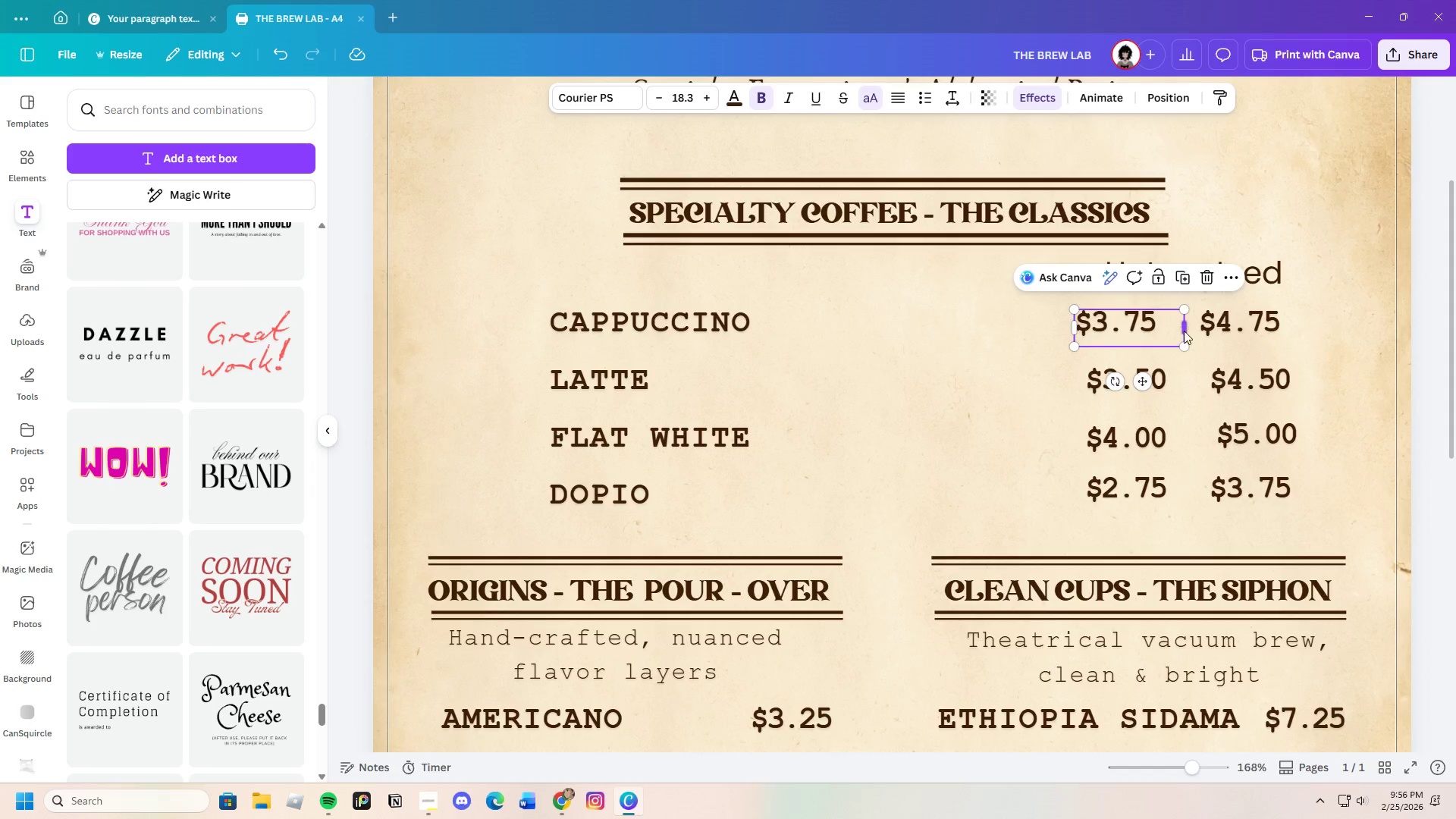 
left_click_drag(start_coordinate=[1184, 331], to_coordinate=[1192, 337])
 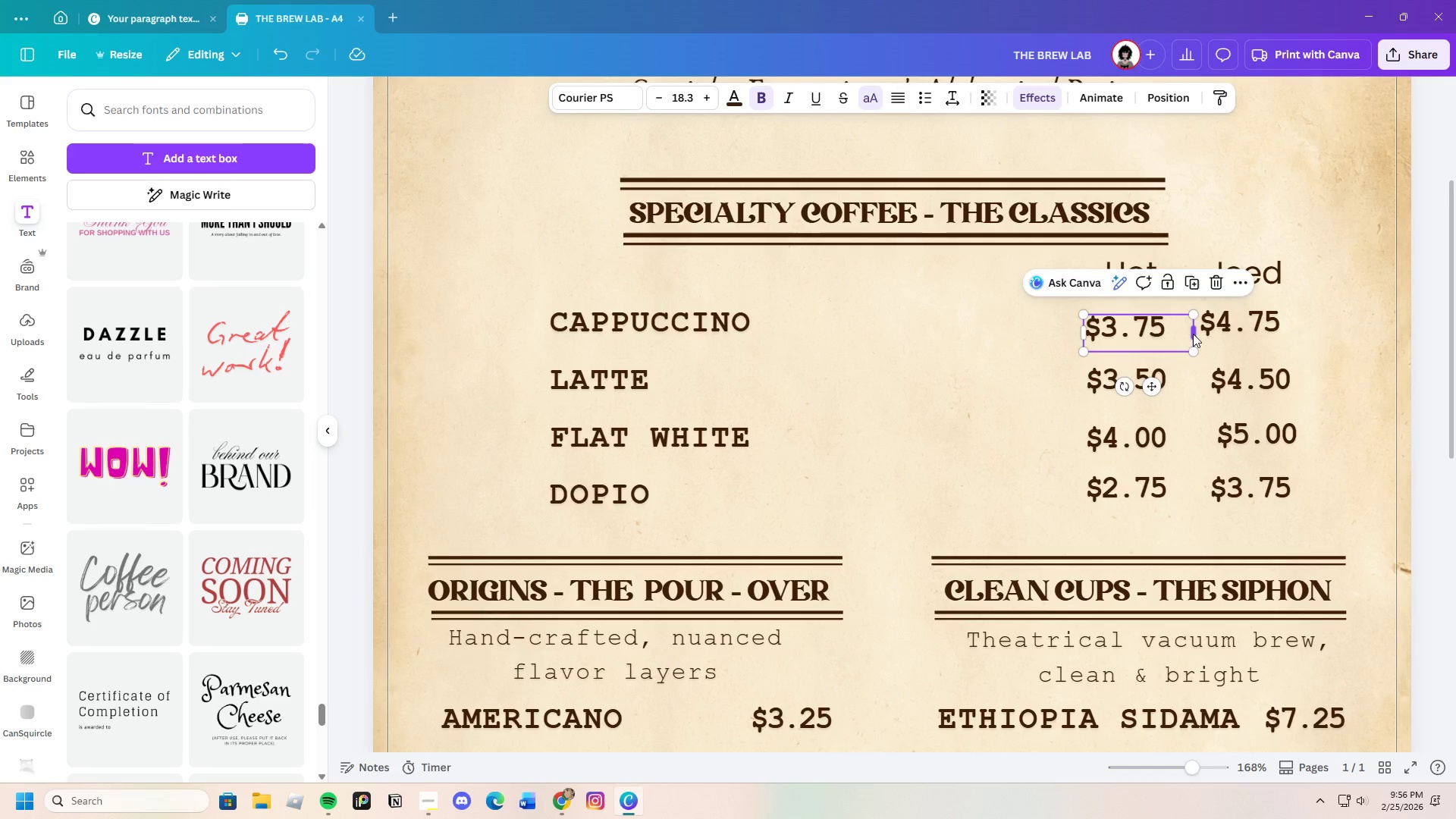 
left_click_drag(start_coordinate=[1194, 334], to_coordinate=[1166, 331])
 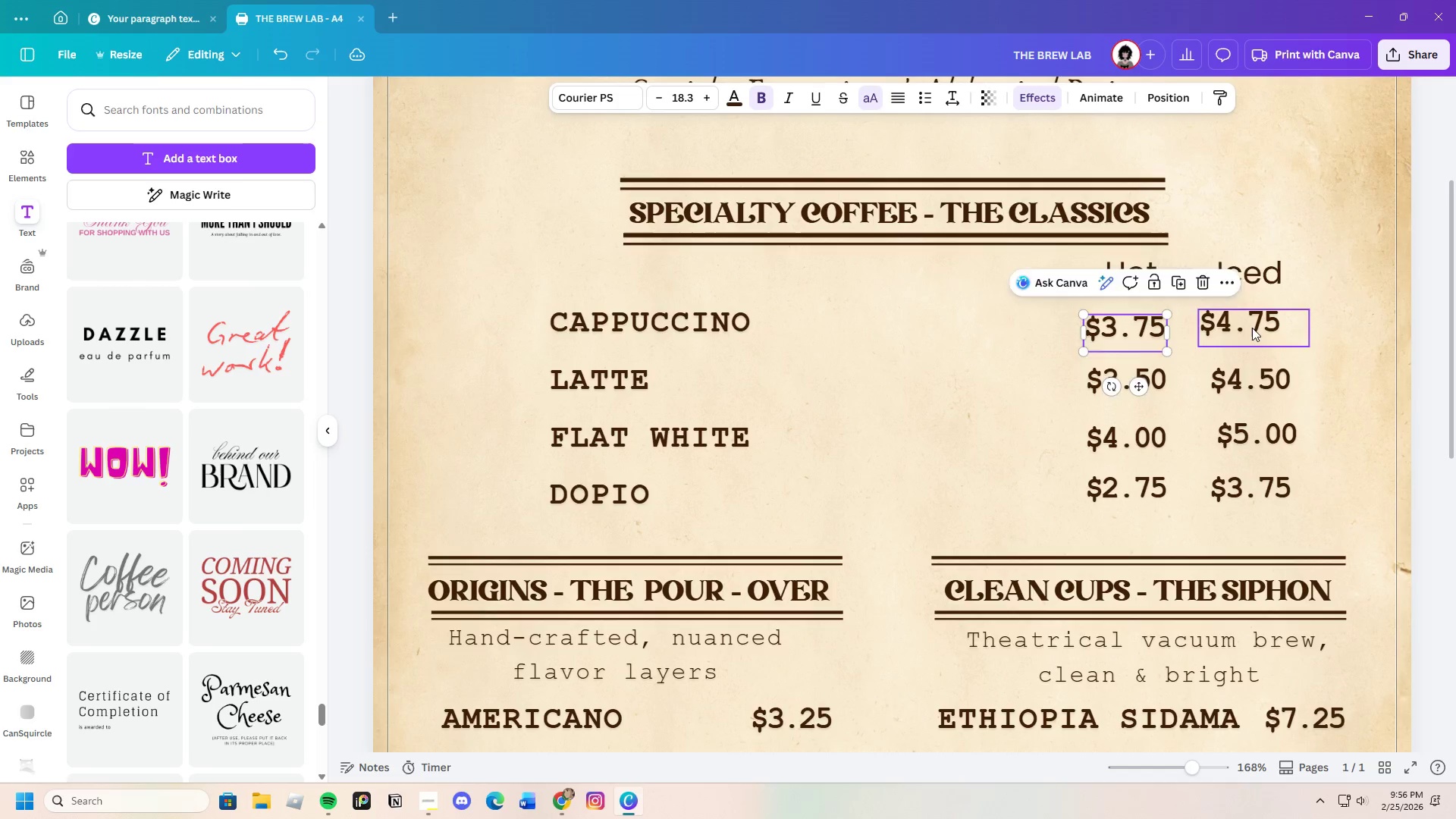 
left_click([1252, 328])
 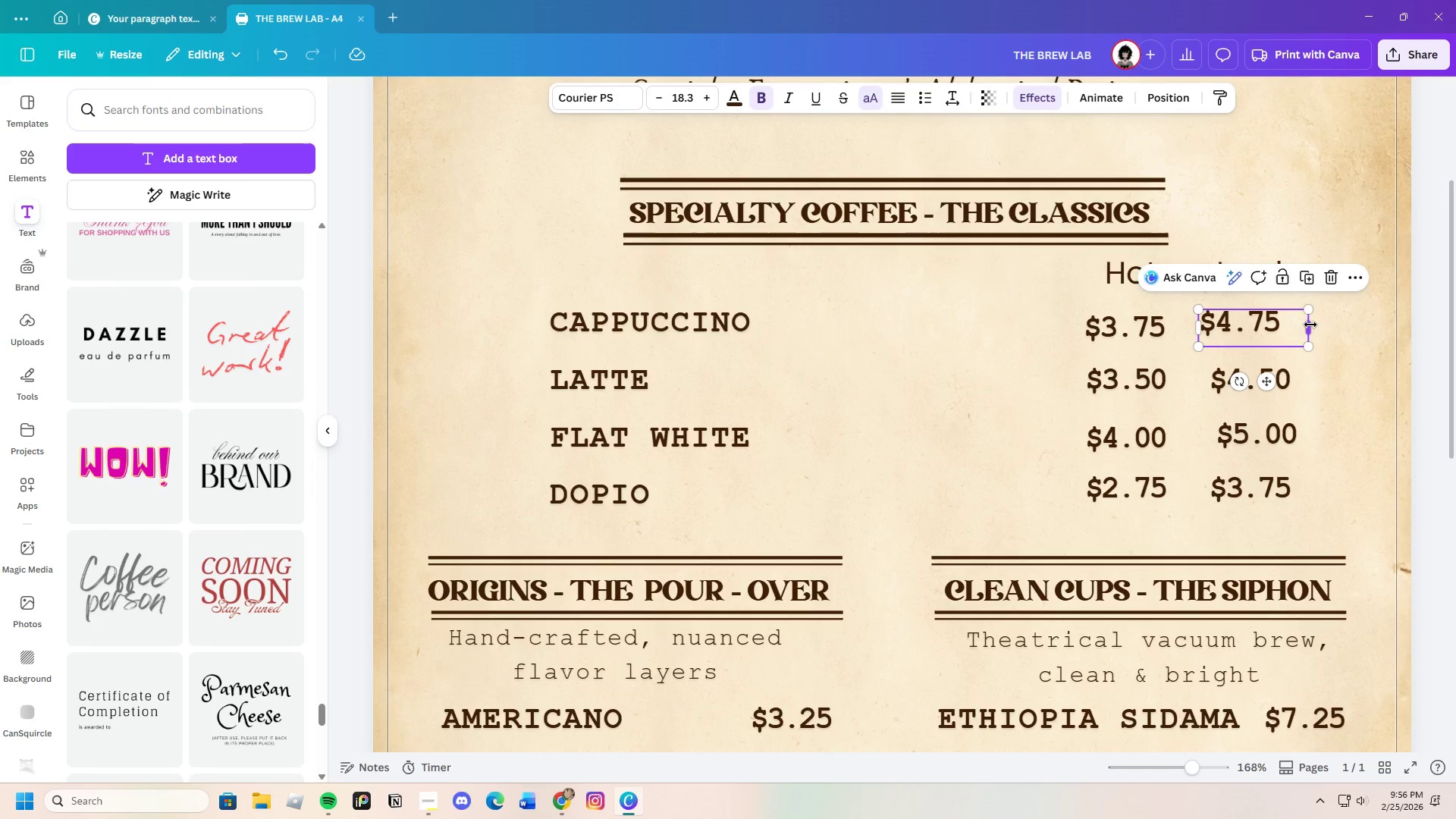 
left_click_drag(start_coordinate=[1308, 325], to_coordinate=[1300, 331])
 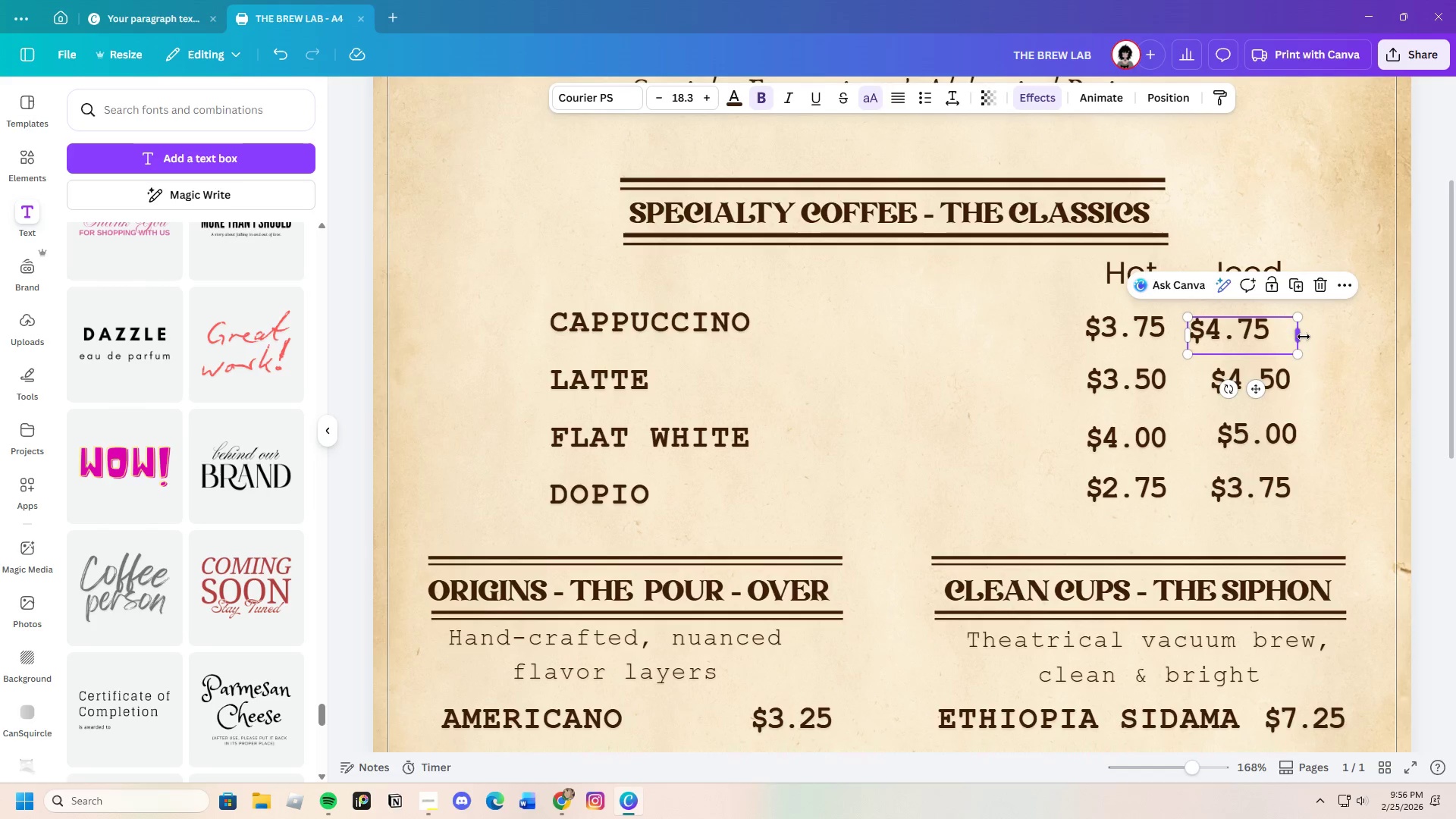 
left_click_drag(start_coordinate=[1301, 337], to_coordinate=[1275, 334])
 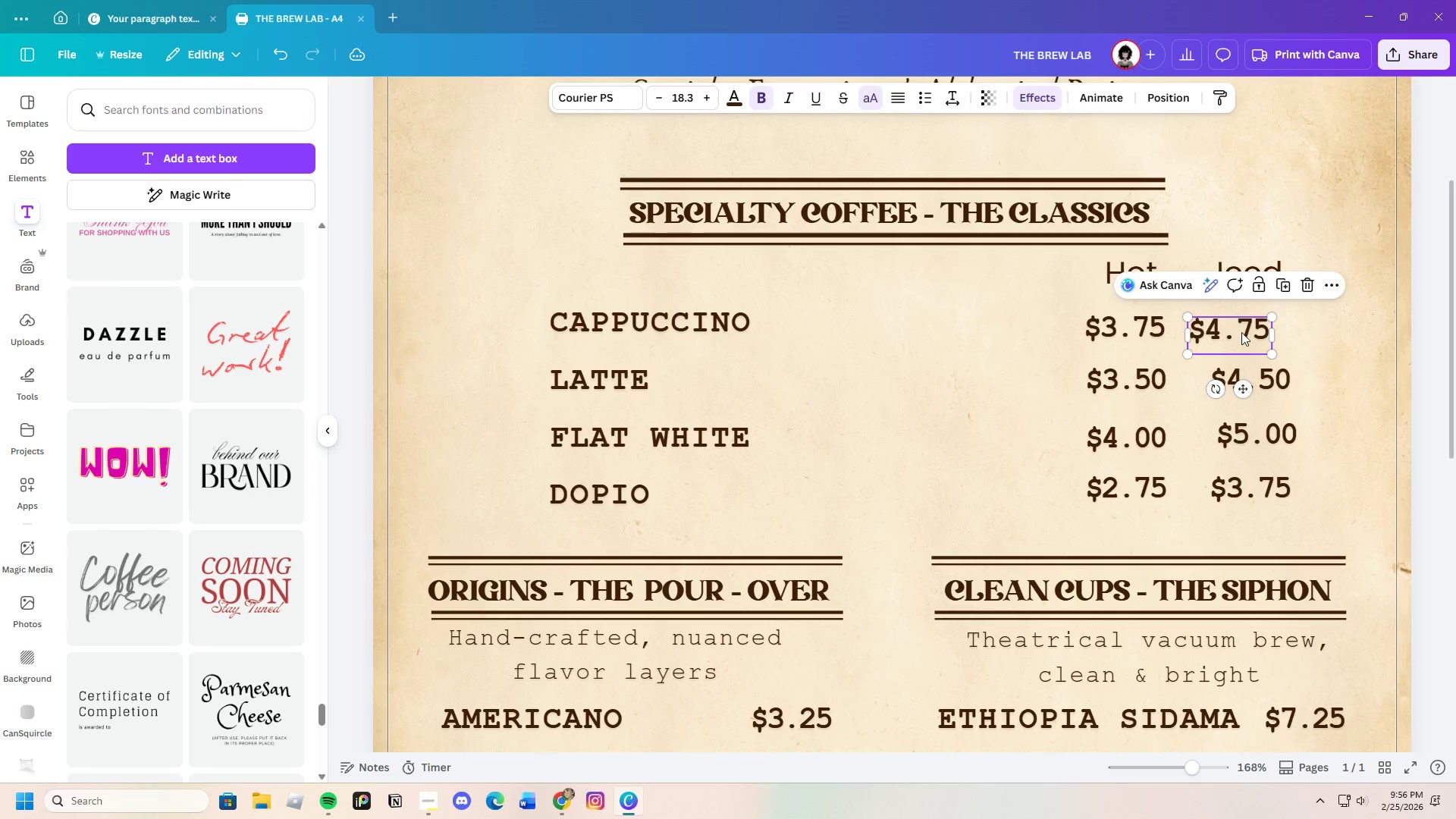 
left_click_drag(start_coordinate=[1244, 330], to_coordinate=[1264, 327])
 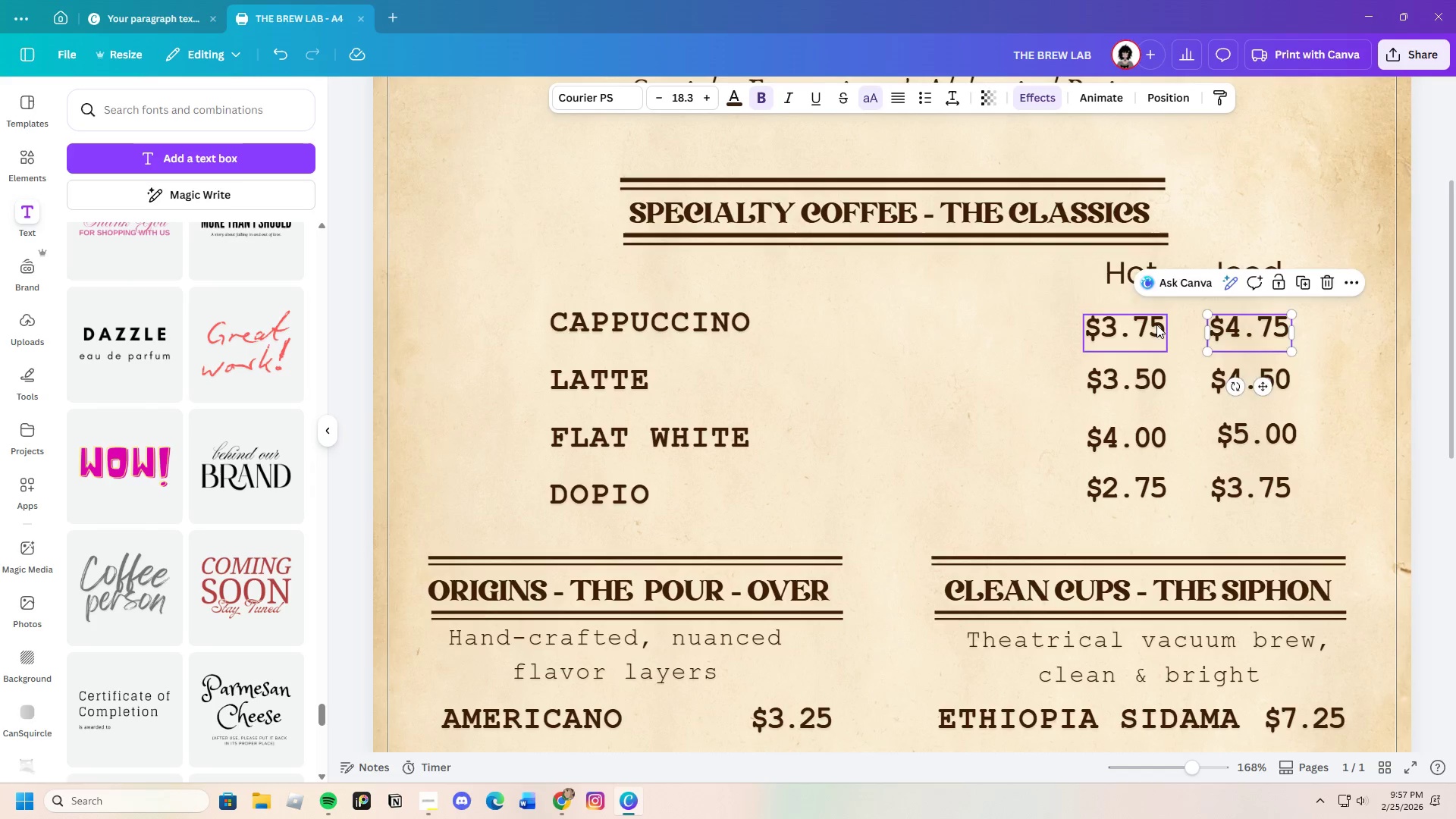 
left_click_drag(start_coordinate=[1156, 325], to_coordinate=[1151, 325])
 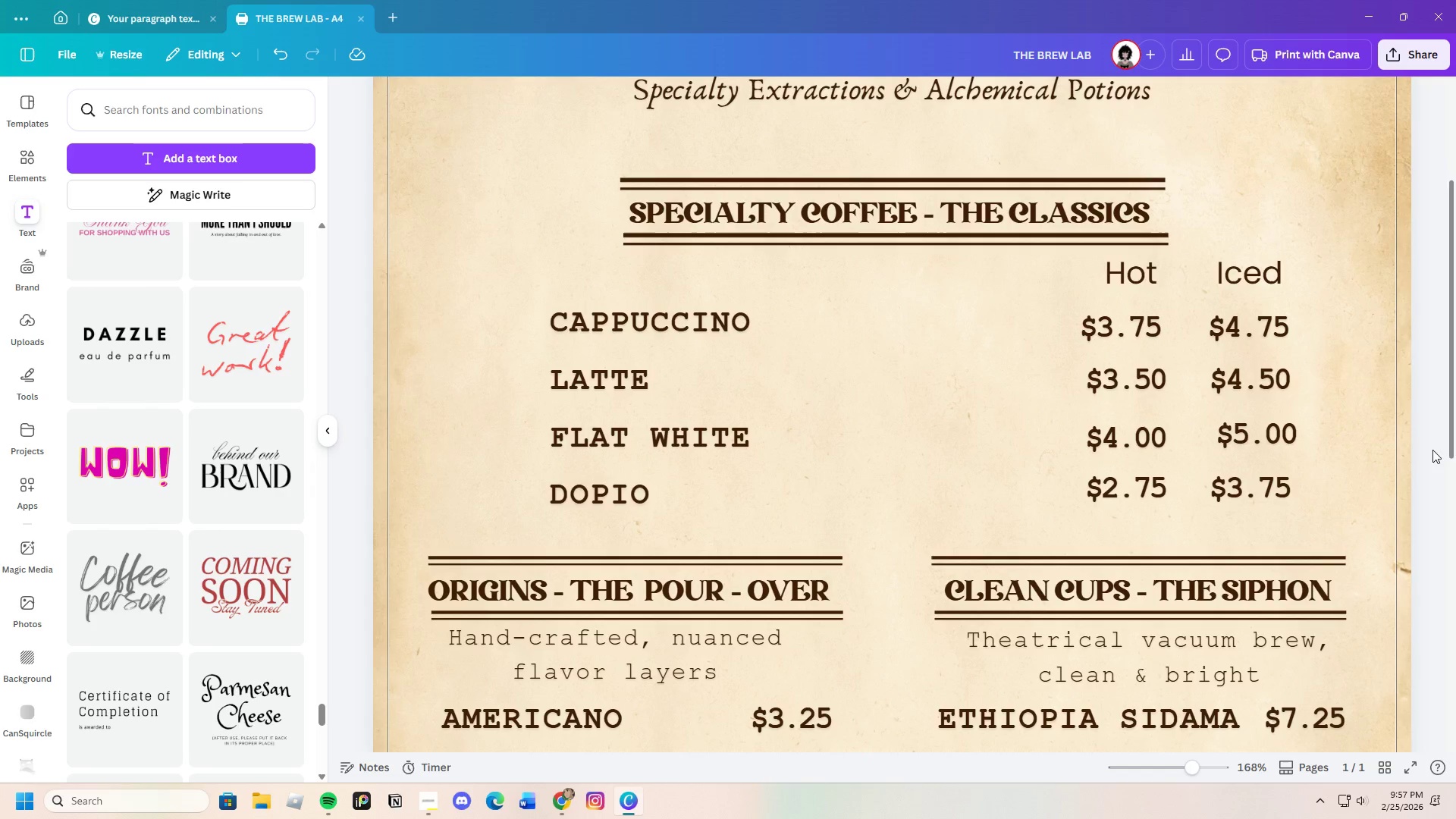 
left_click([1274, 437])
 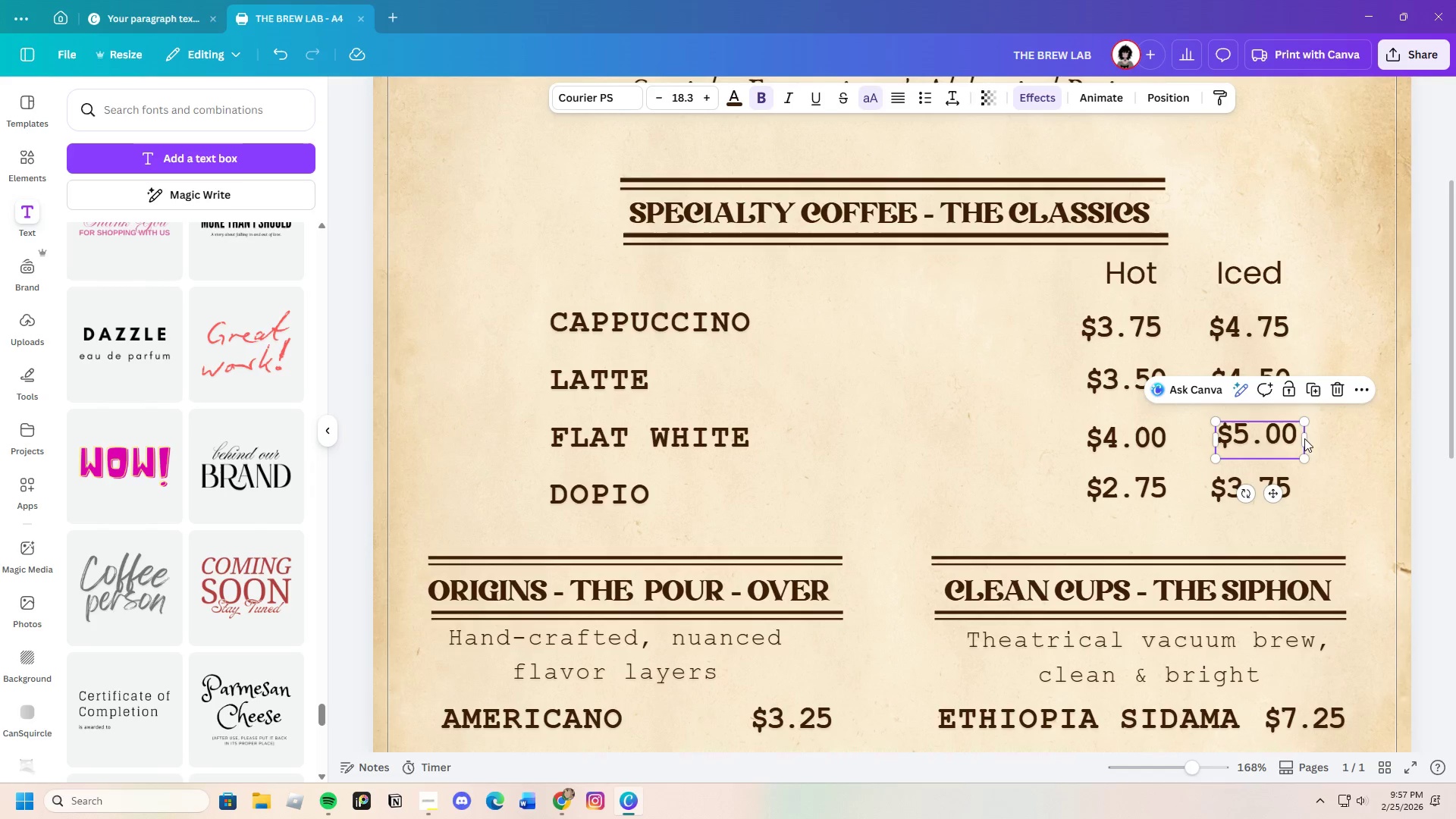 
left_click_drag(start_coordinate=[1304, 438], to_coordinate=[1301, 438])
 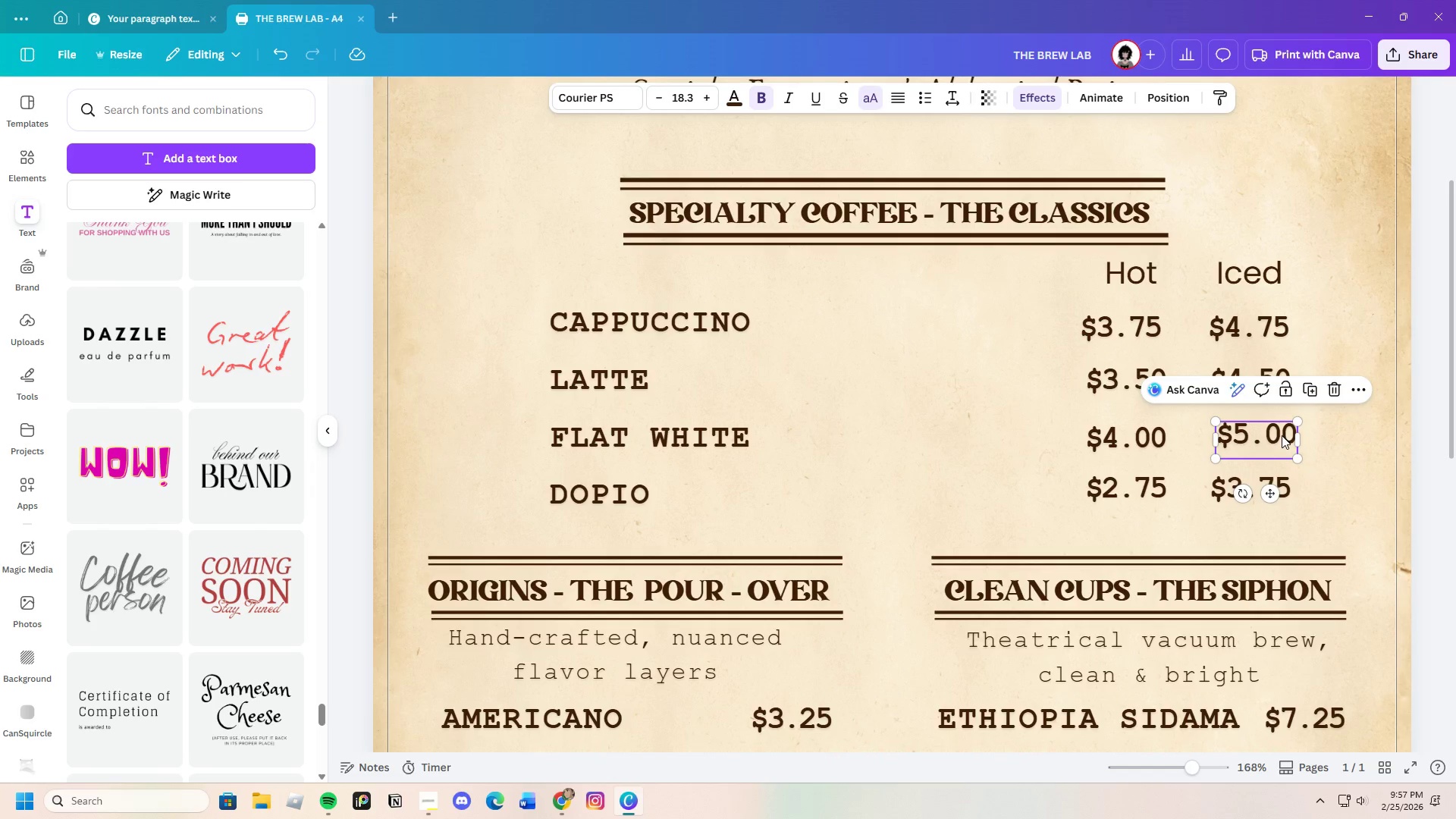 
left_click_drag(start_coordinate=[1282, 435], to_coordinate=[1278, 435])
 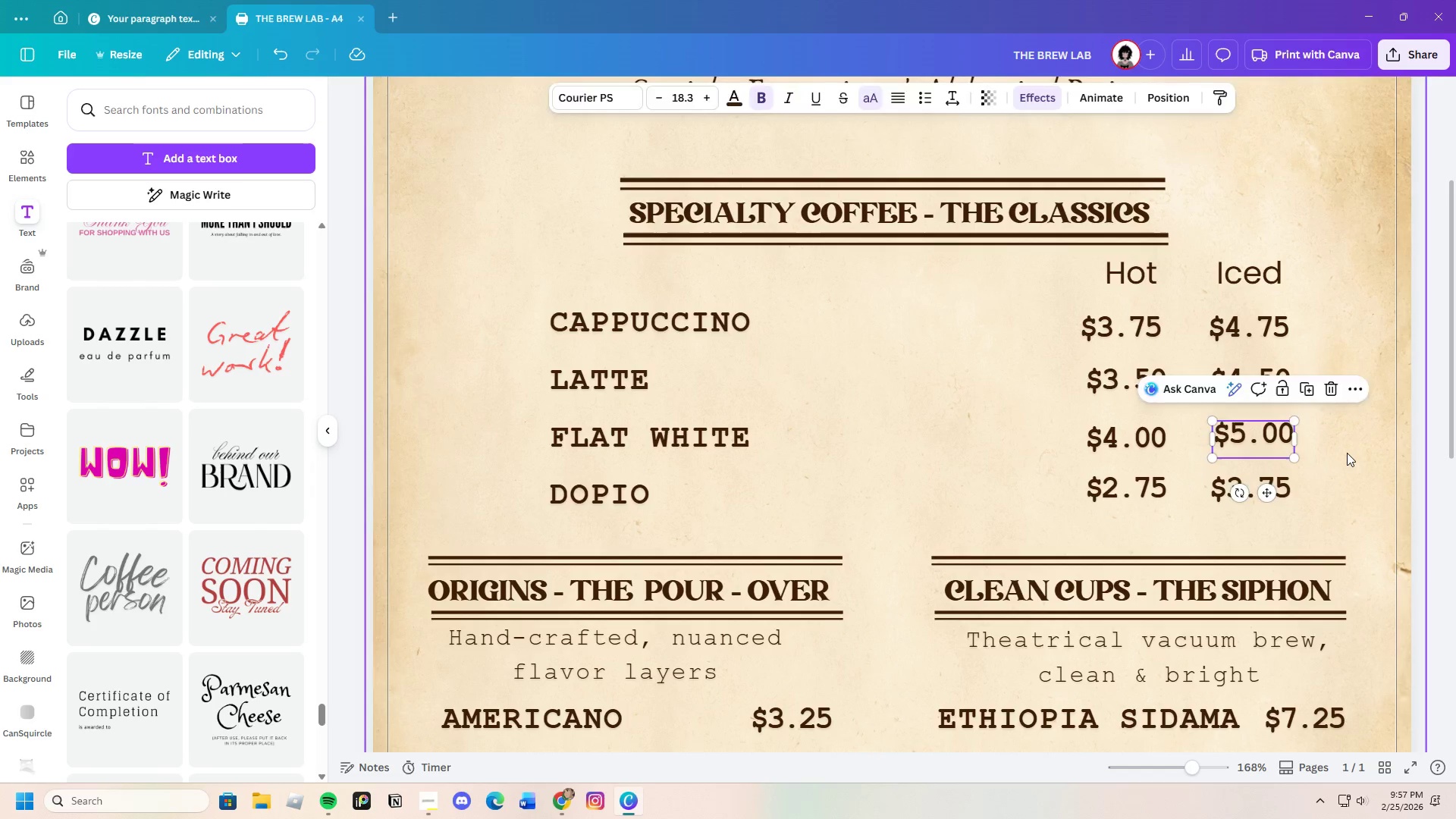 
left_click([1347, 453])
 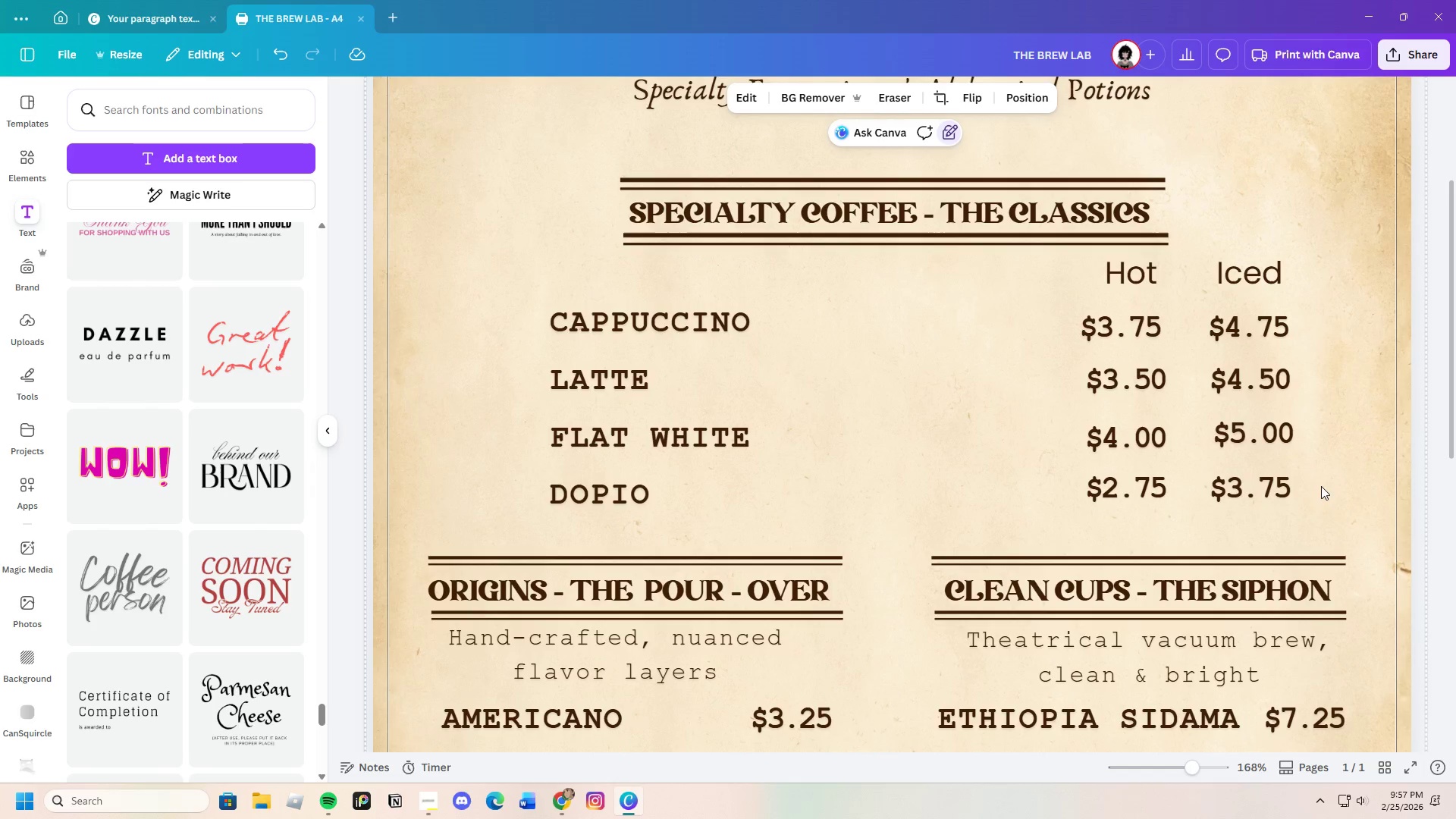 
left_click([1281, 485])
 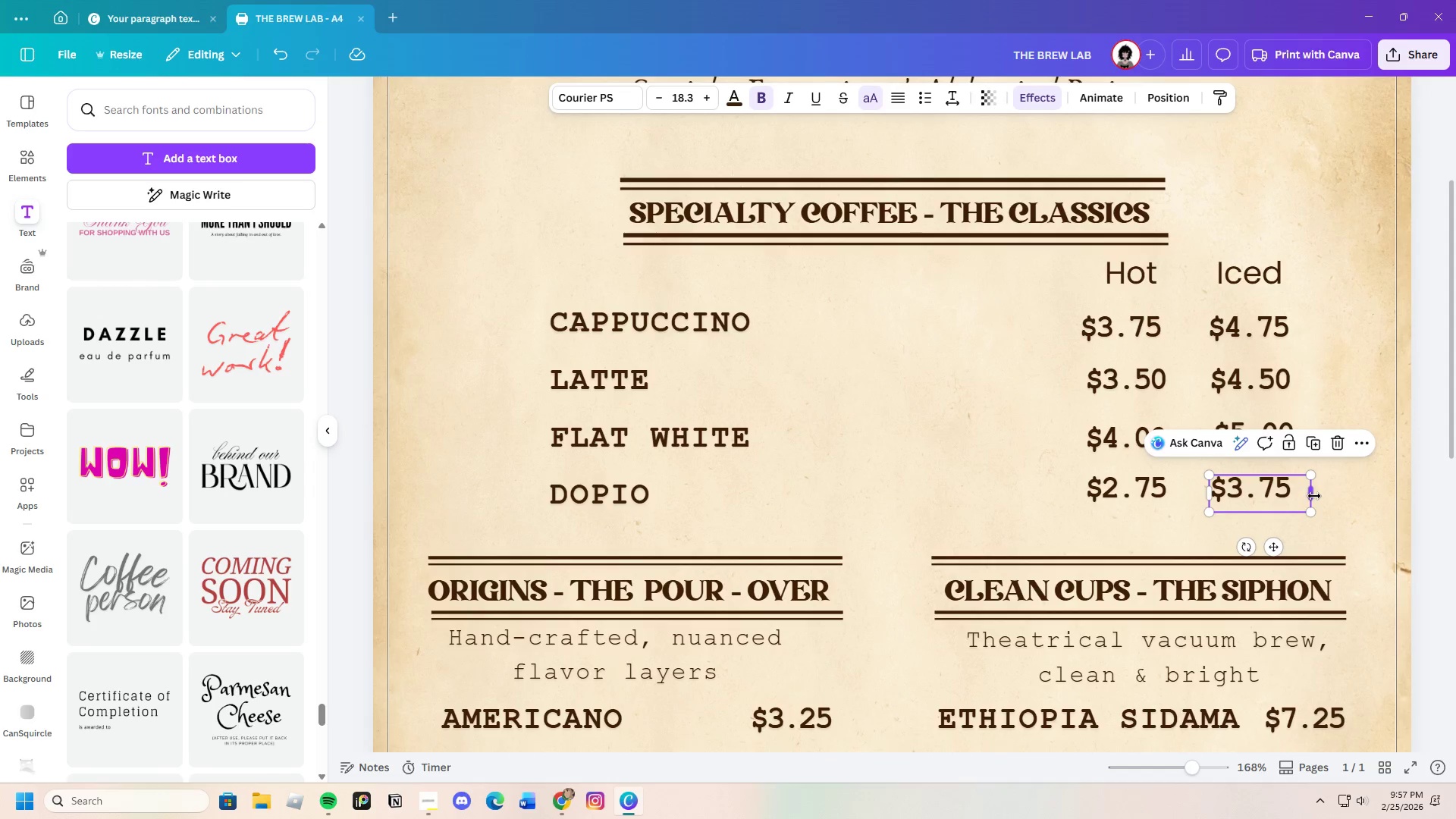 
left_click_drag(start_coordinate=[1313, 495], to_coordinate=[1295, 491])
 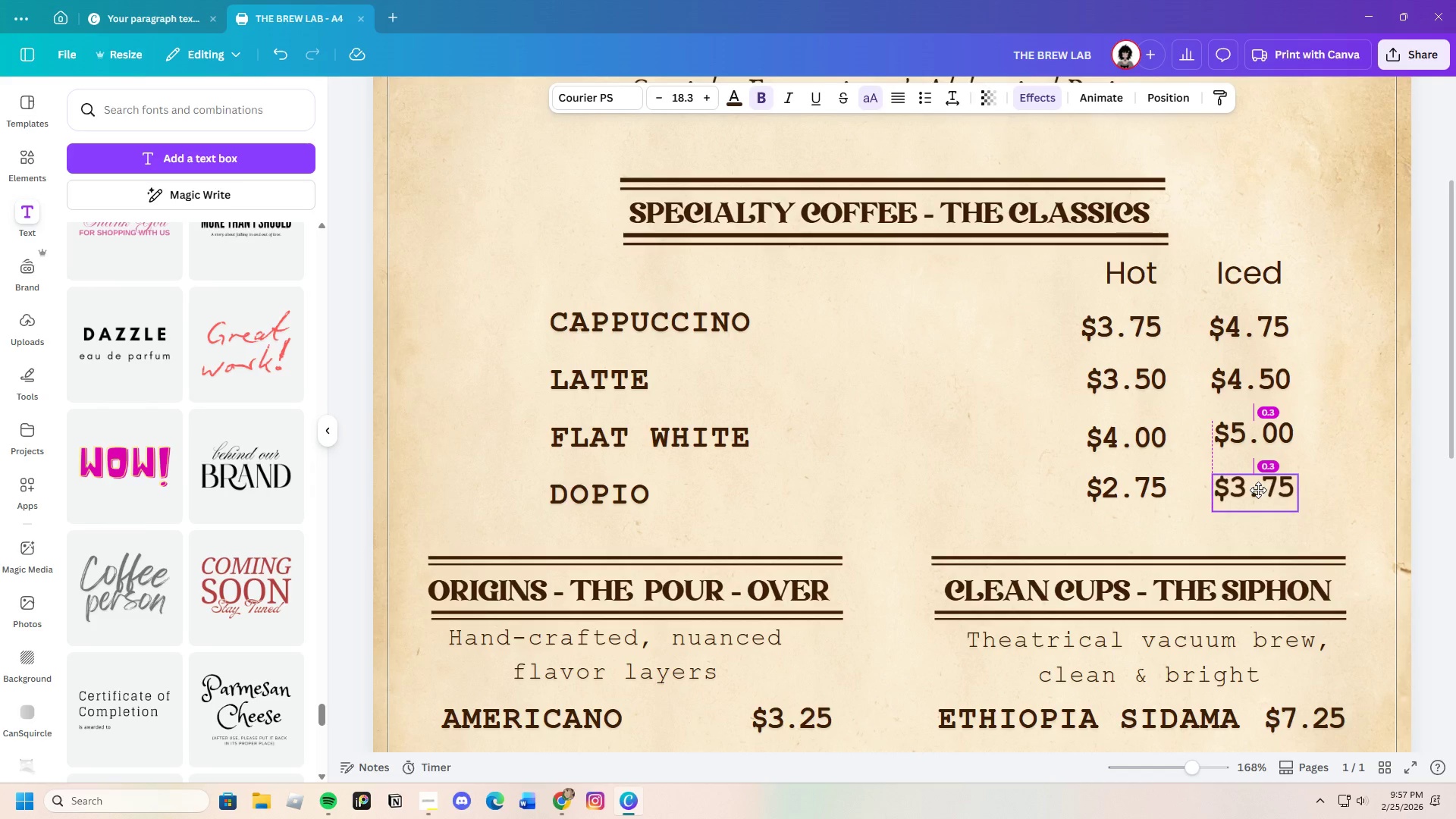 
left_click([1344, 488])
 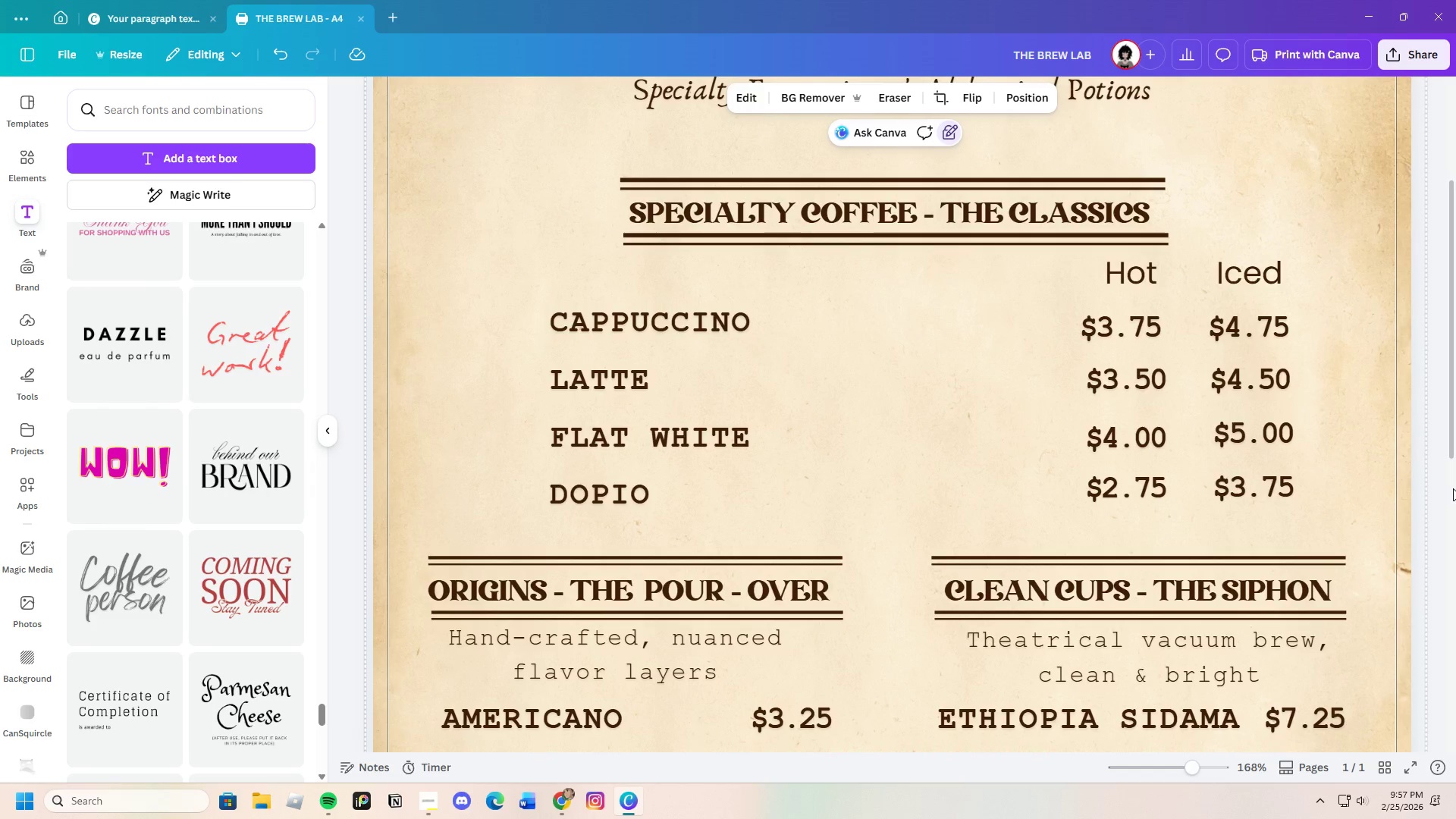 
left_click([1131, 381])
 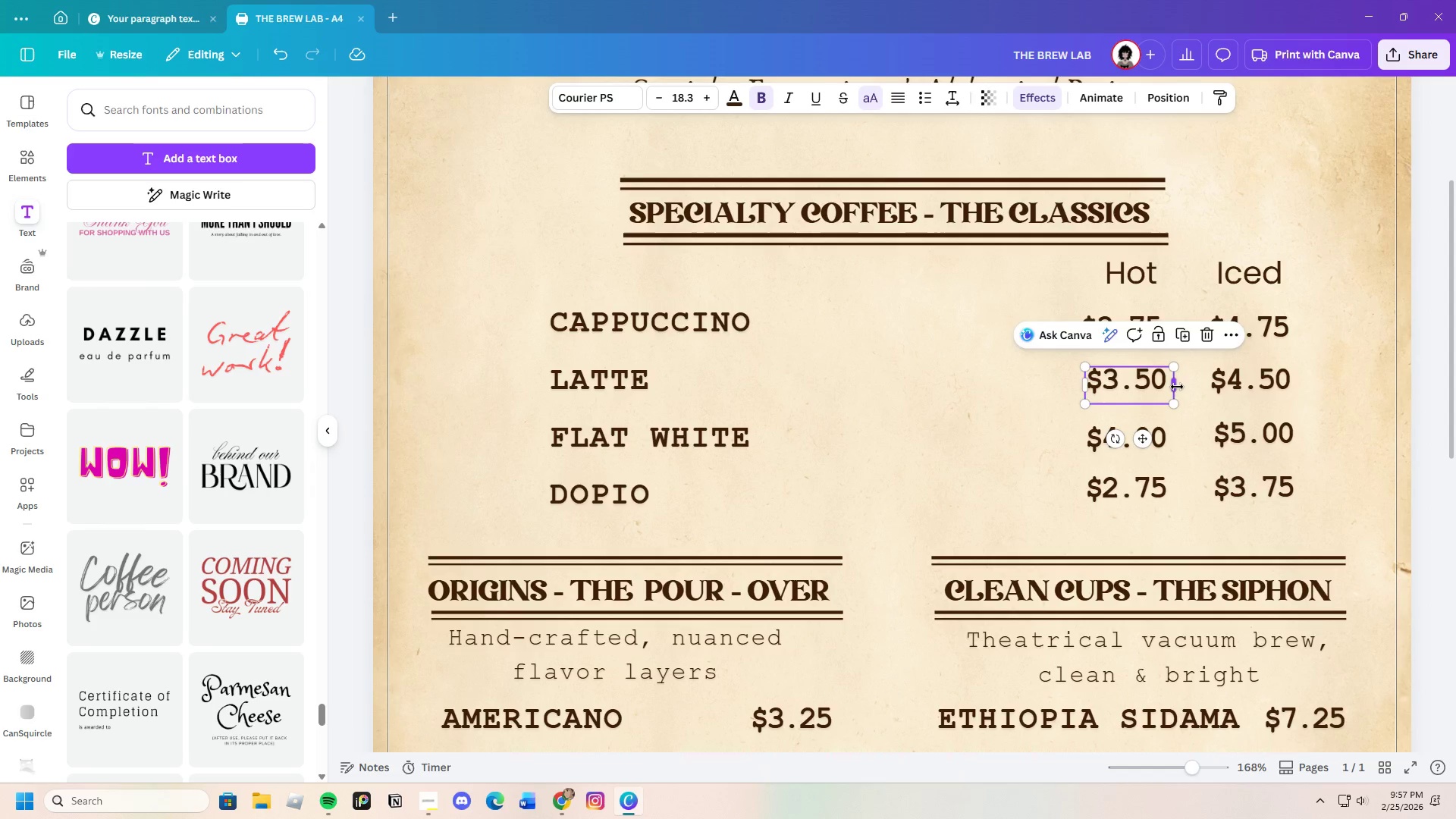 
left_click_drag(start_coordinate=[1177, 387], to_coordinate=[1169, 387])
 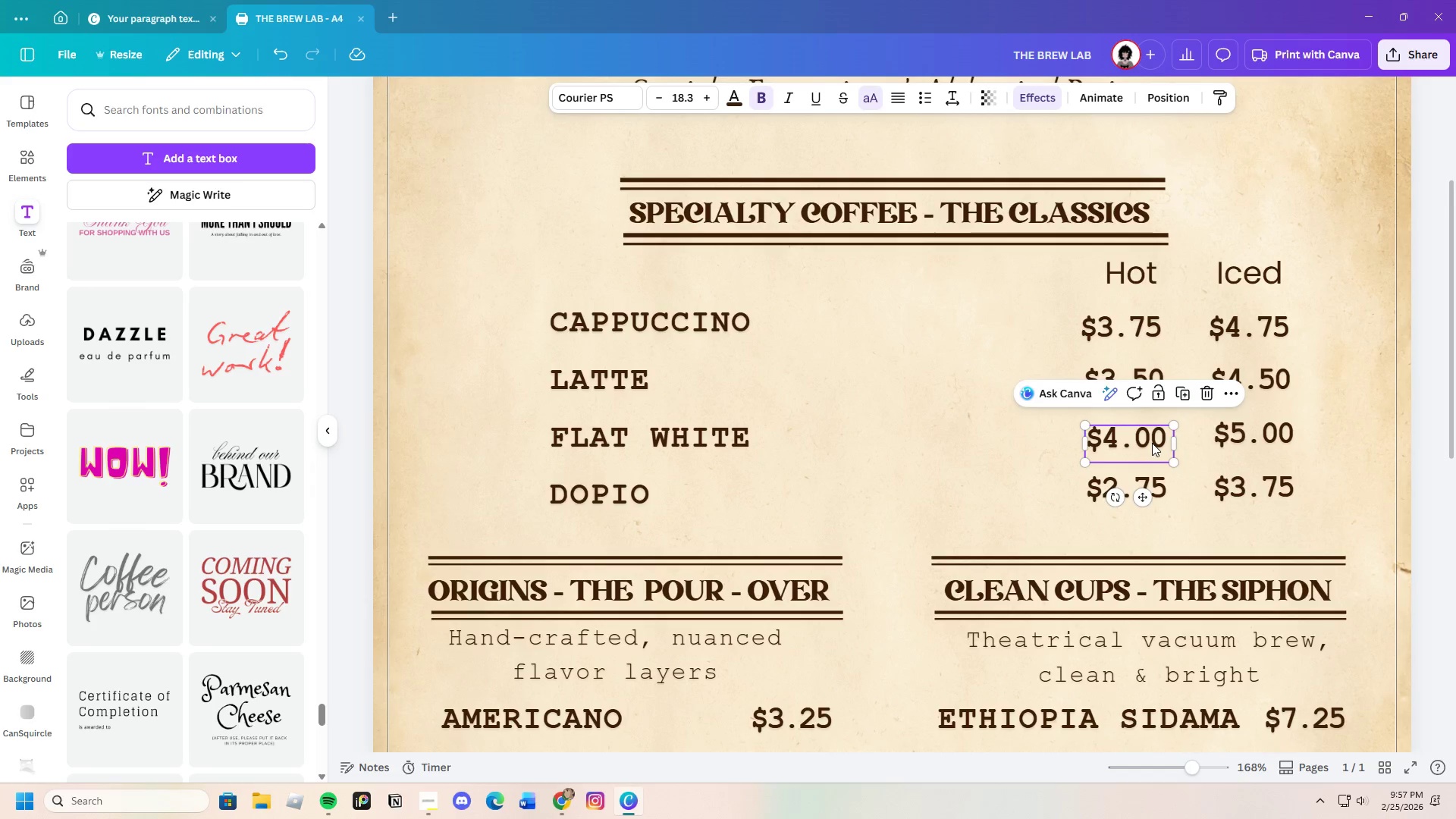 
left_click_drag(start_coordinate=[1175, 444], to_coordinate=[1169, 444])
 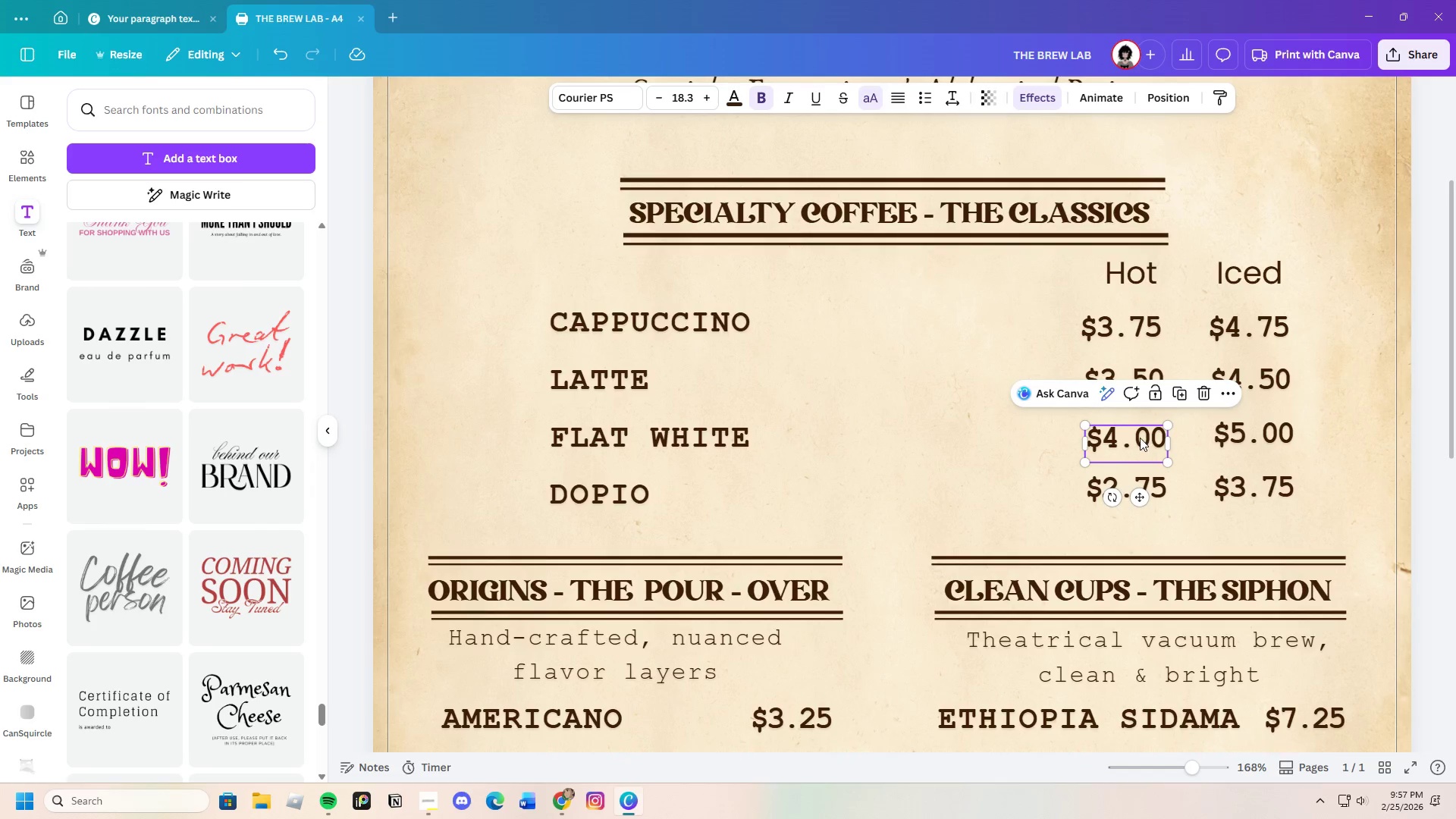 
left_click_drag(start_coordinate=[1142, 439], to_coordinate=[1138, 438])
 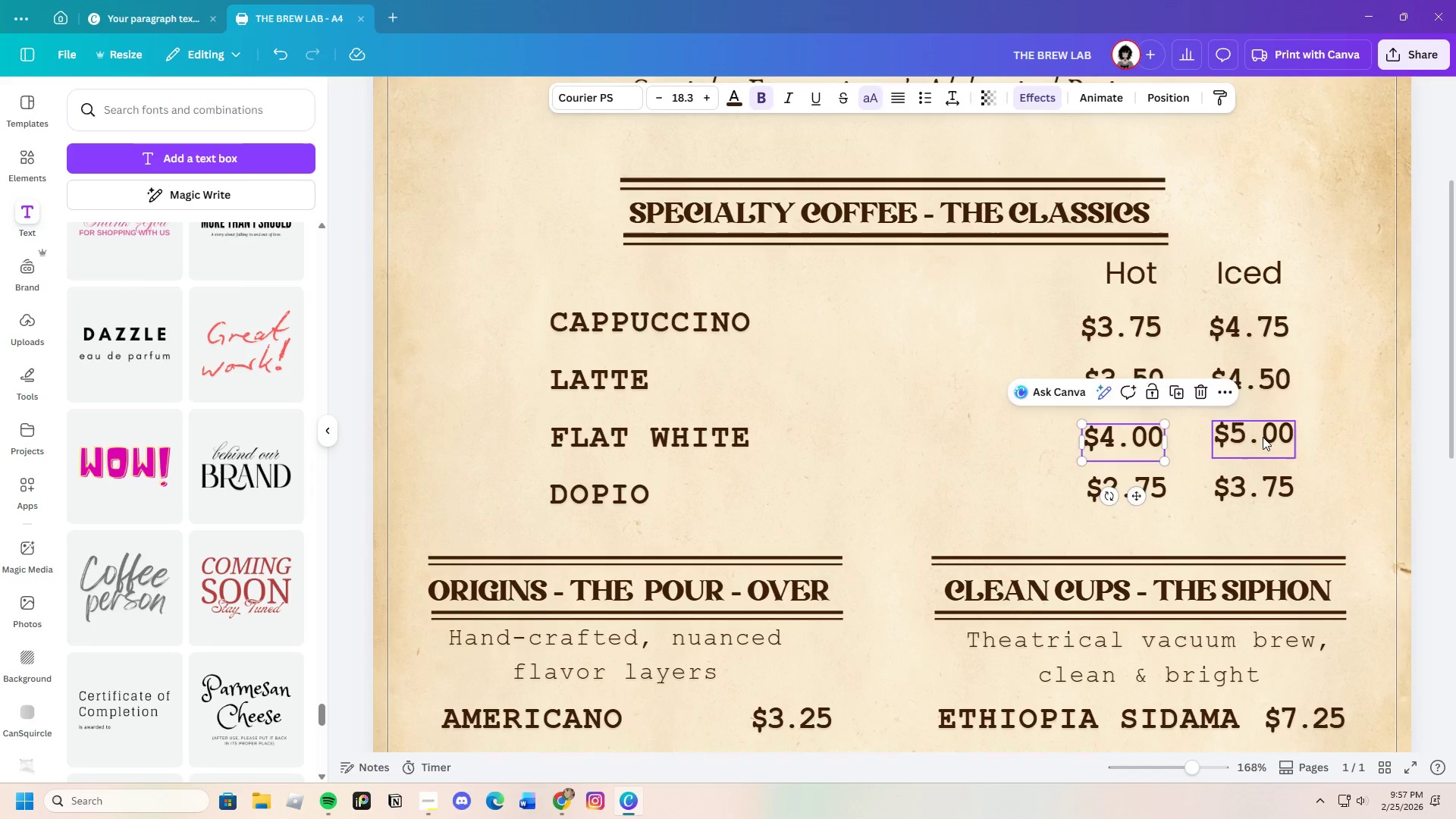 
left_click([1263, 437])
 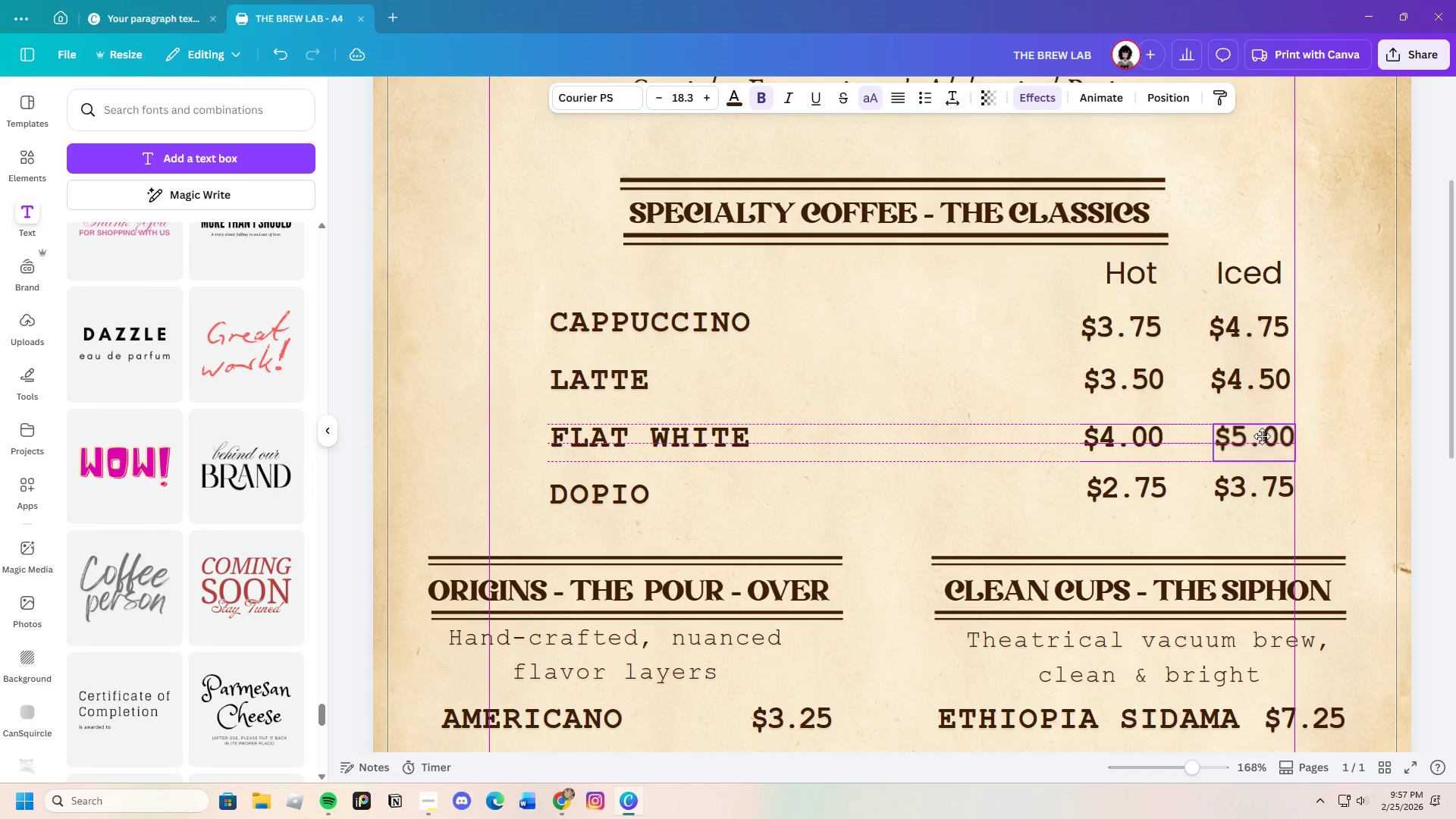 
wait(5.78)
 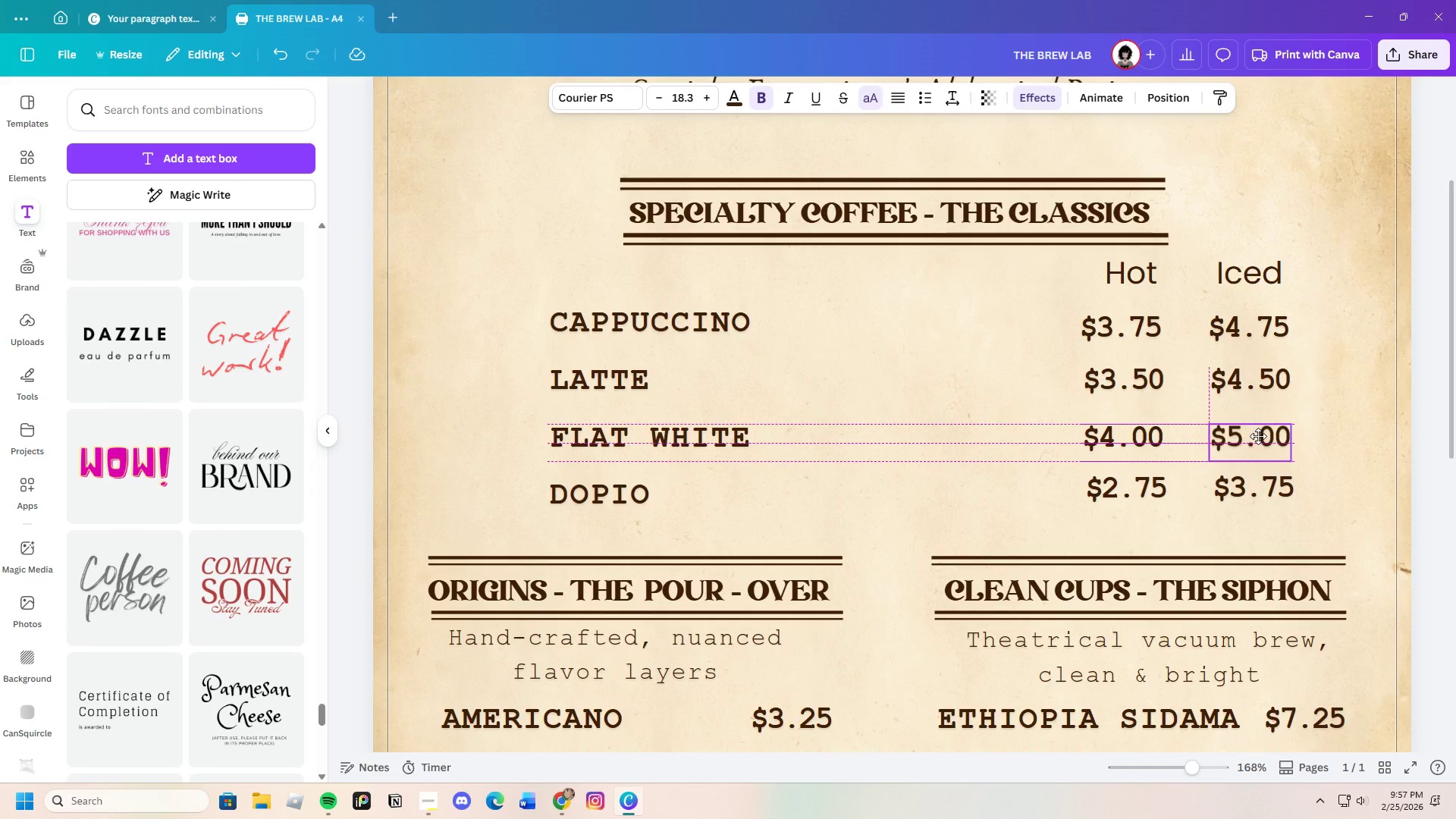 
left_click([1344, 447])
 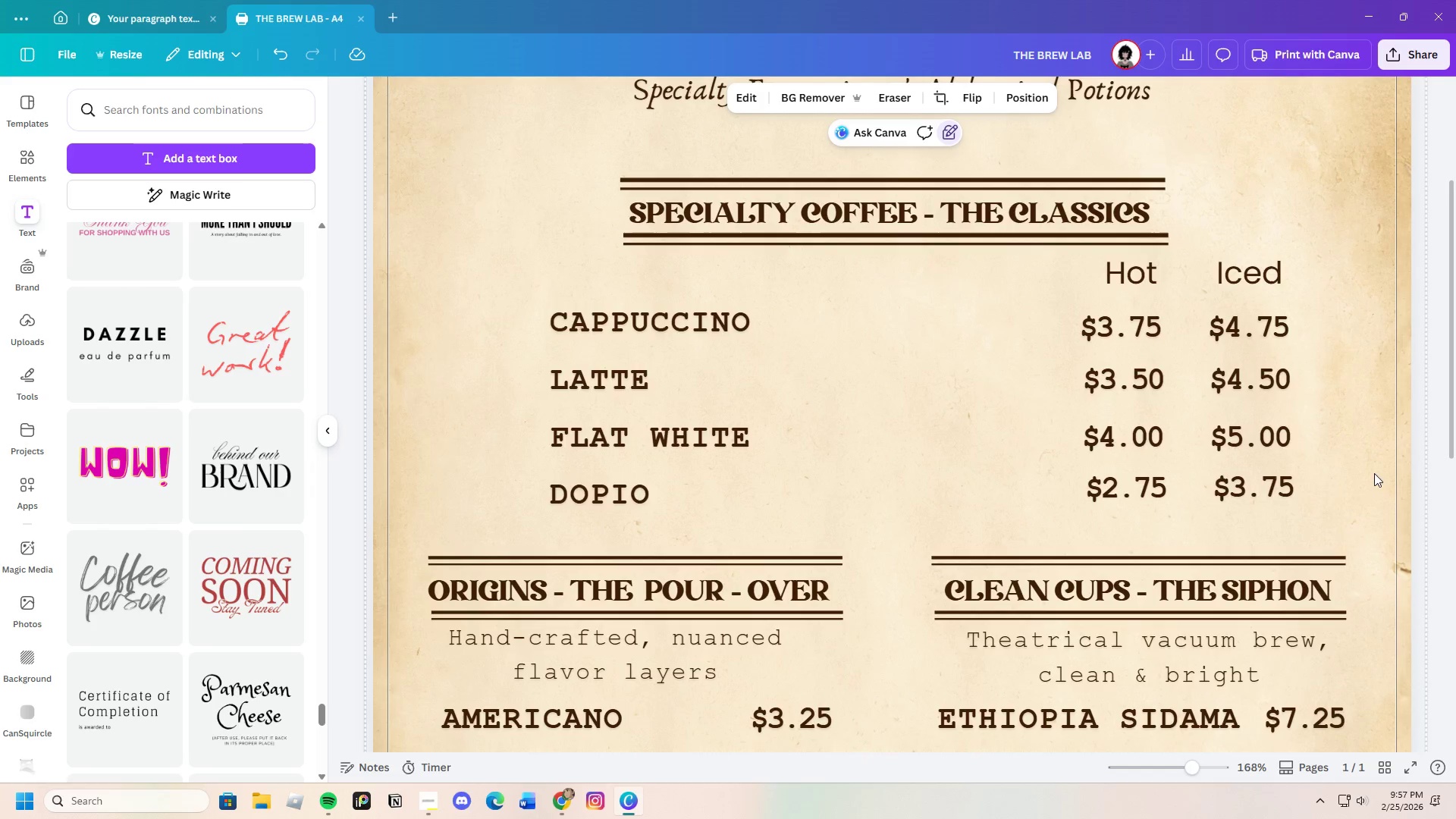 
left_click([1272, 492])
 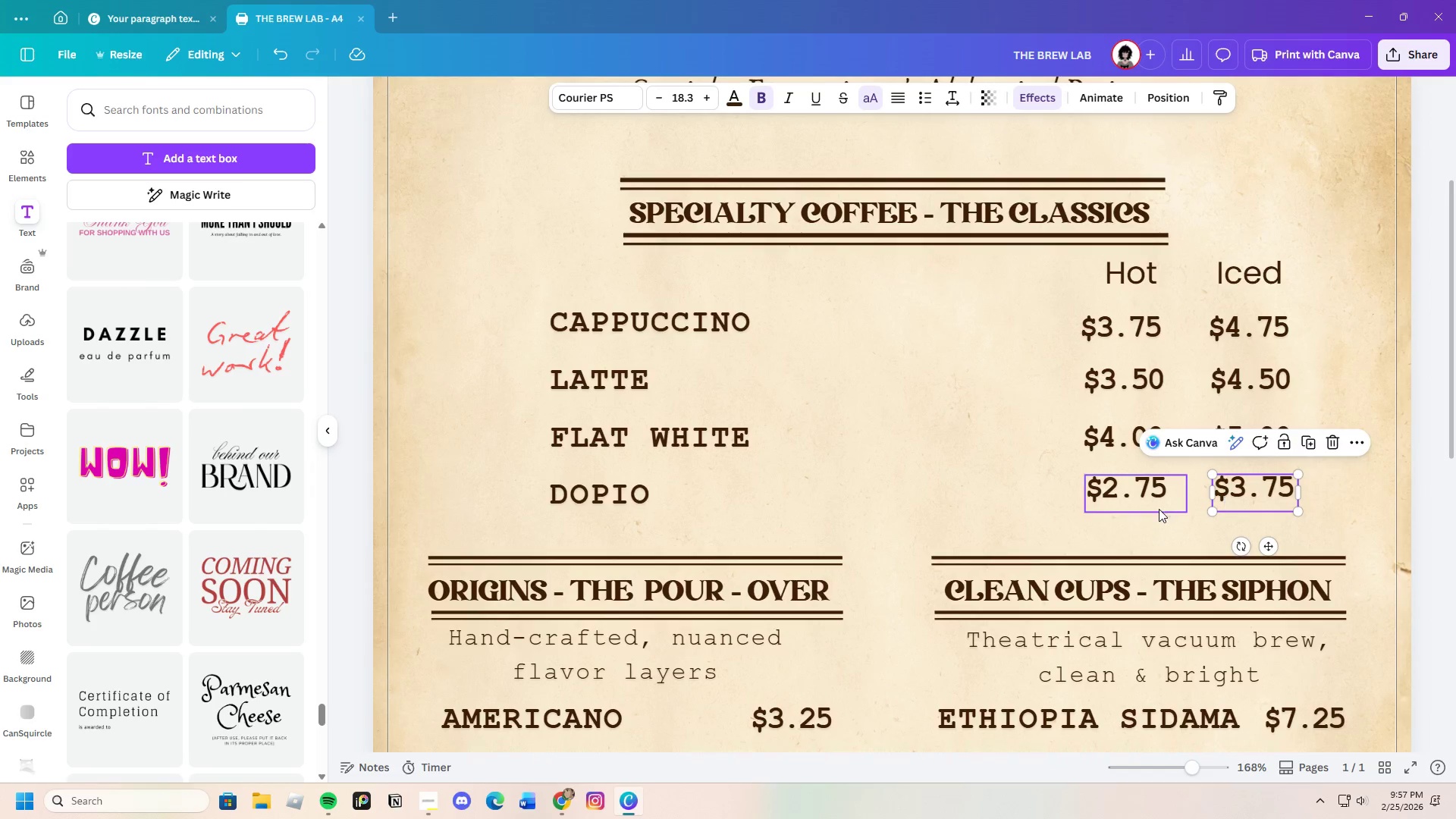 
left_click([1159, 510])
 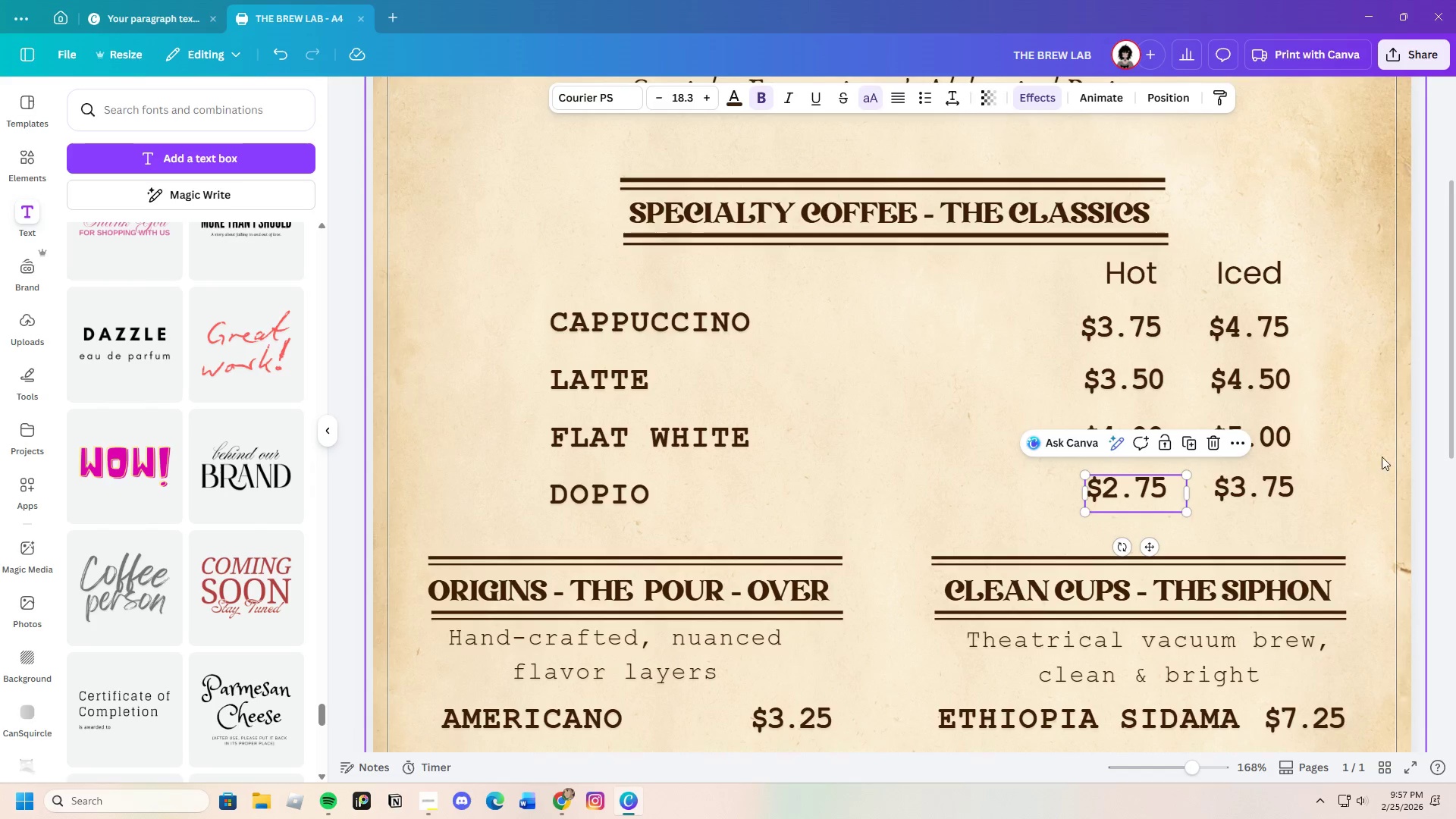 
left_click([1393, 450])
 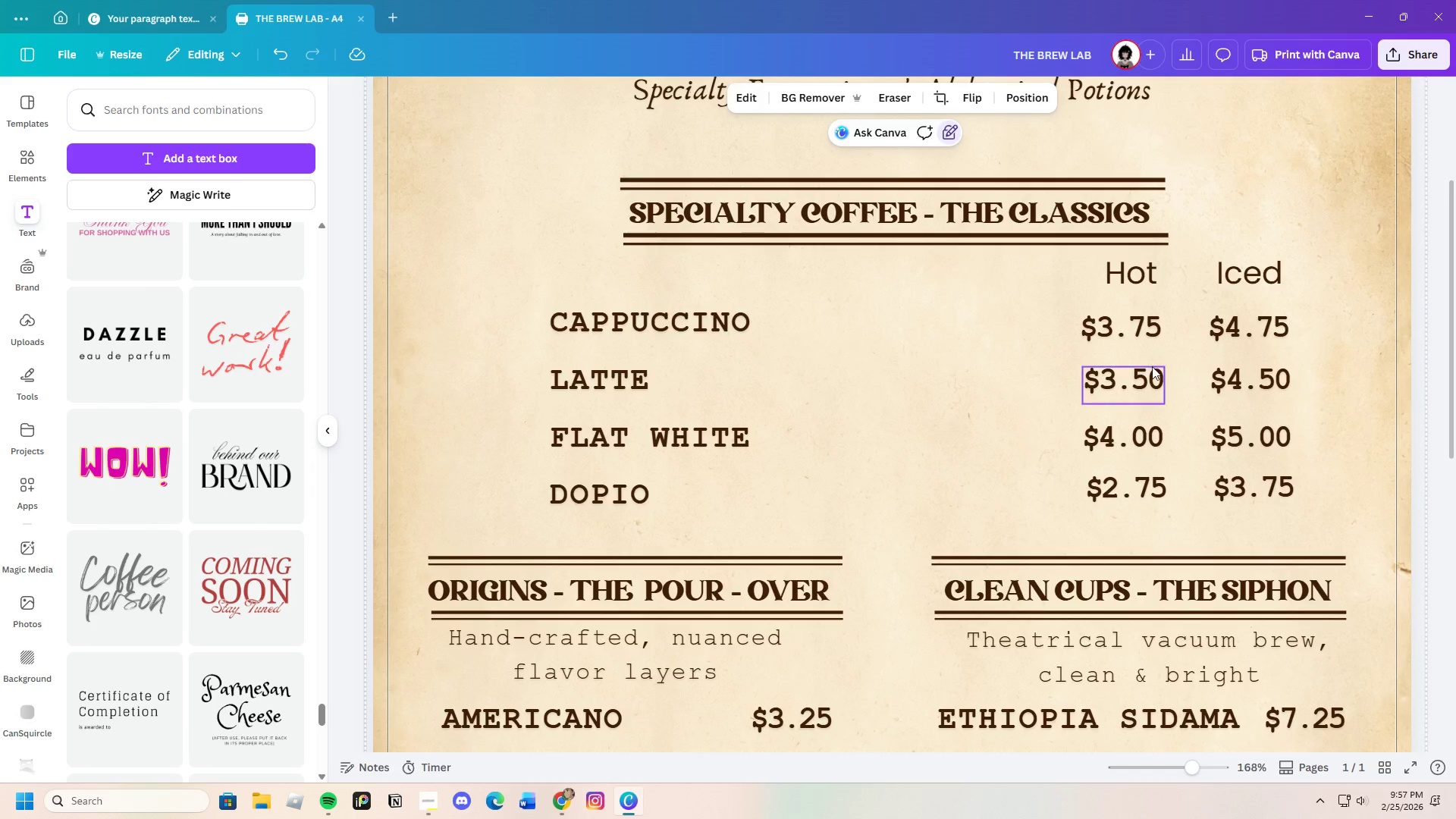 
left_click([1141, 370])
 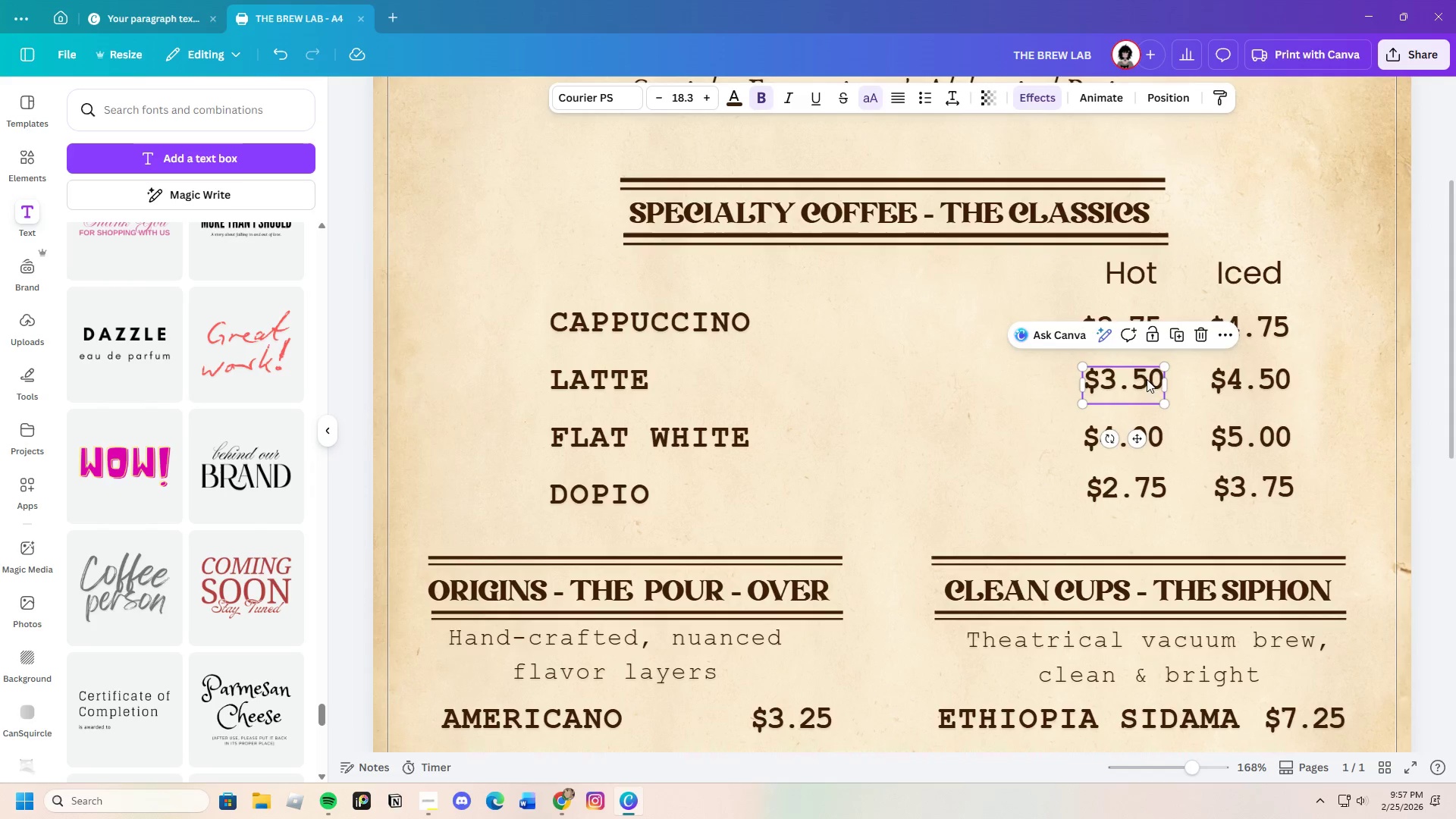 
left_click_drag(start_coordinate=[1147, 379], to_coordinate=[1143, 379])
 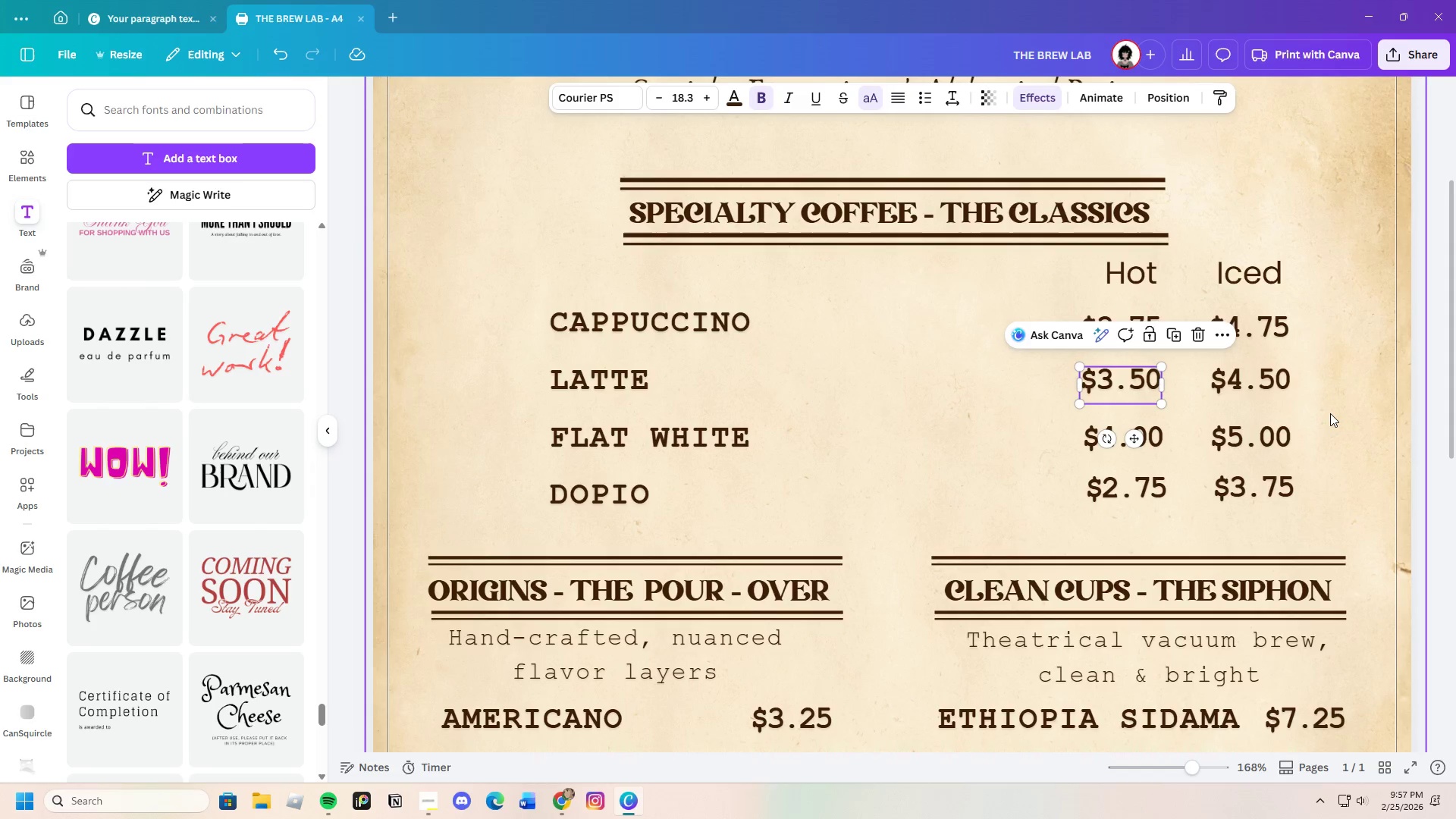 
left_click([1338, 413])
 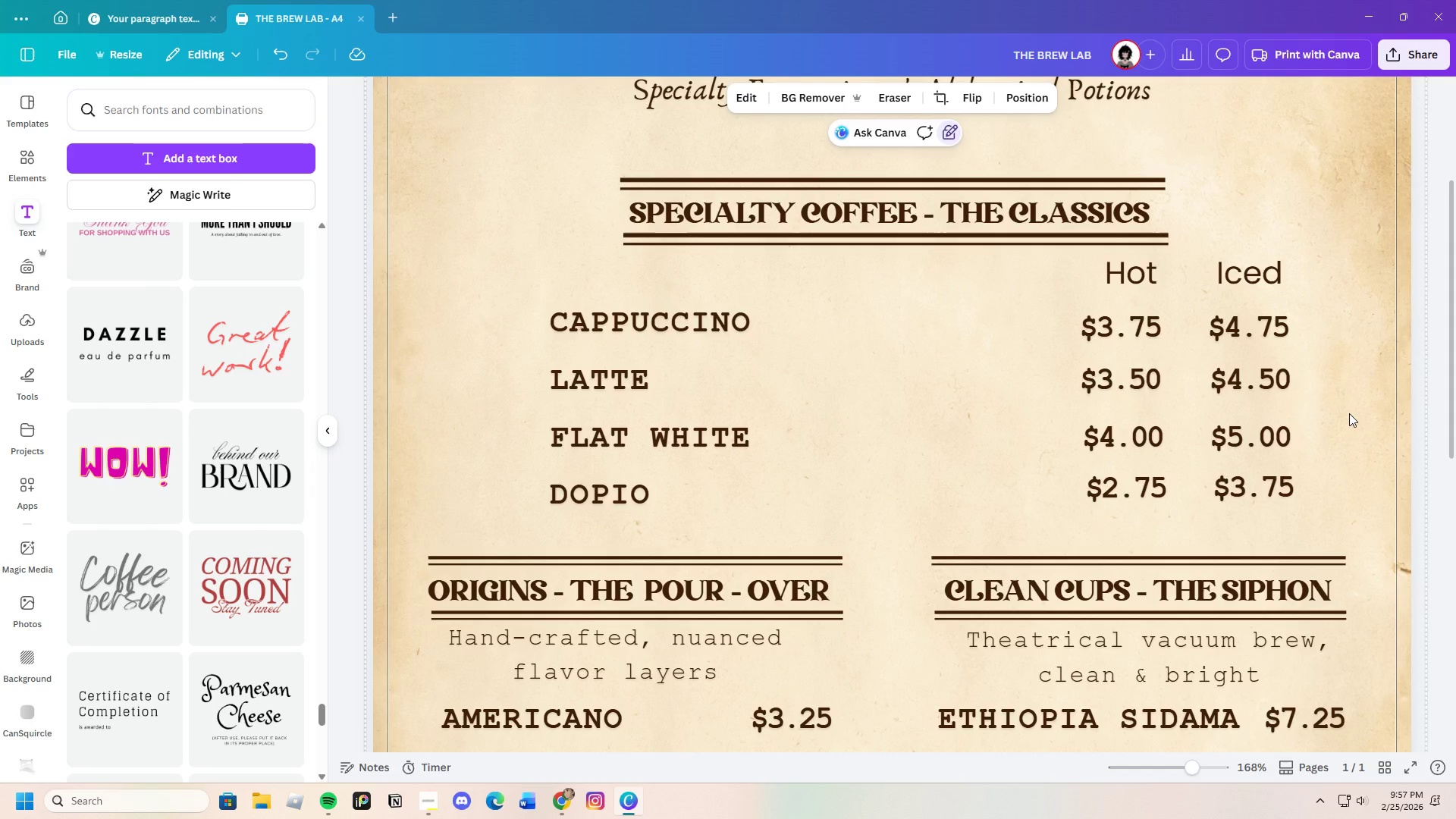 
left_click([1144, 332])
 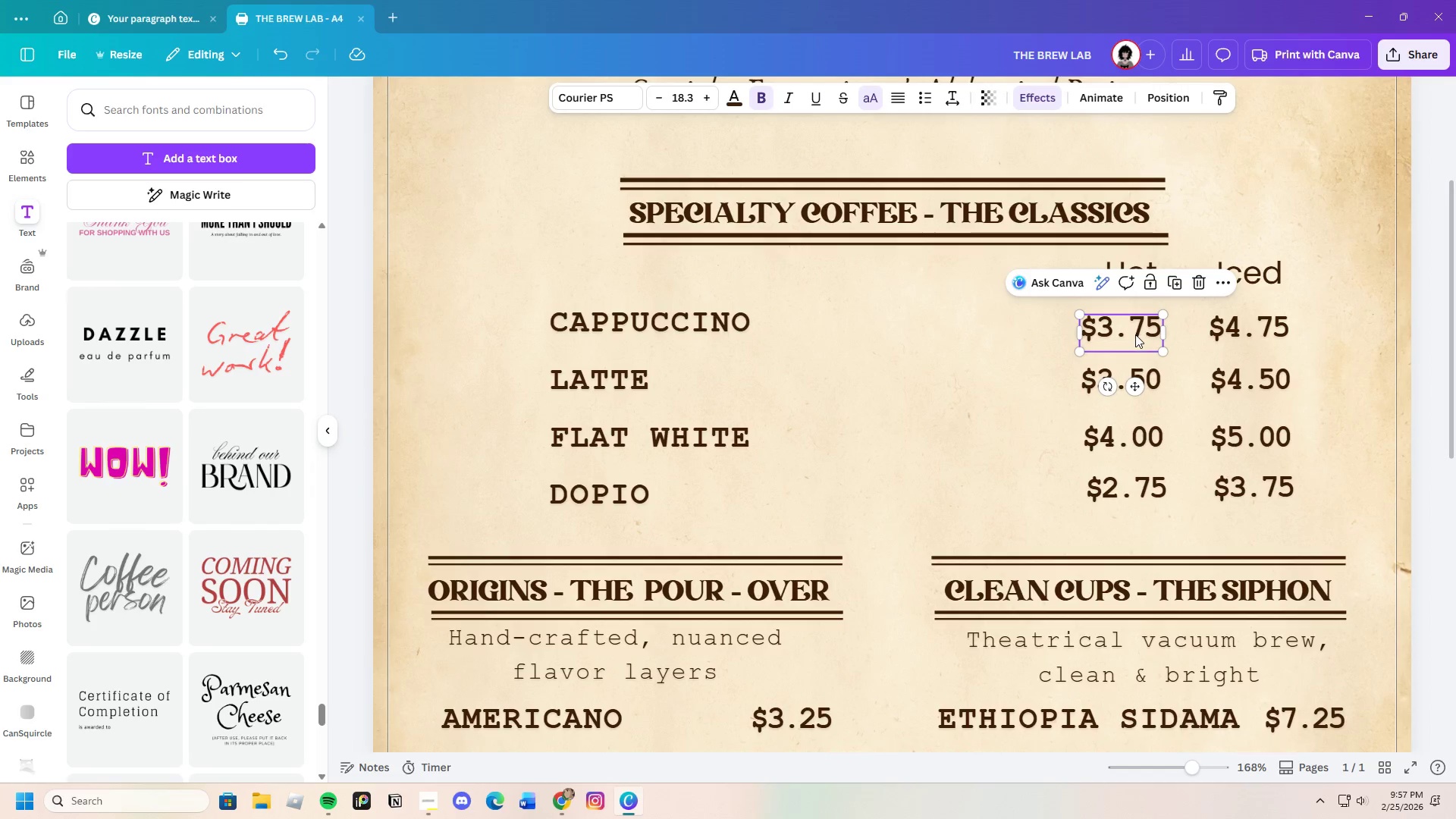 
left_click([1135, 334])
 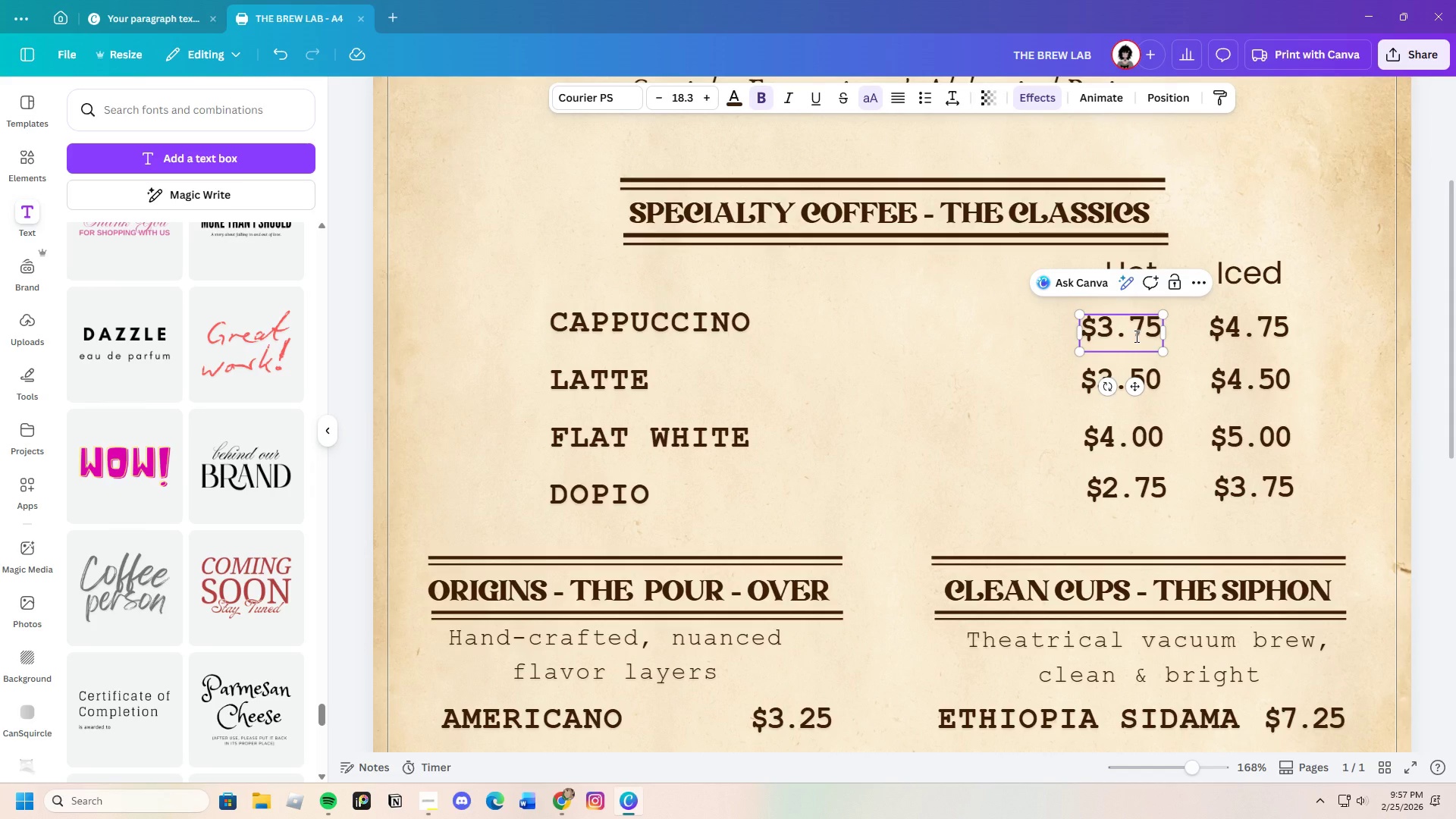 
left_click([1135, 336])
 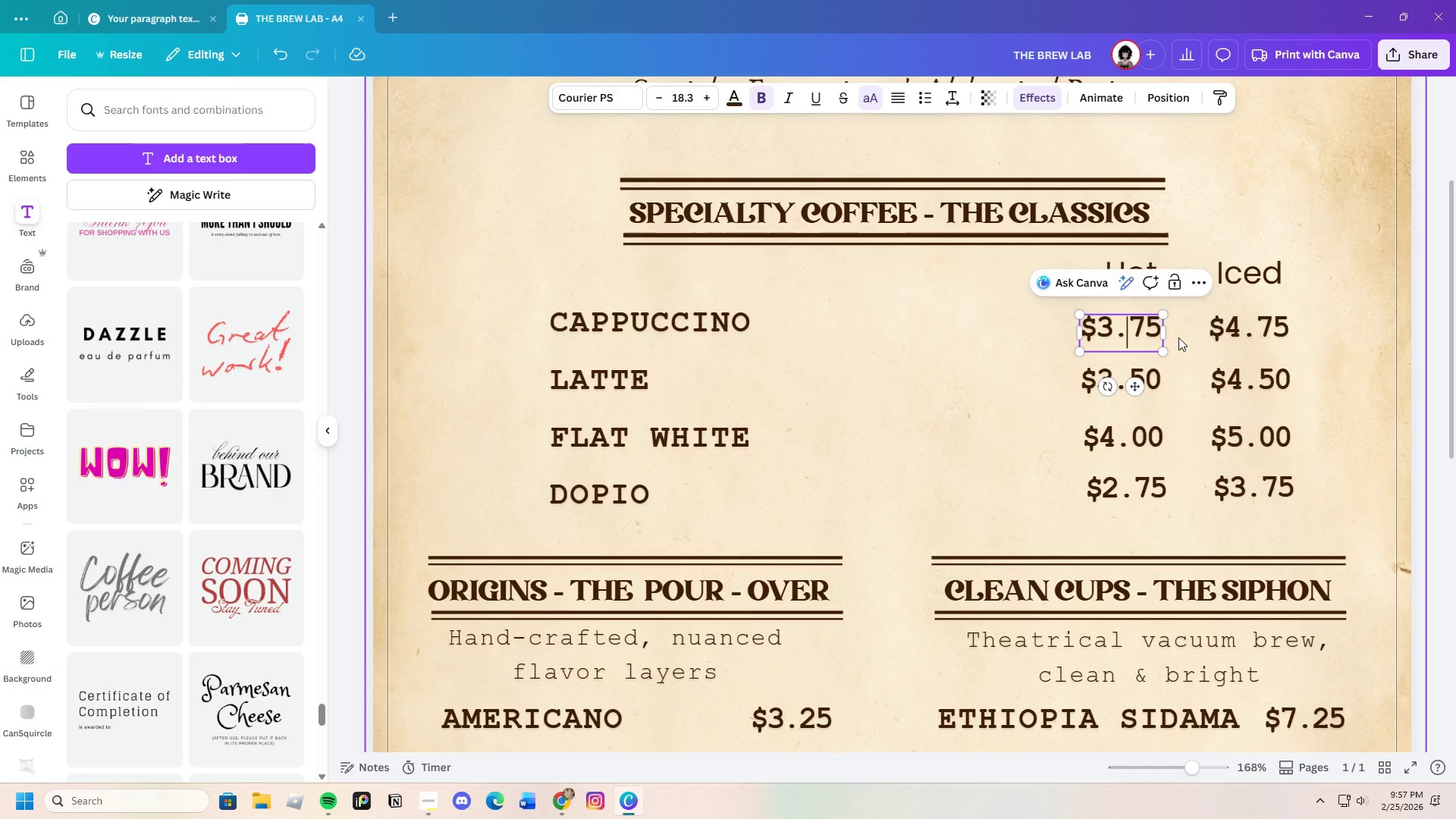 
double_click([1150, 338])
 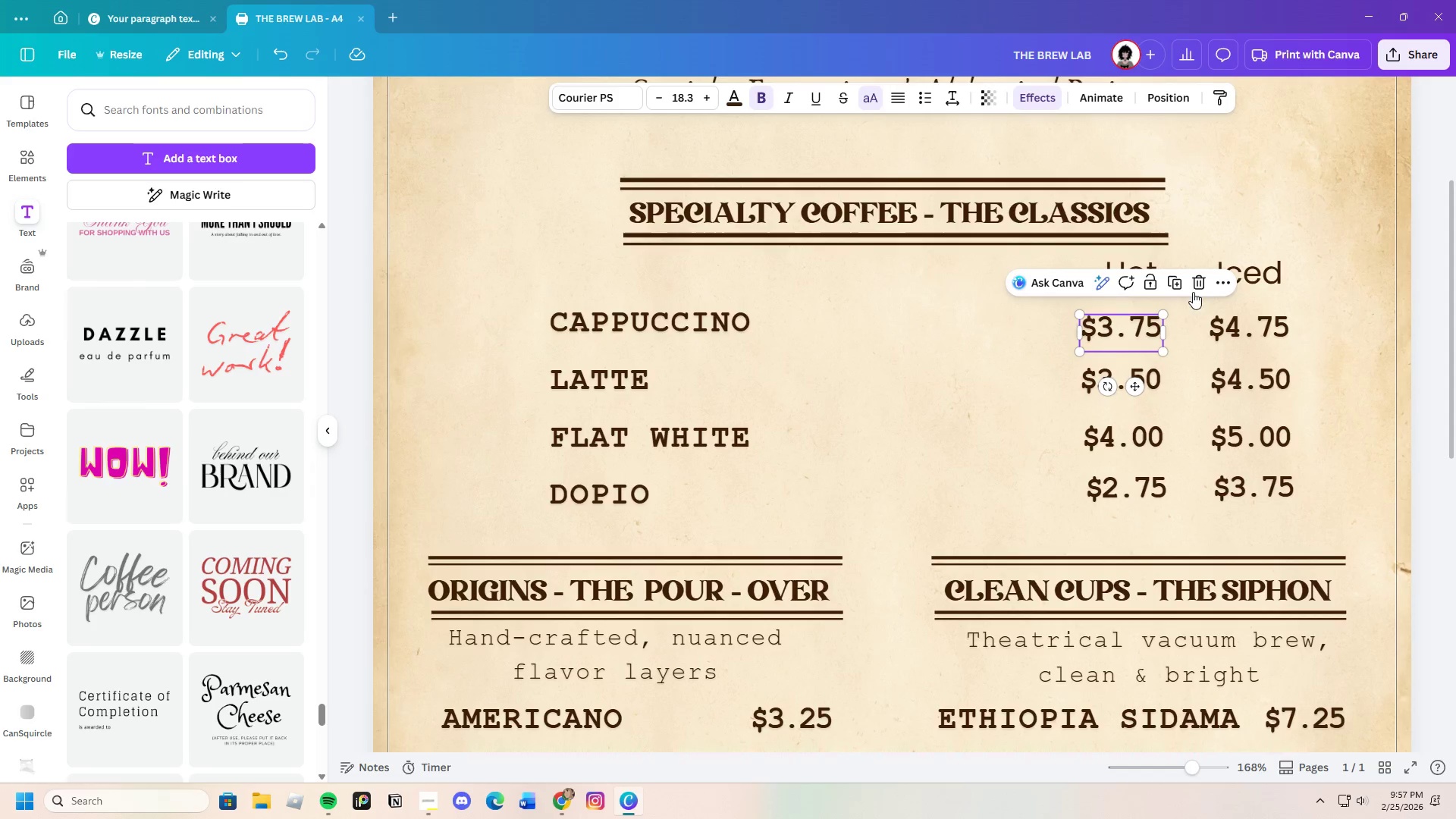 
left_click([1197, 283])
 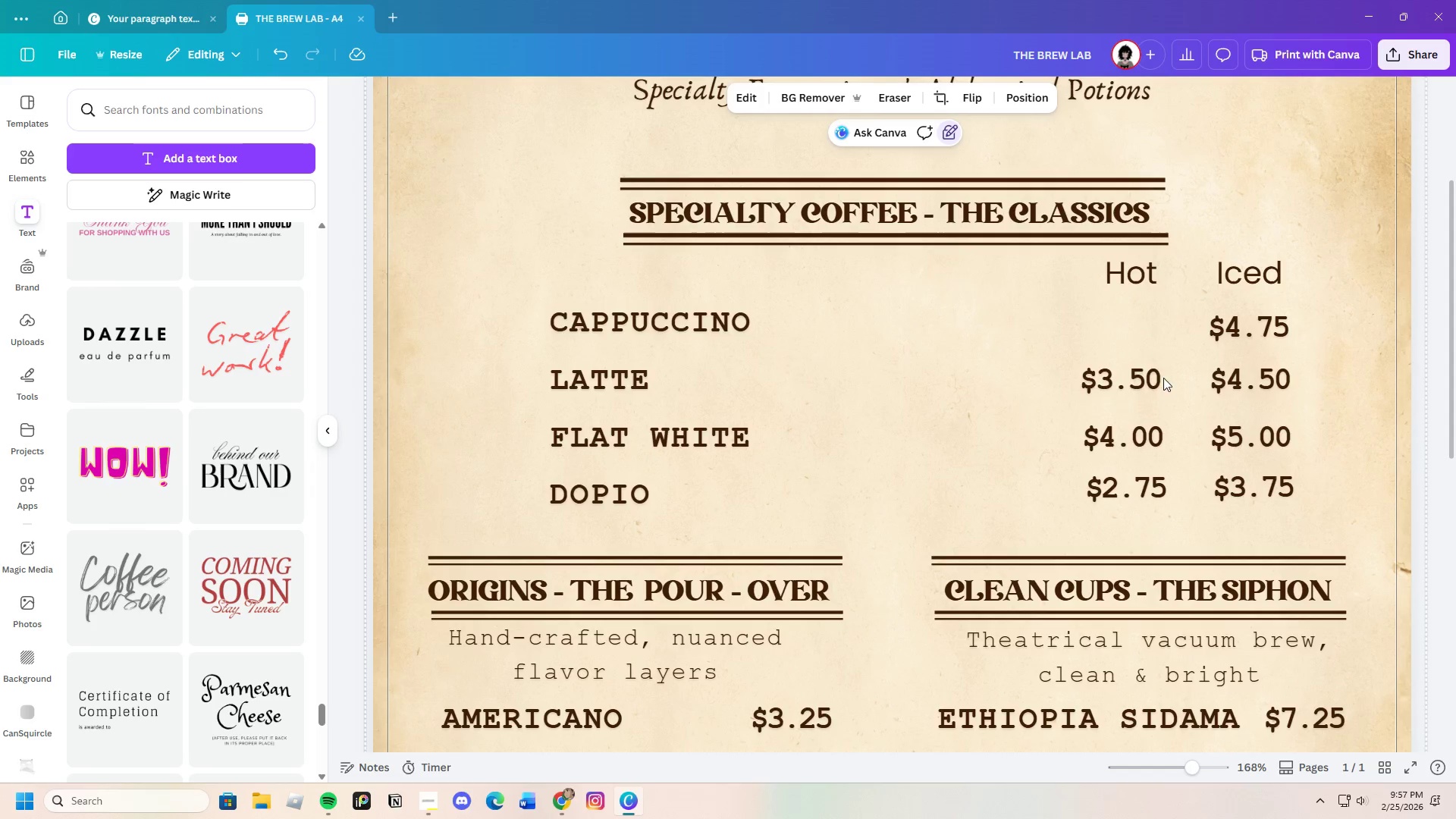 
left_click([1156, 382])
 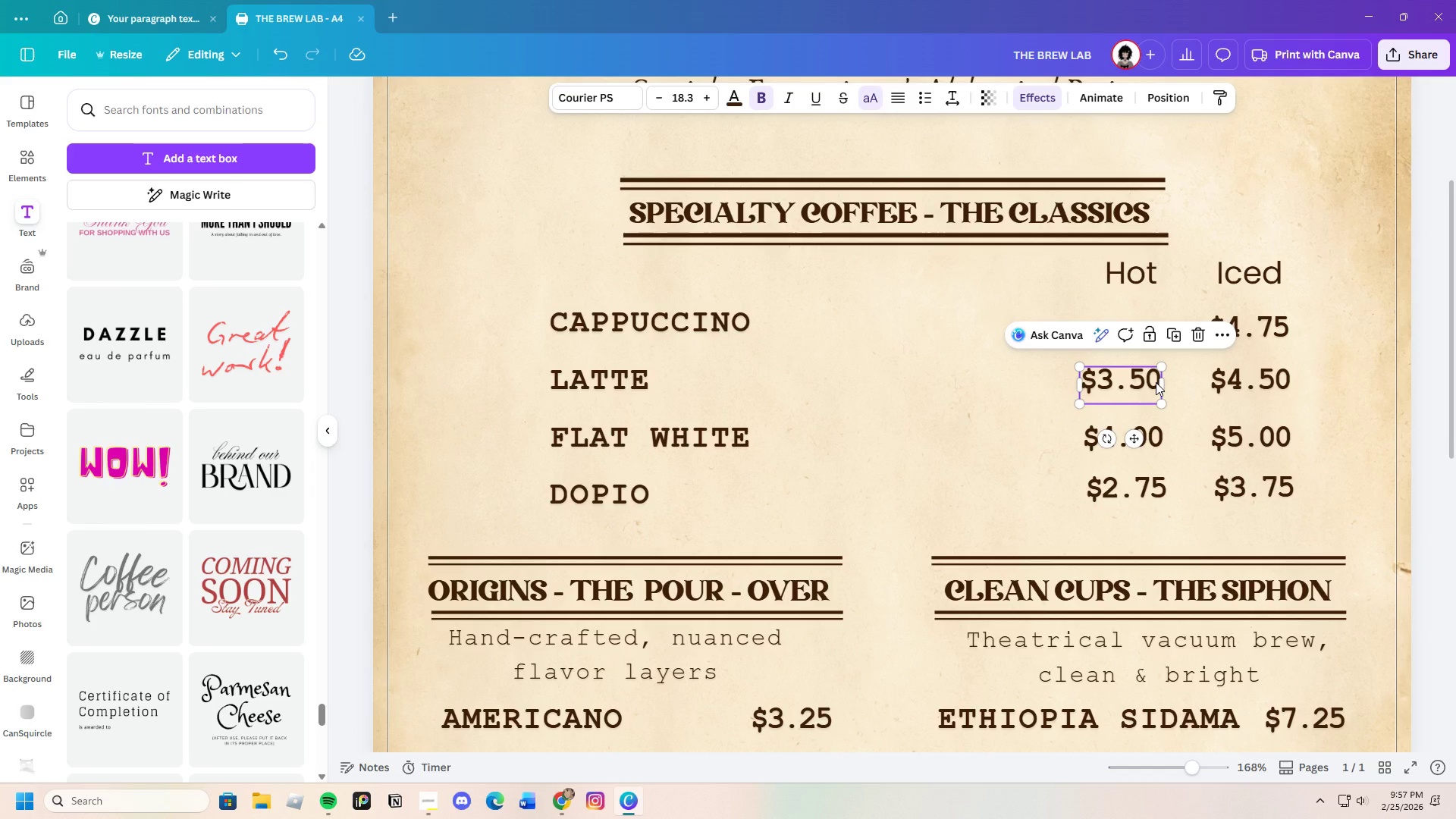 
key(Control+C)
 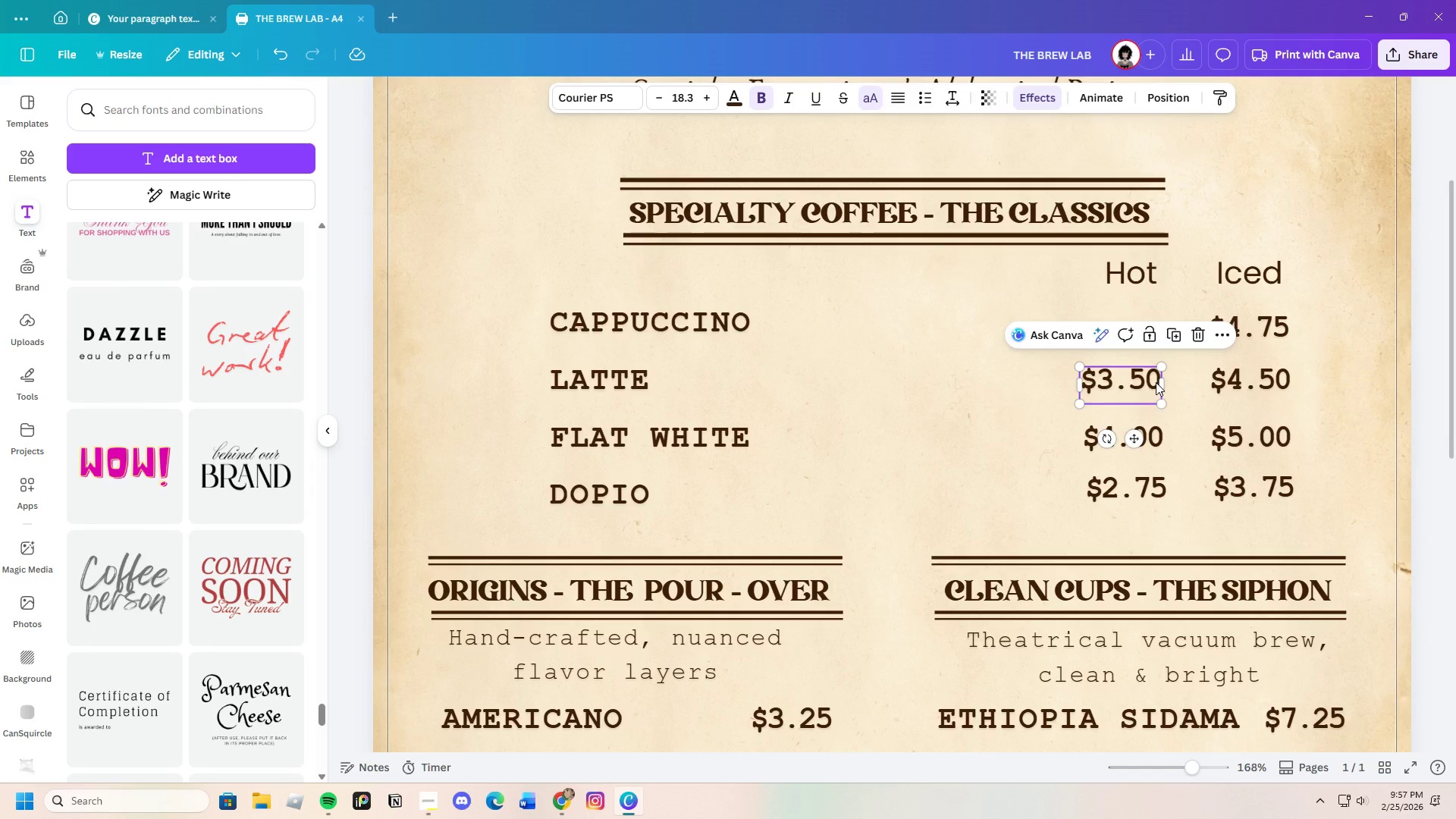 
key(Control+V)
 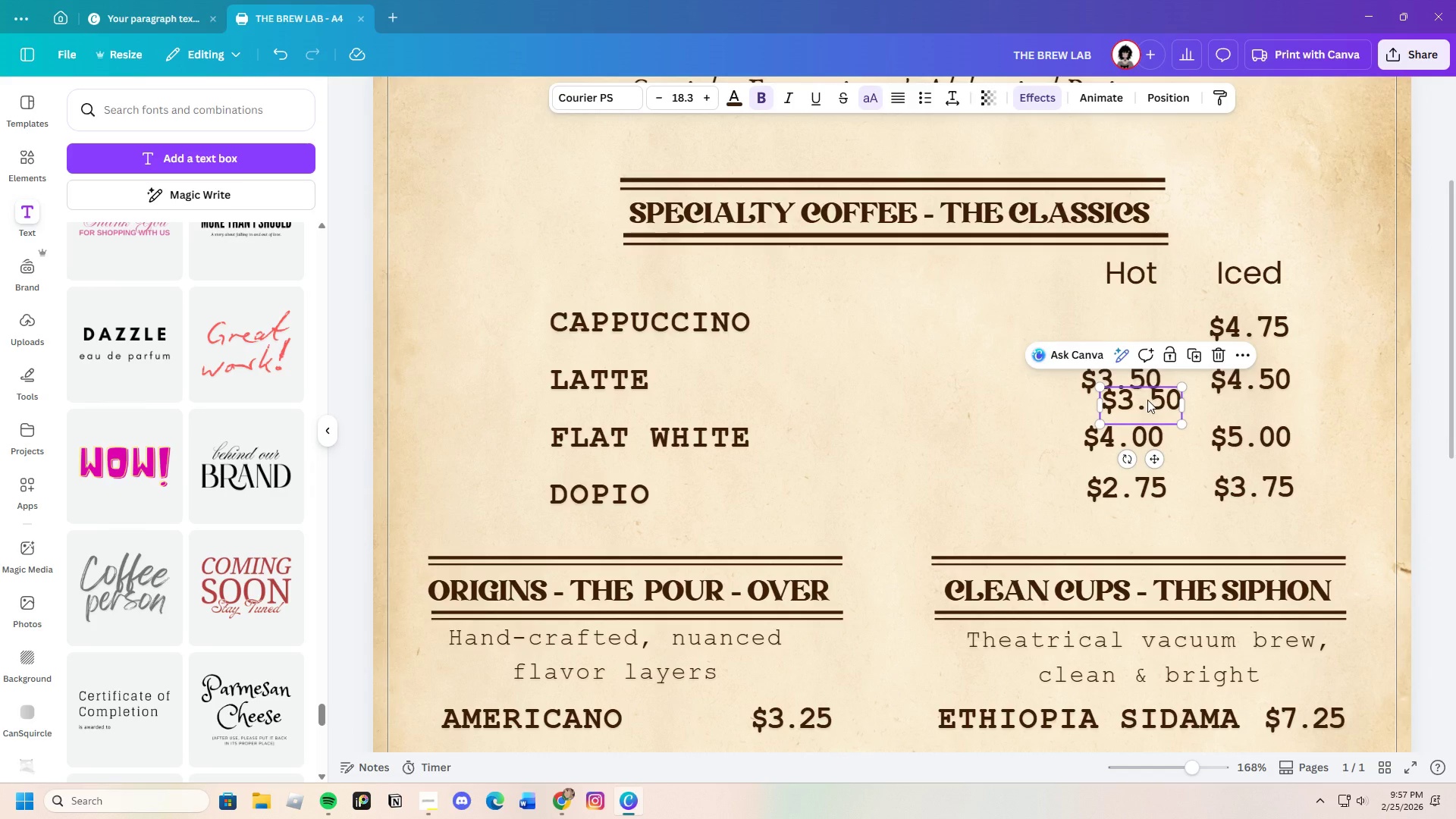 
left_click_drag(start_coordinate=[1147, 400], to_coordinate=[1129, 327])
 